 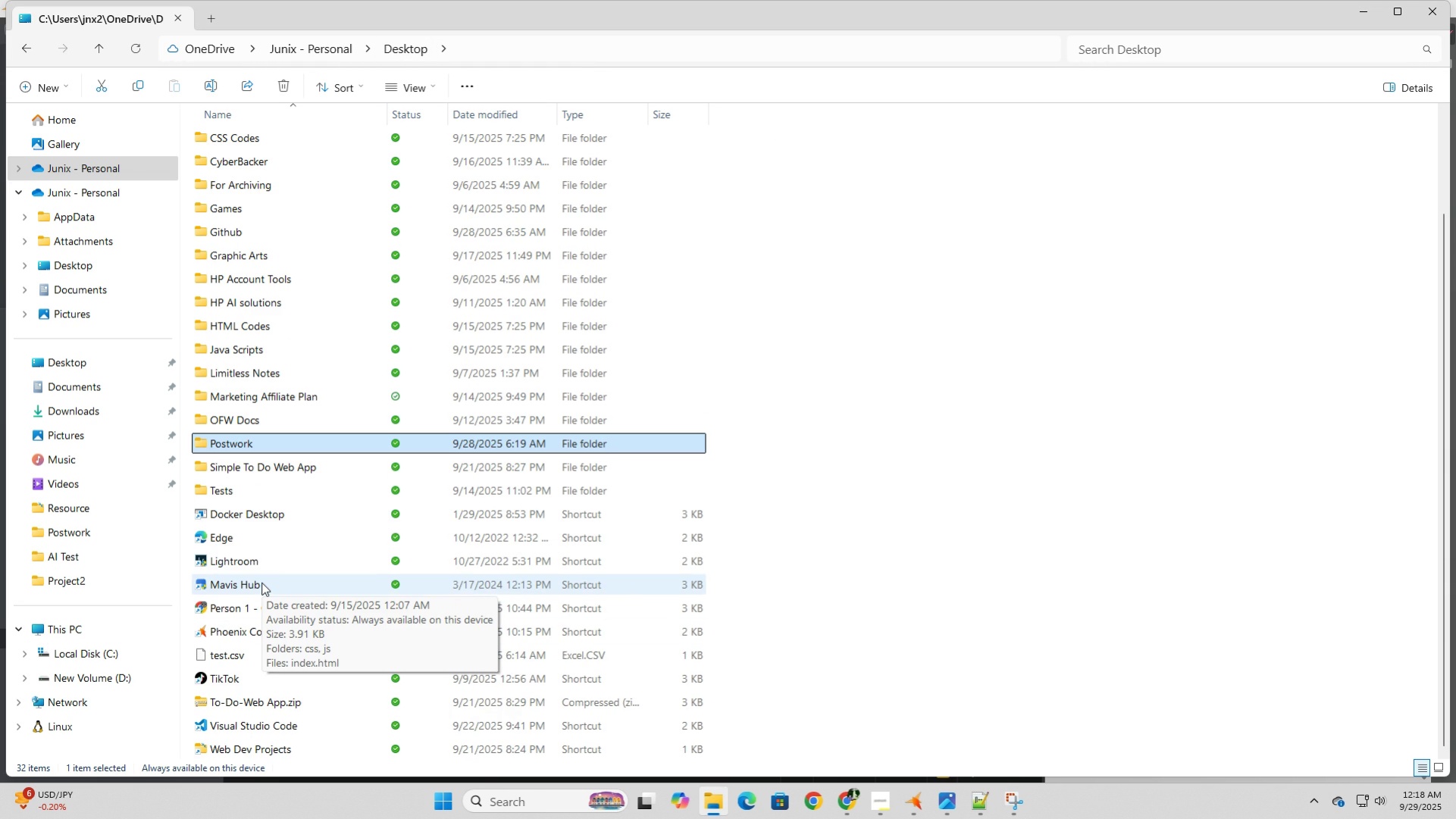 
double_click([280, 744])
 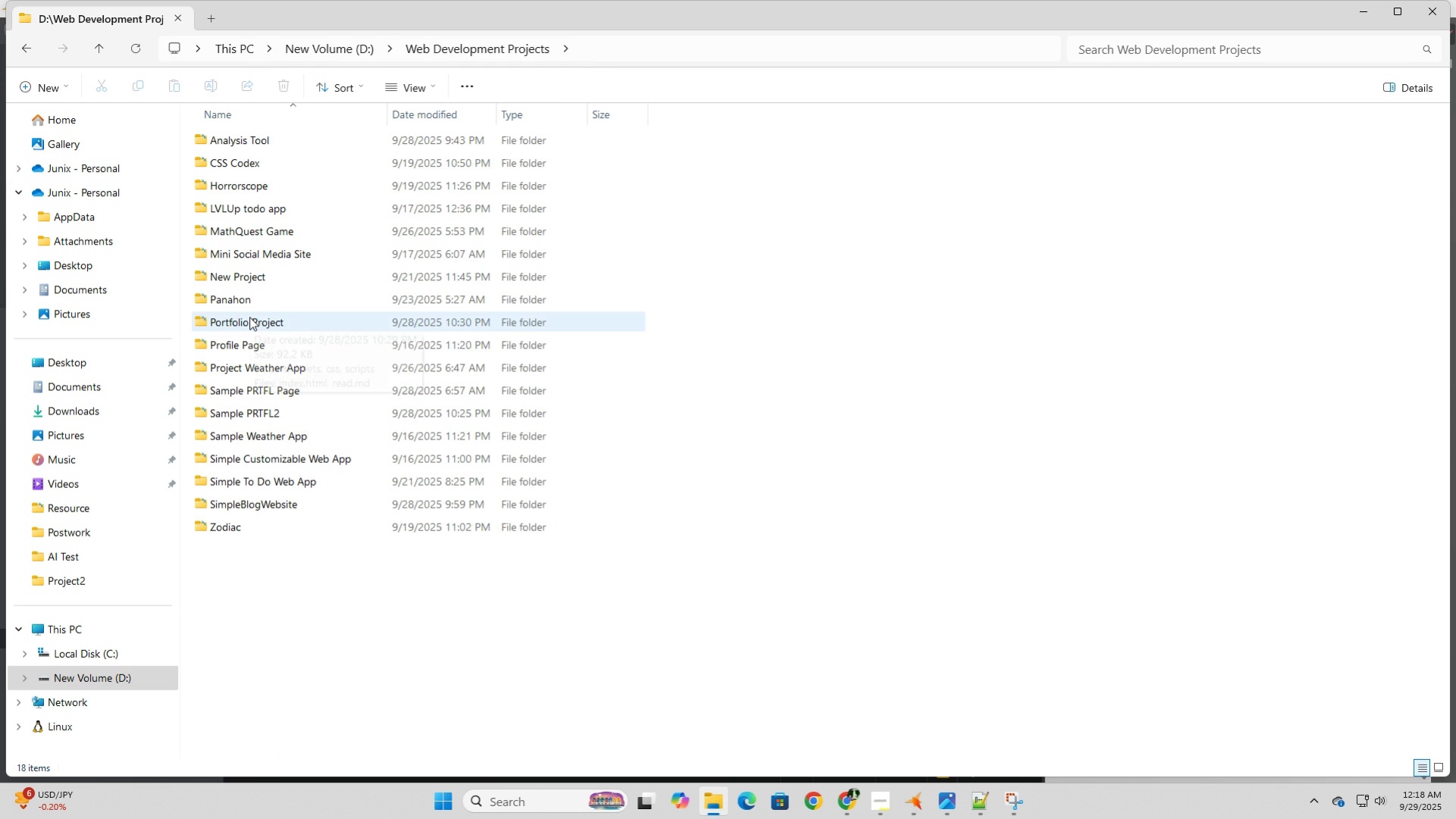 
left_click([249, 317])
 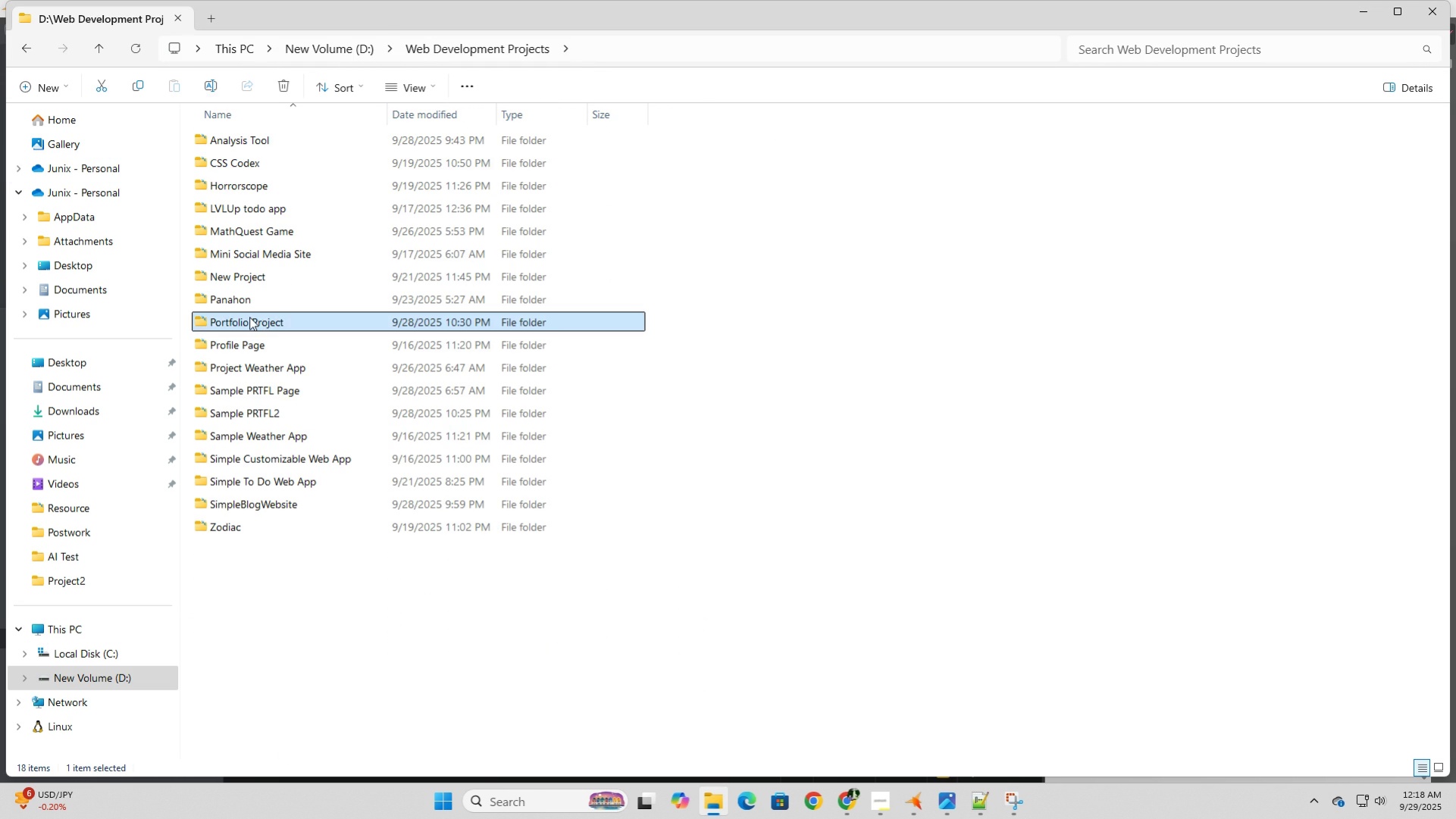 
left_click([249, 317])
 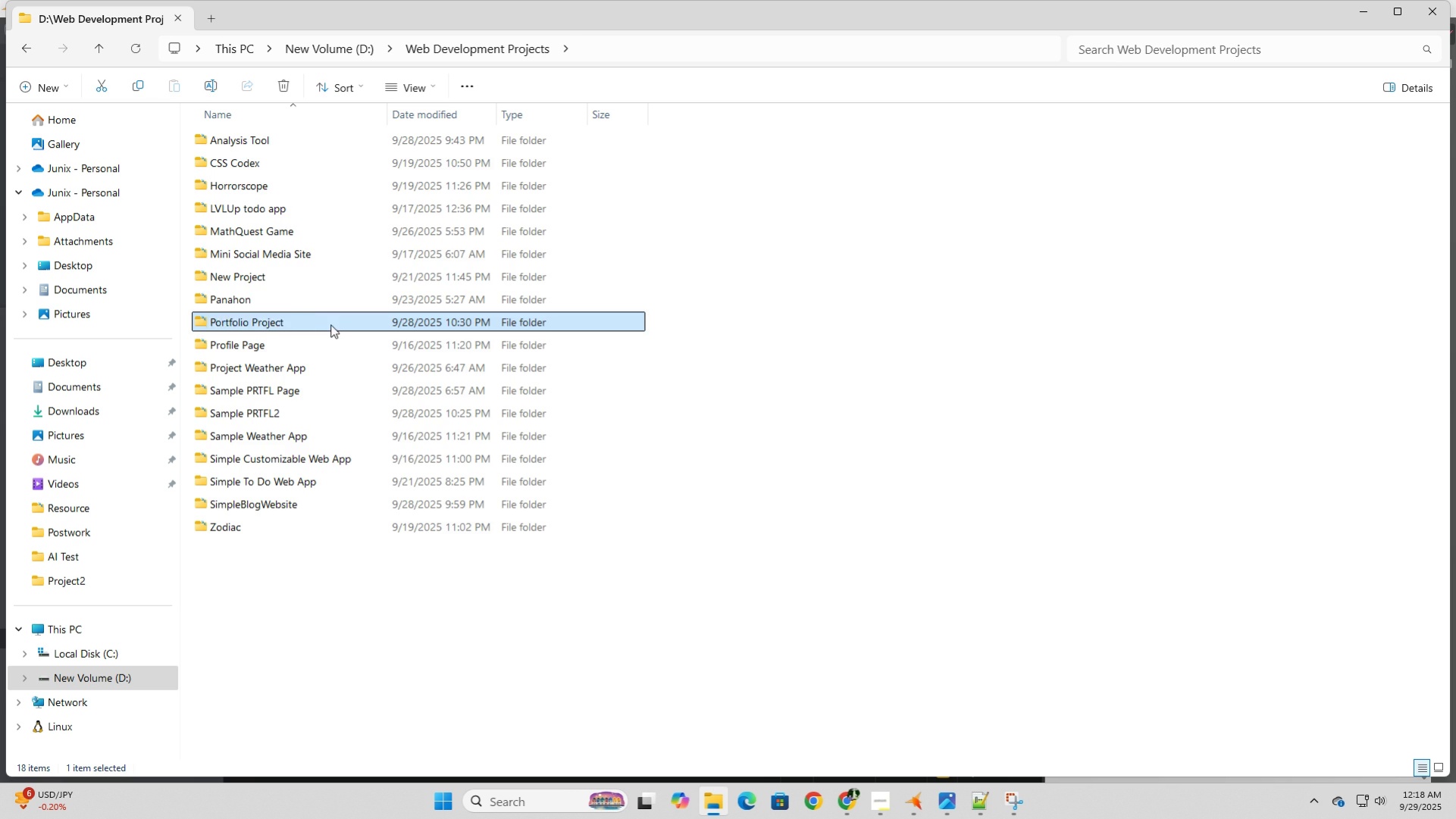 
double_click([330, 324])
 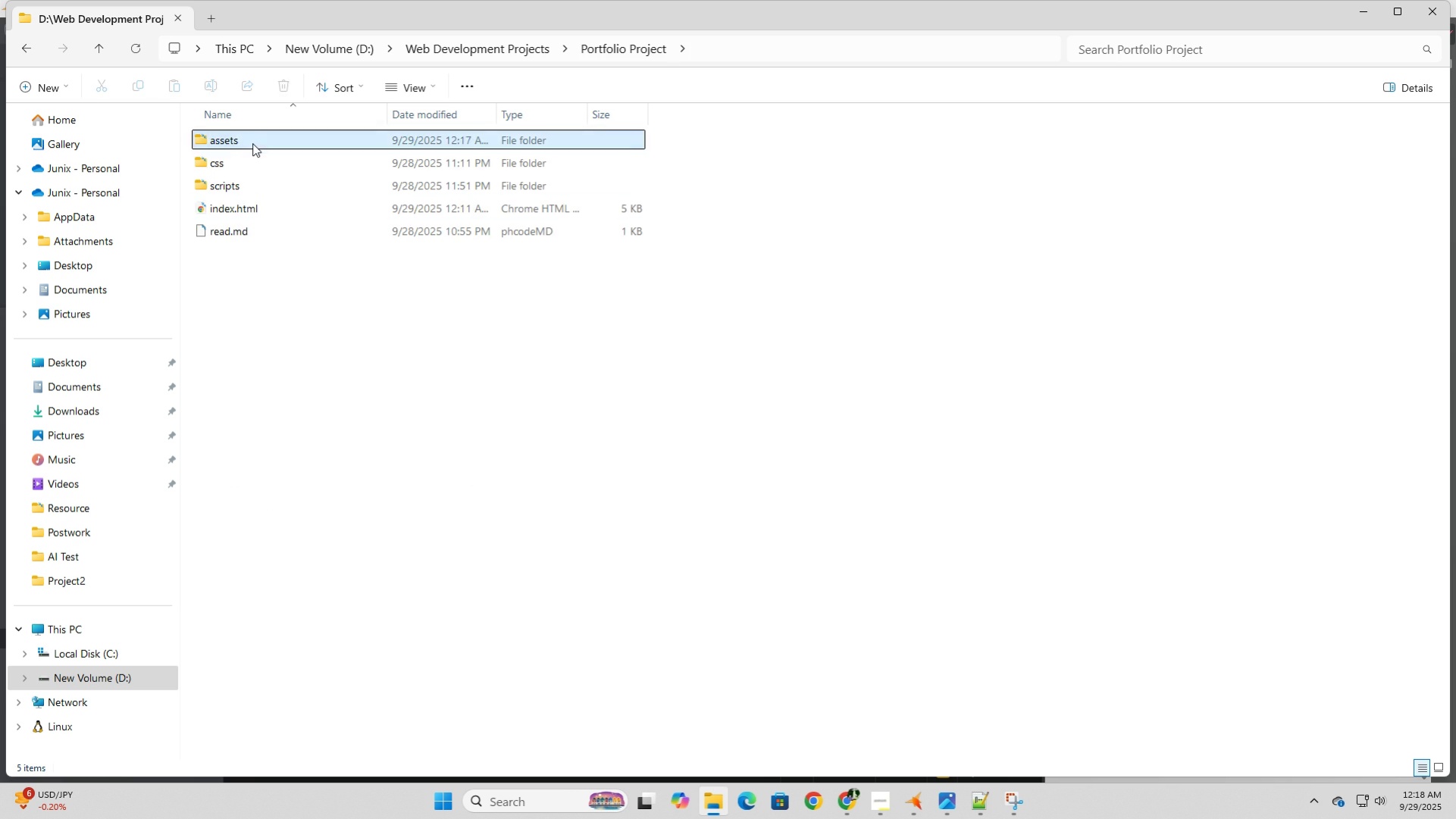 
double_click([252, 143])
 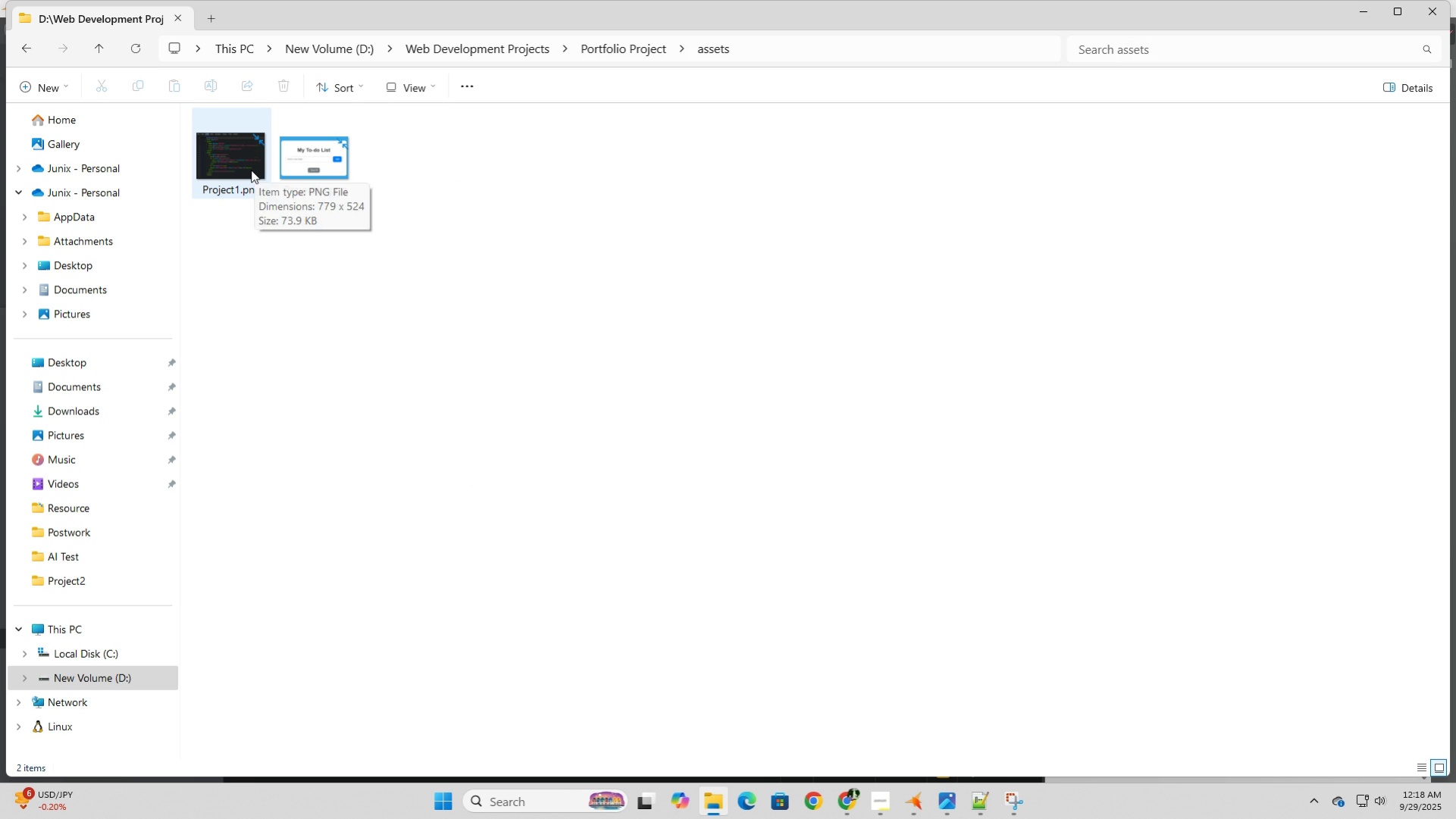 
left_click([251, 170])
 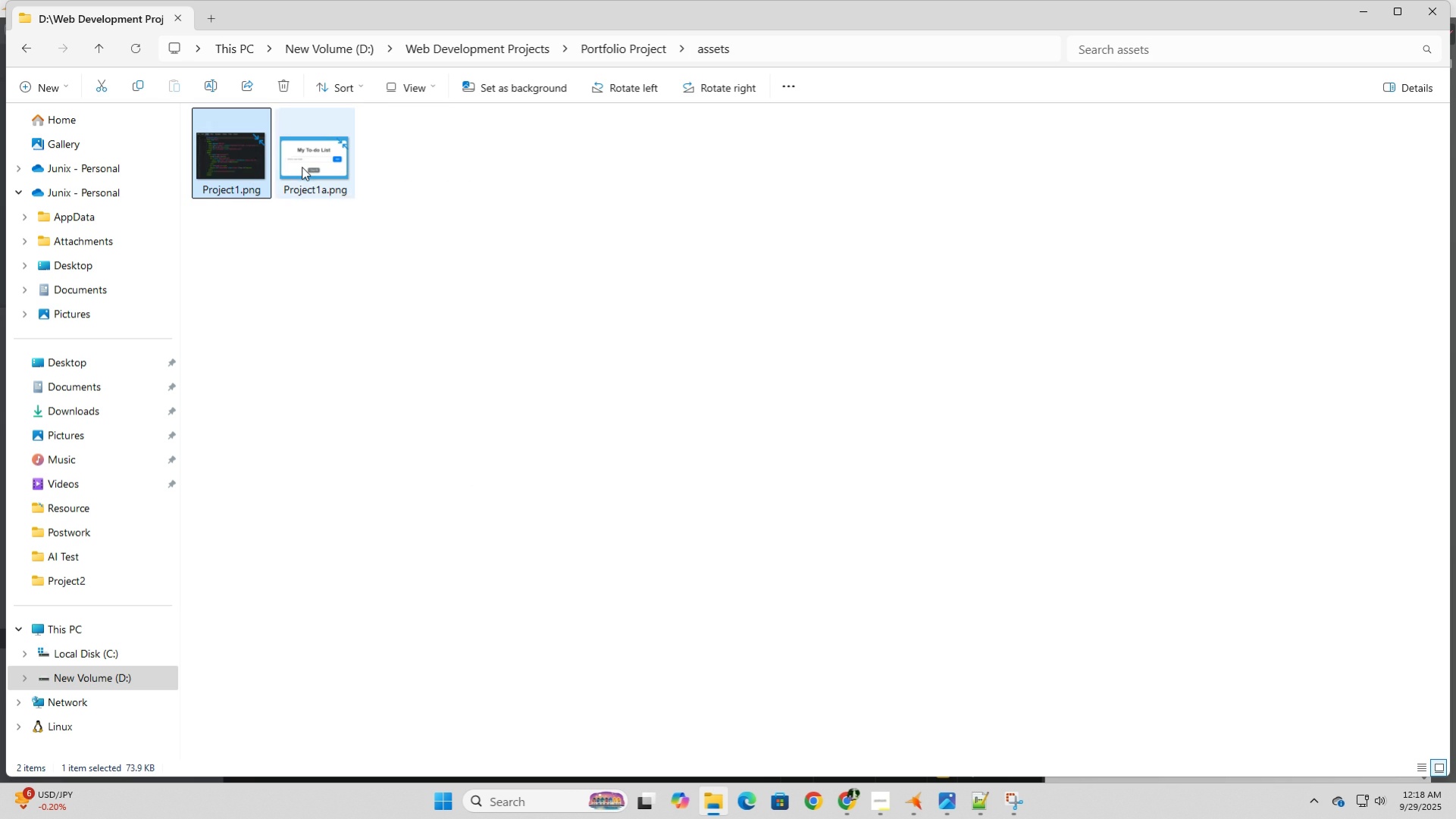 
left_click([302, 167])
 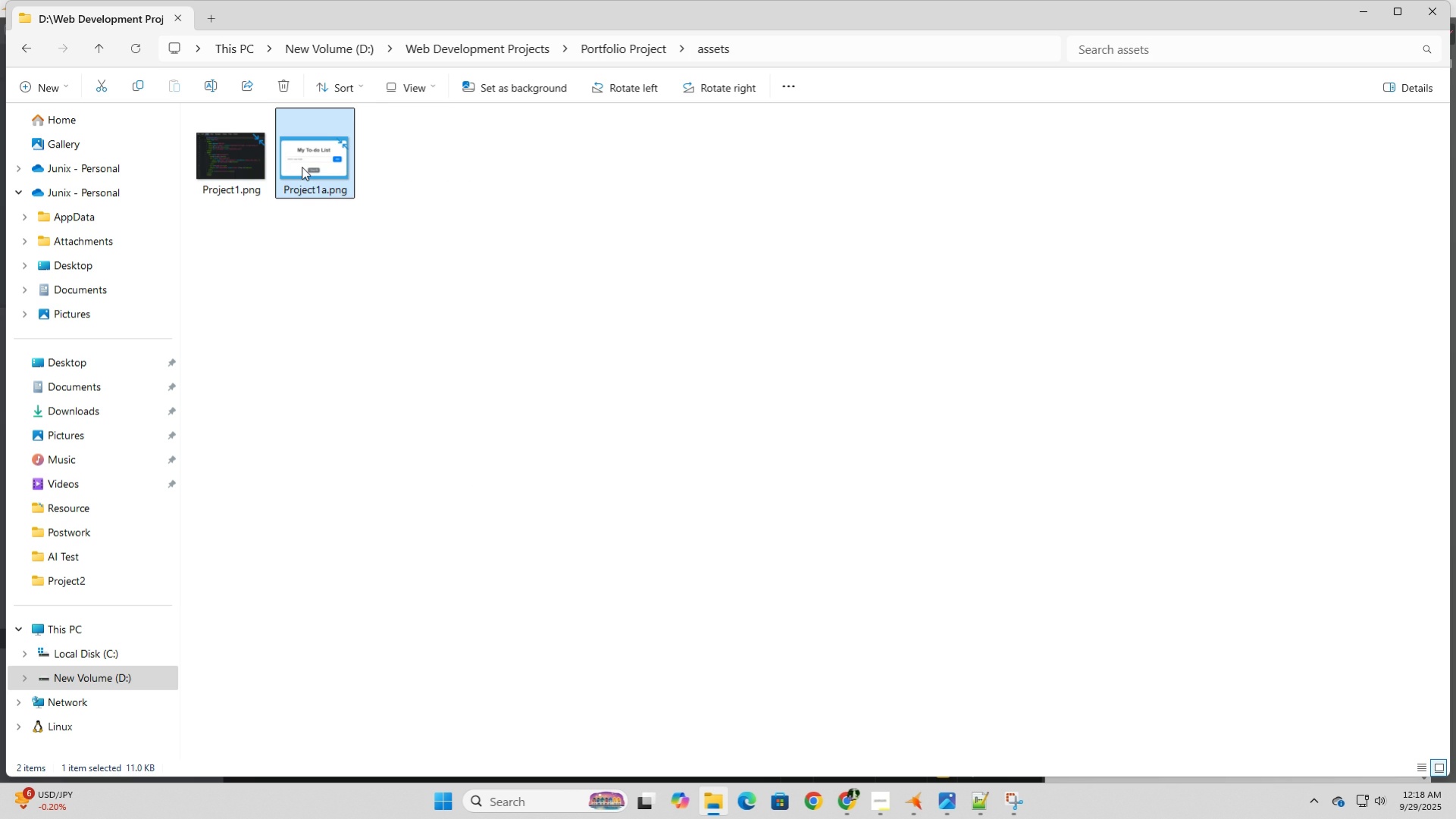 
left_click([302, 167])
 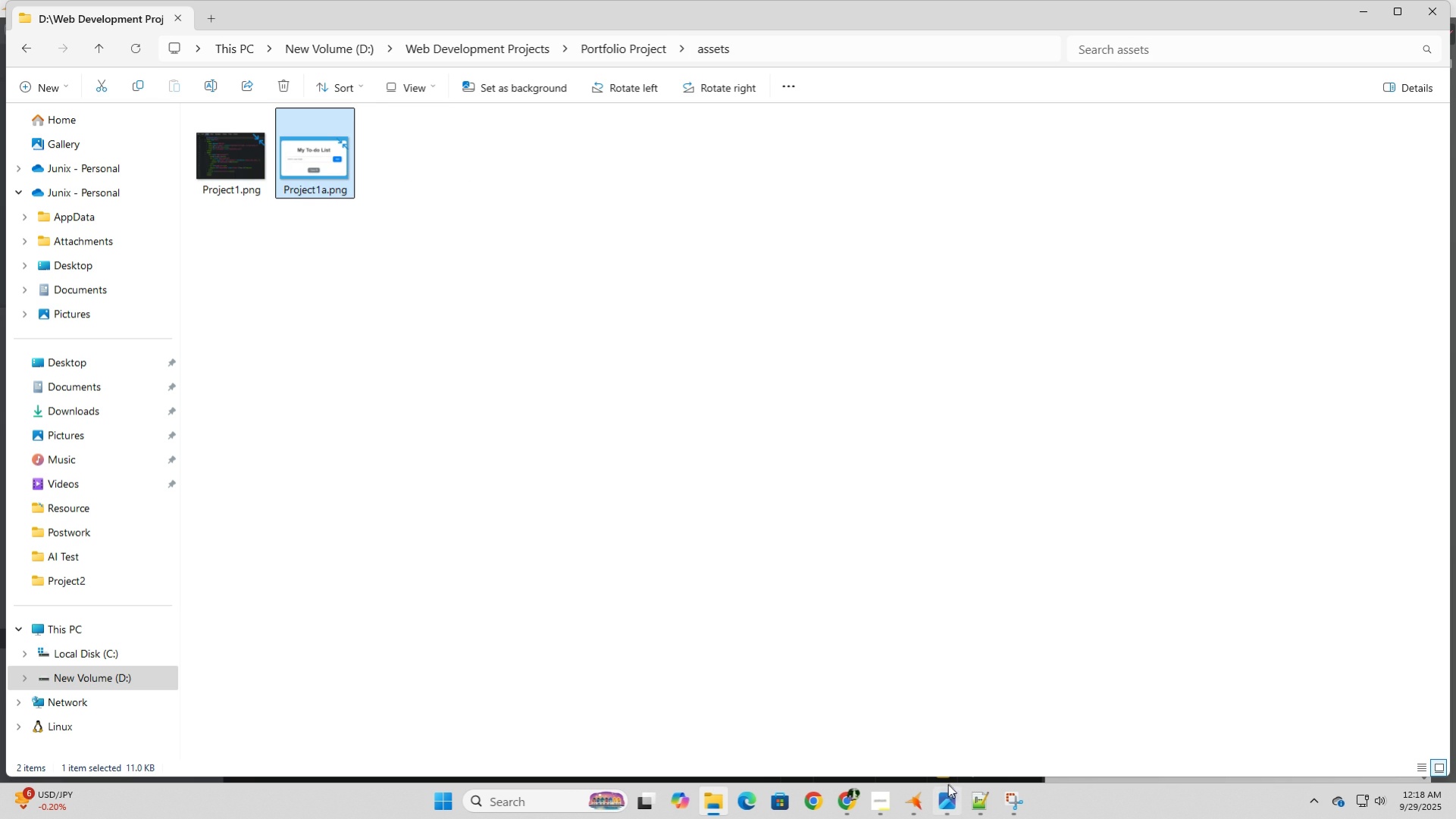 
left_click([945, 798])
 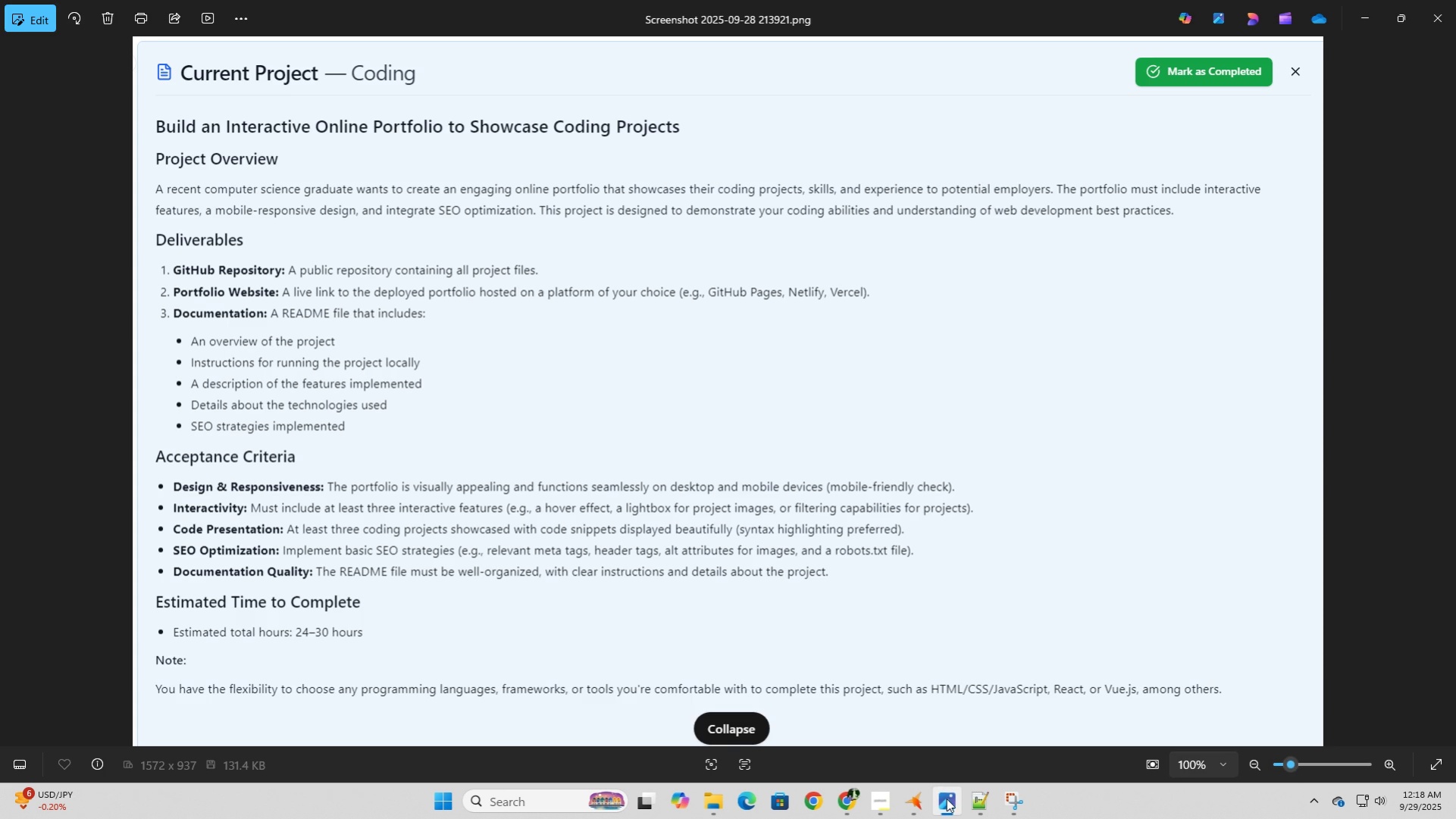 
left_click([946, 798])
 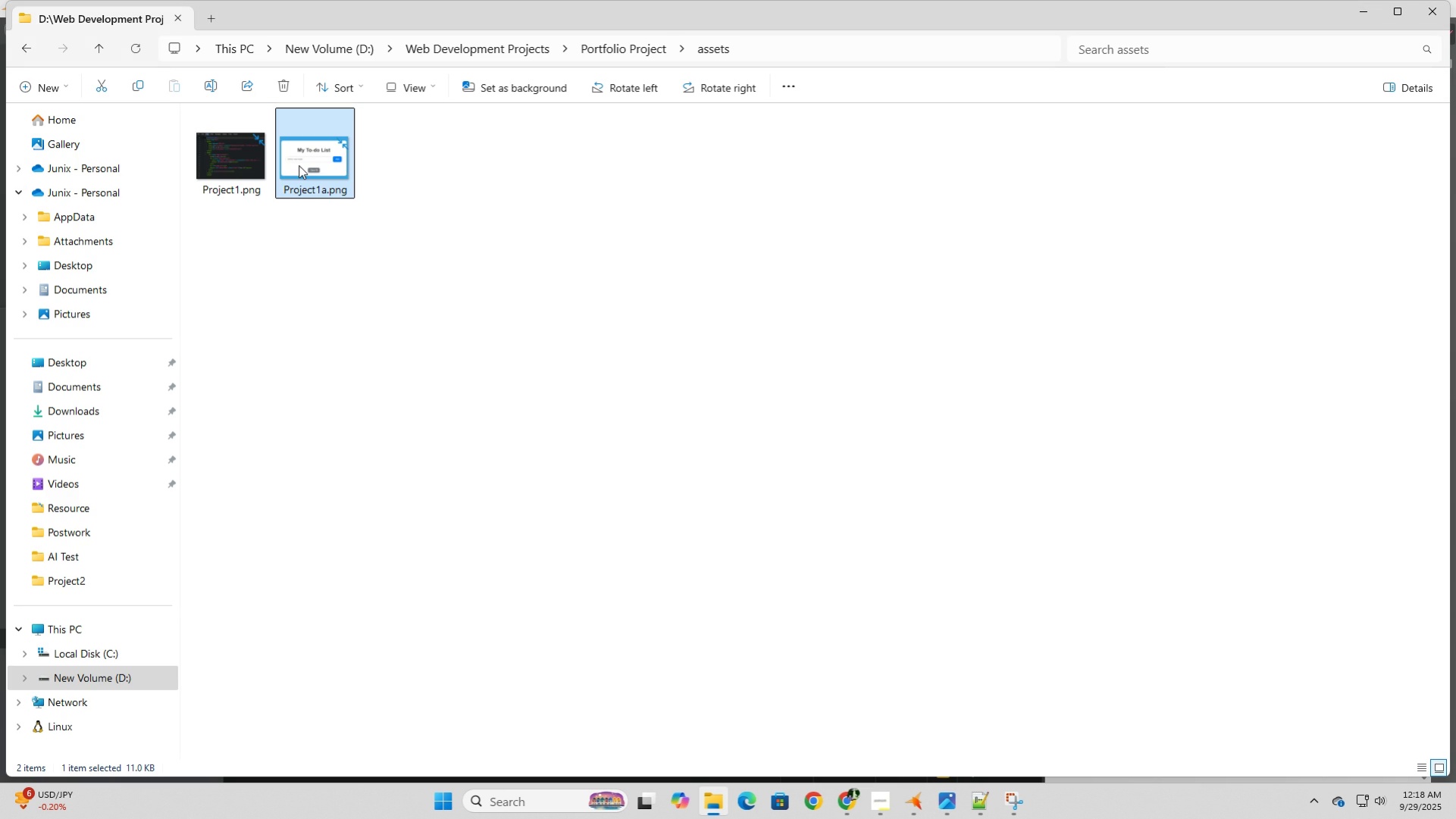 
right_click([299, 165])
 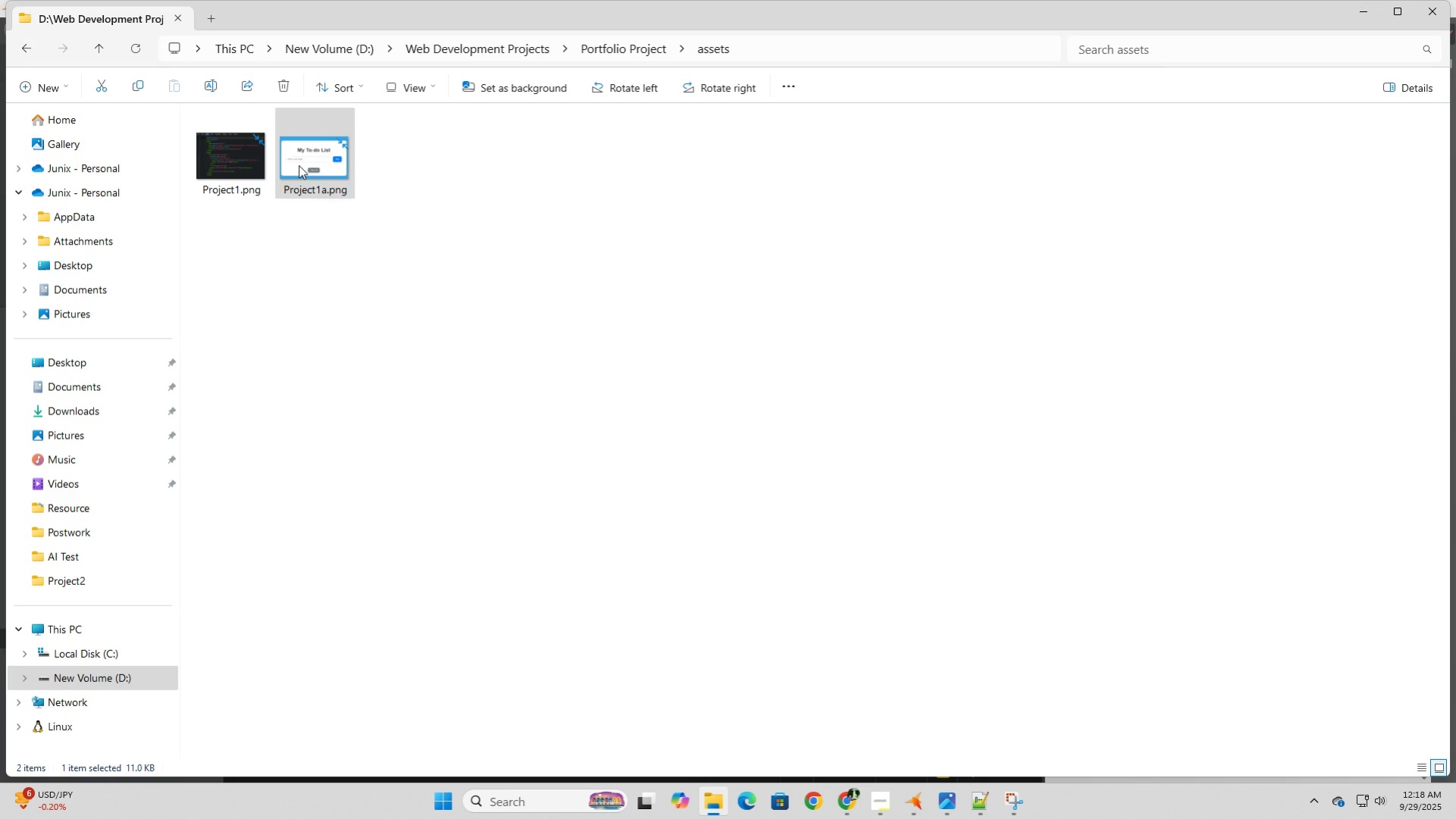 
right_click([299, 165])
 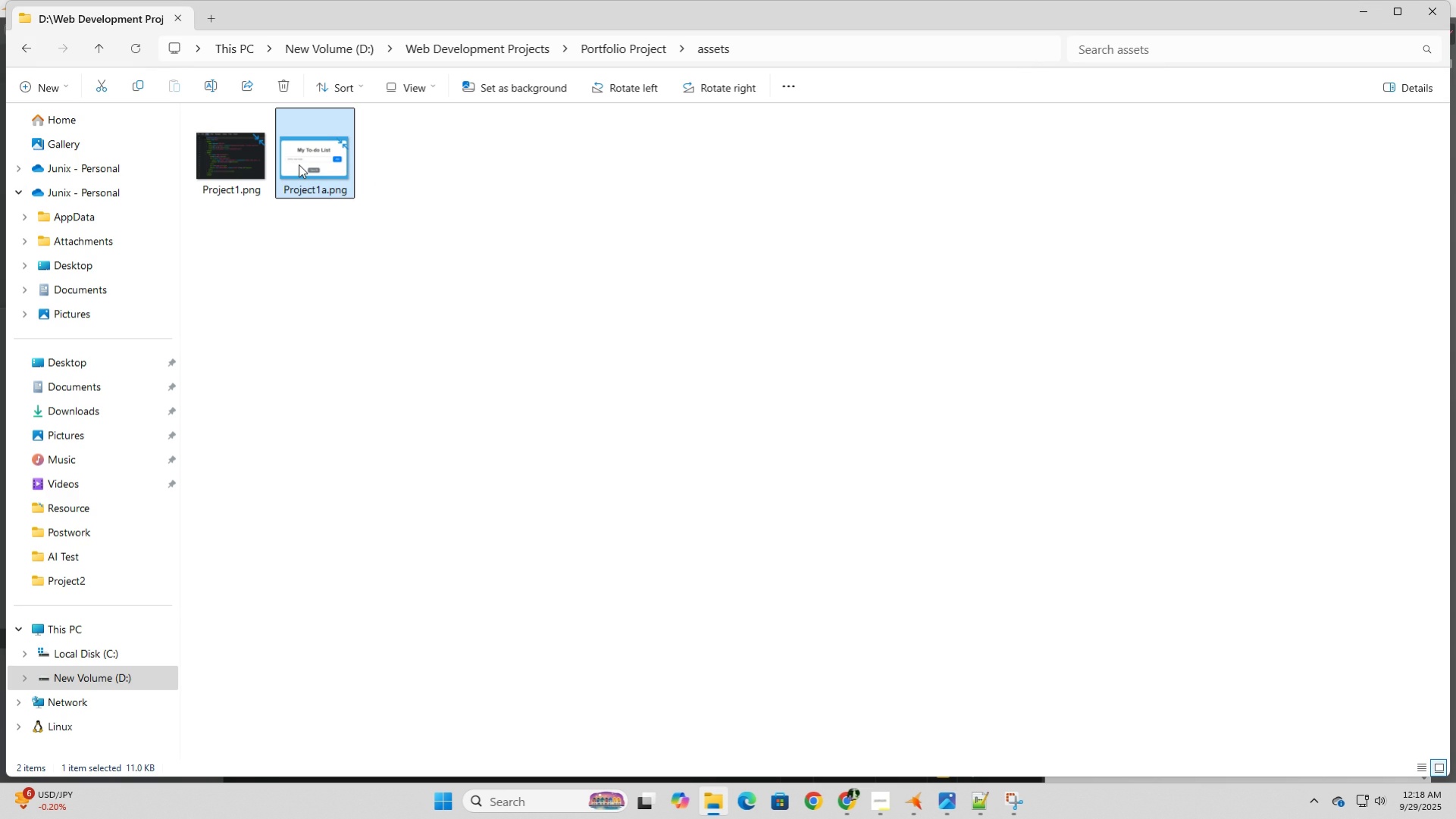 
right_click([299, 165])
 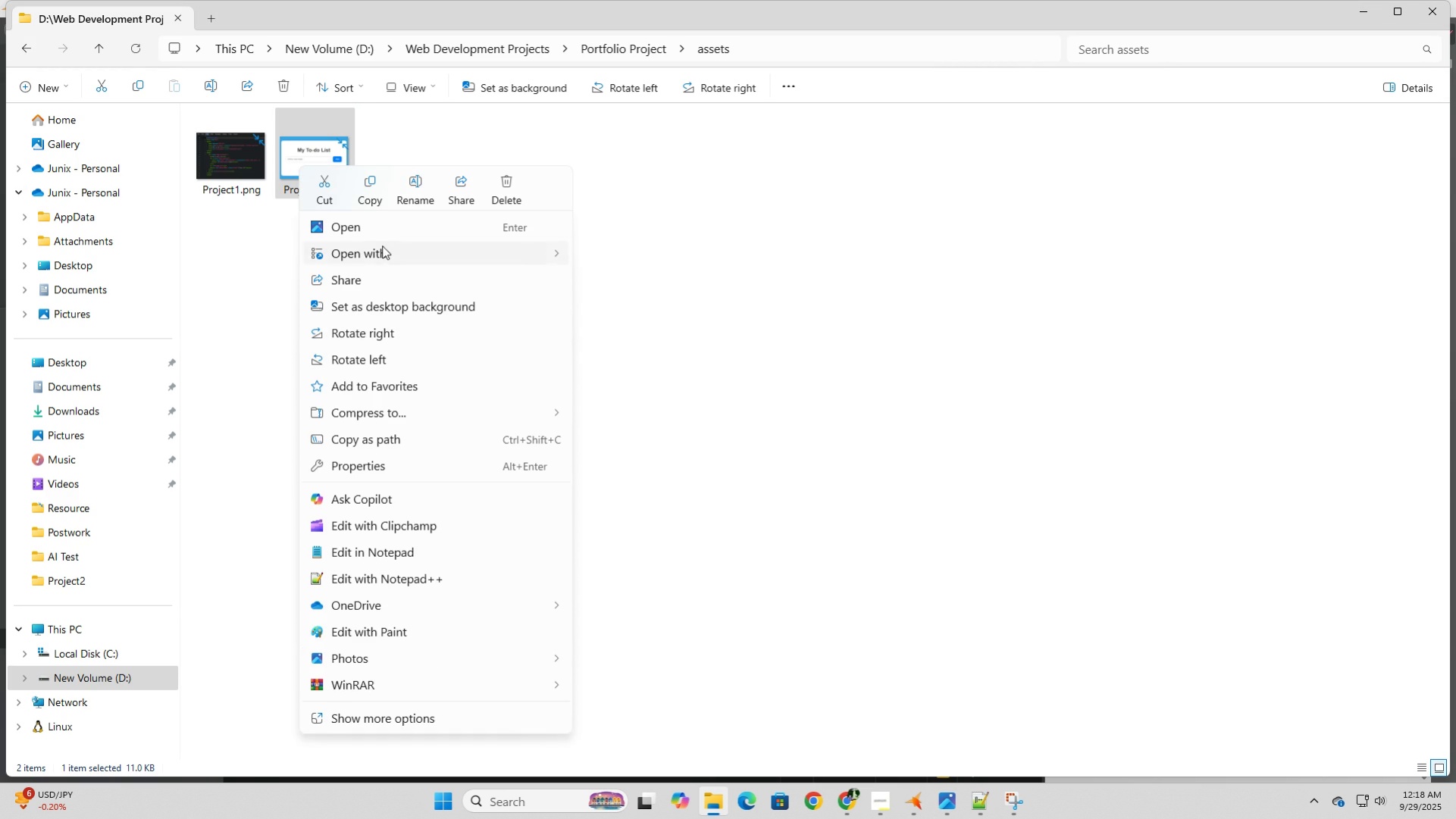 
left_click([384, 225])
 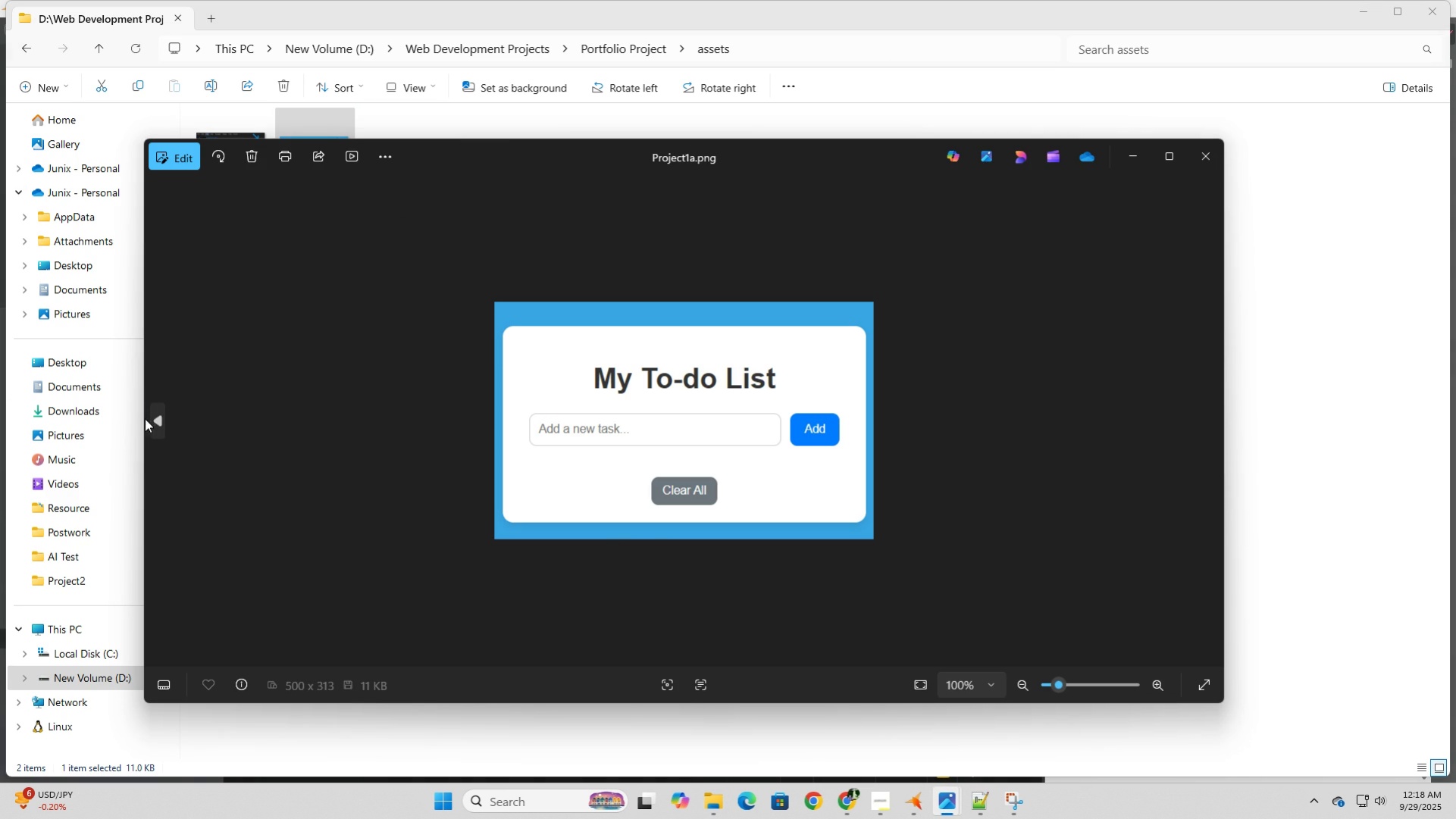 
left_click([160, 418])
 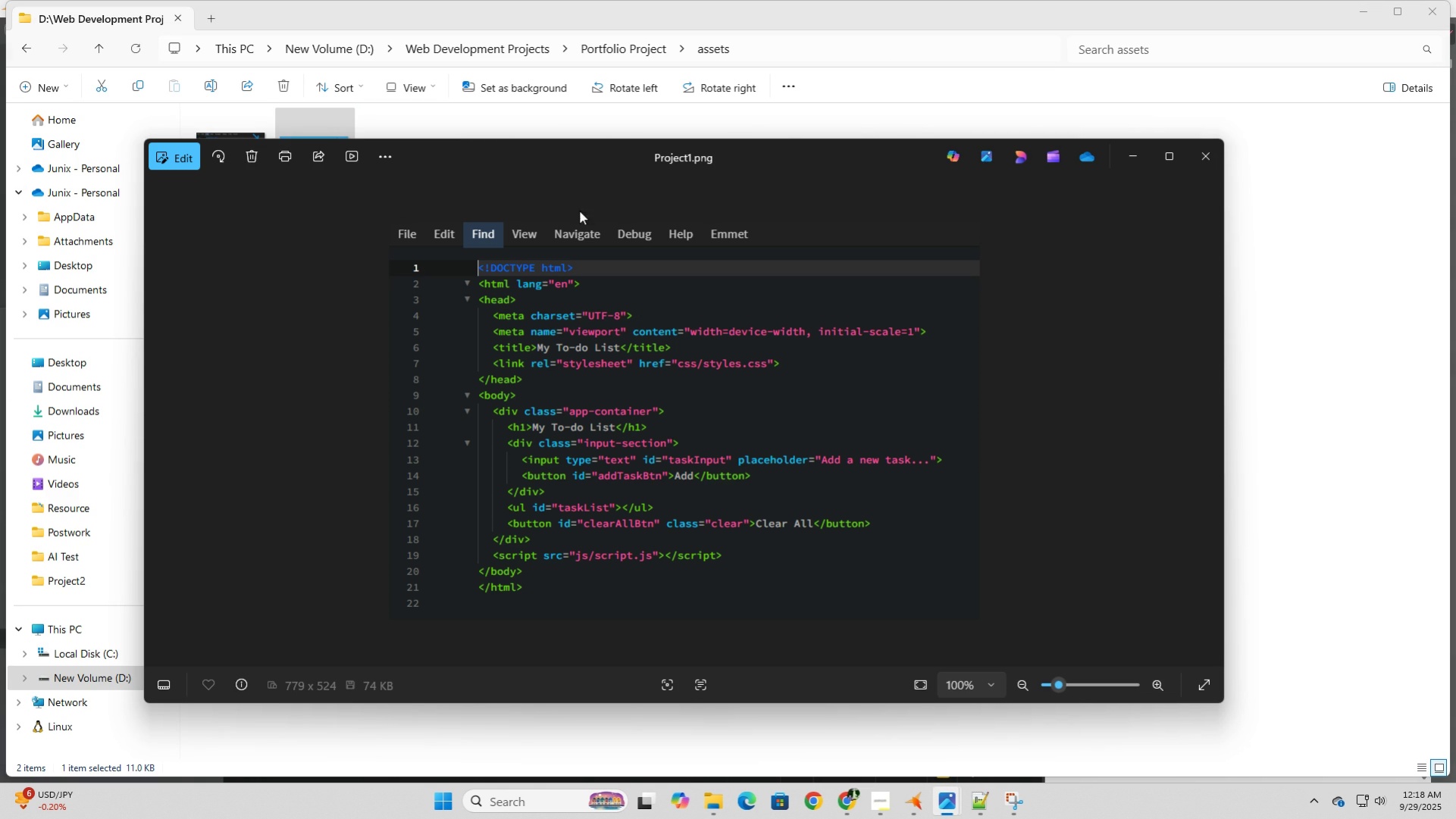 
mouse_move([881, 157])
 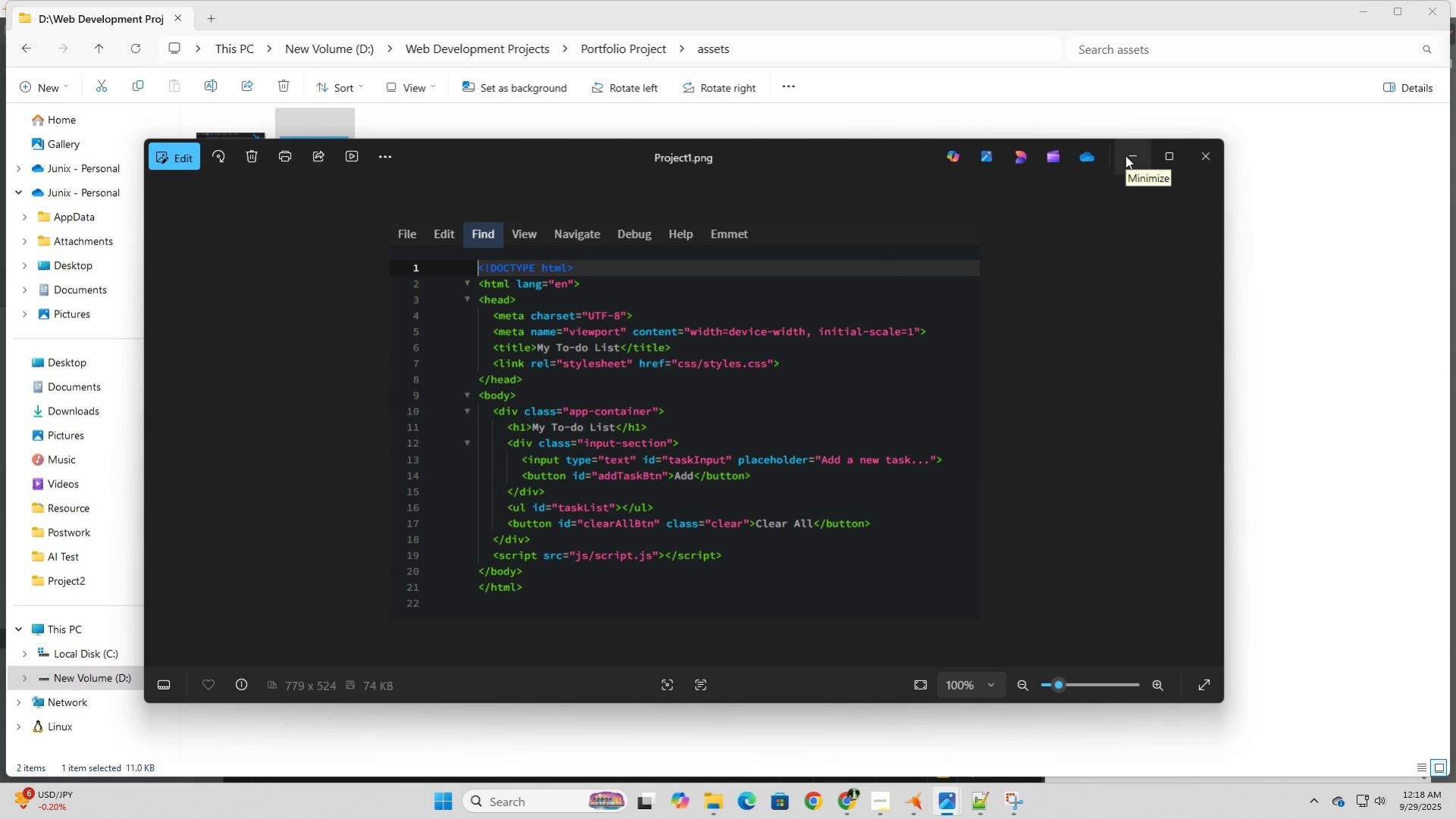 
wait(6.08)
 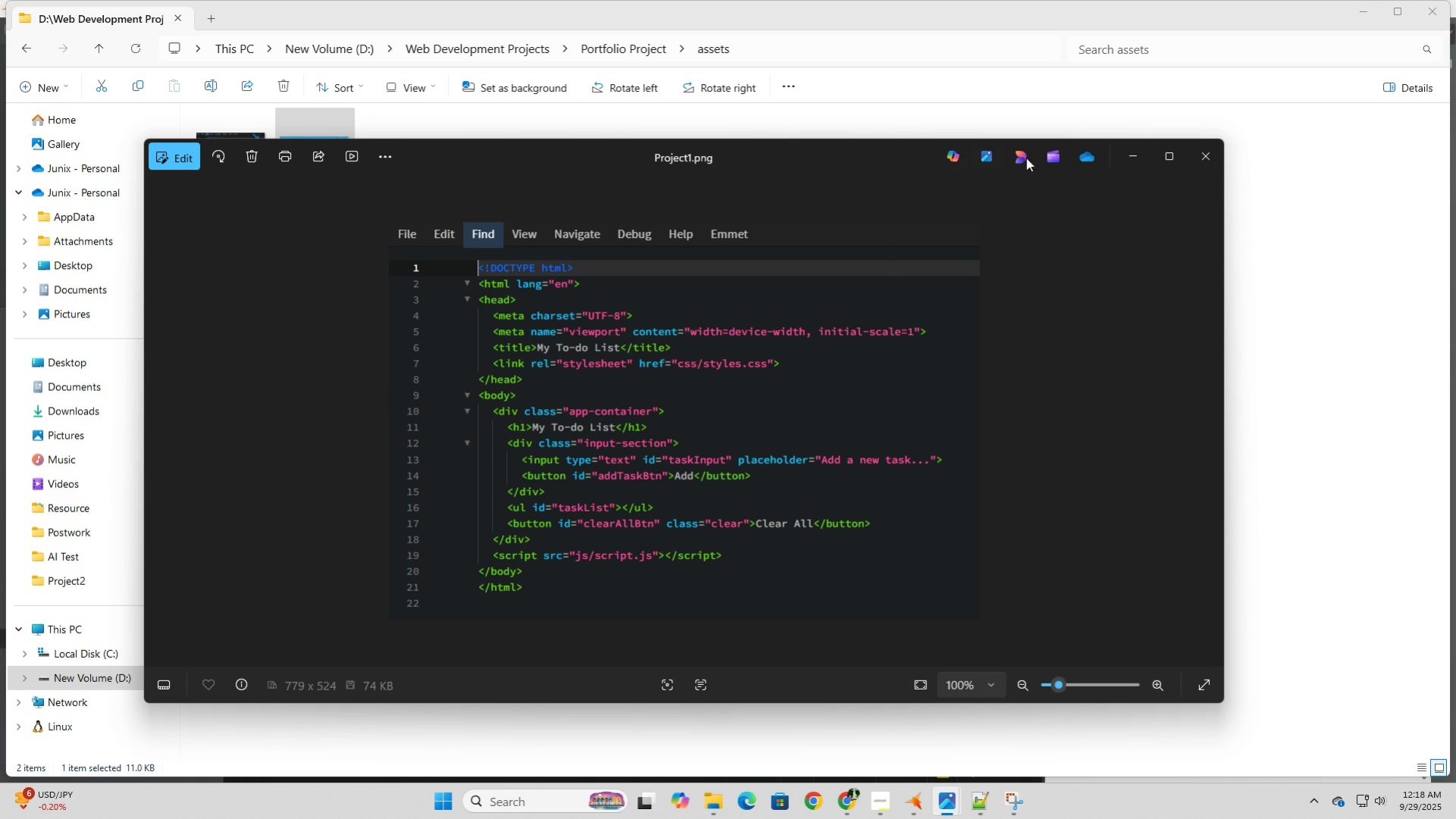 
left_click([1125, 155])
 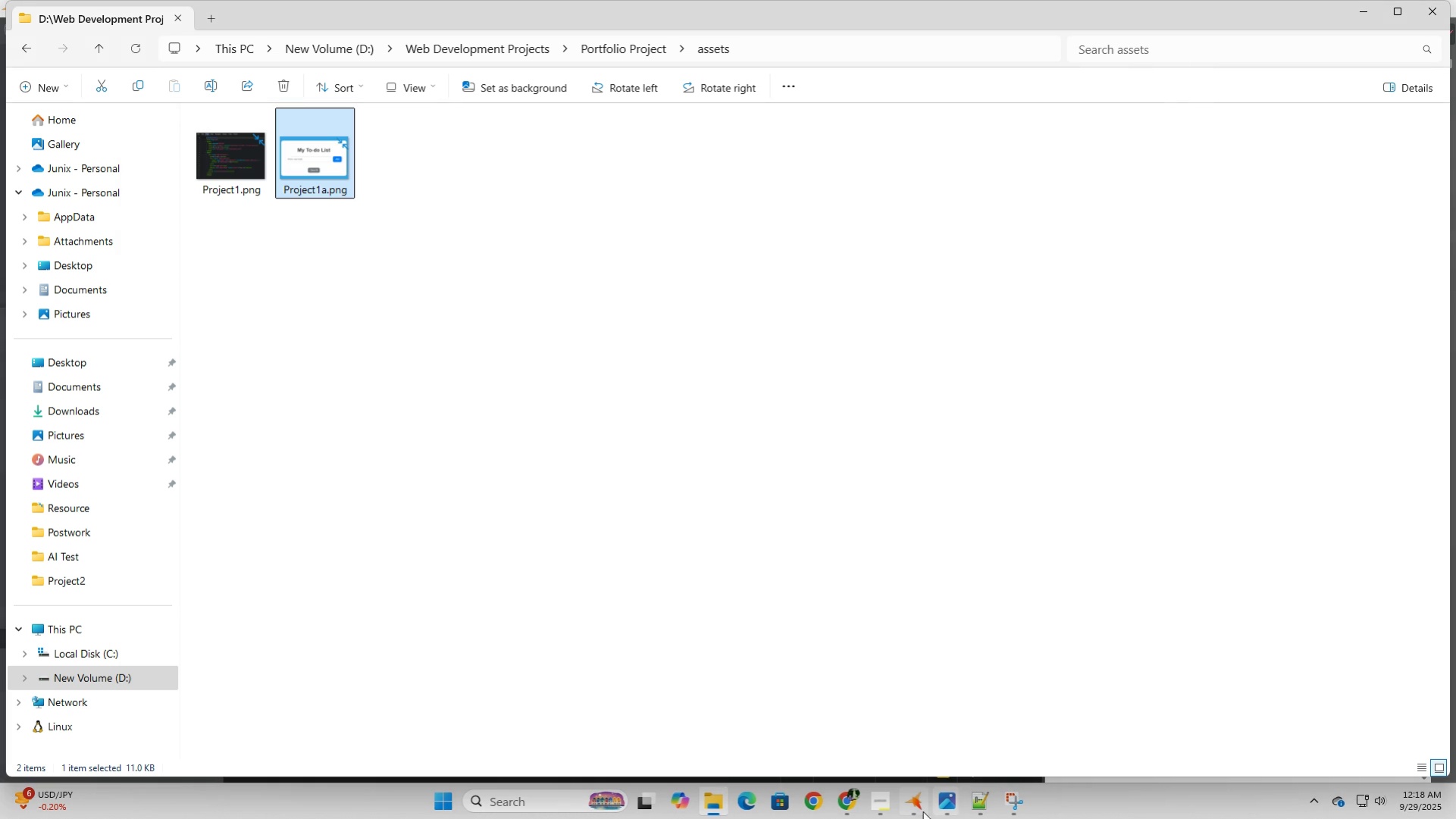 
left_click([914, 807])
 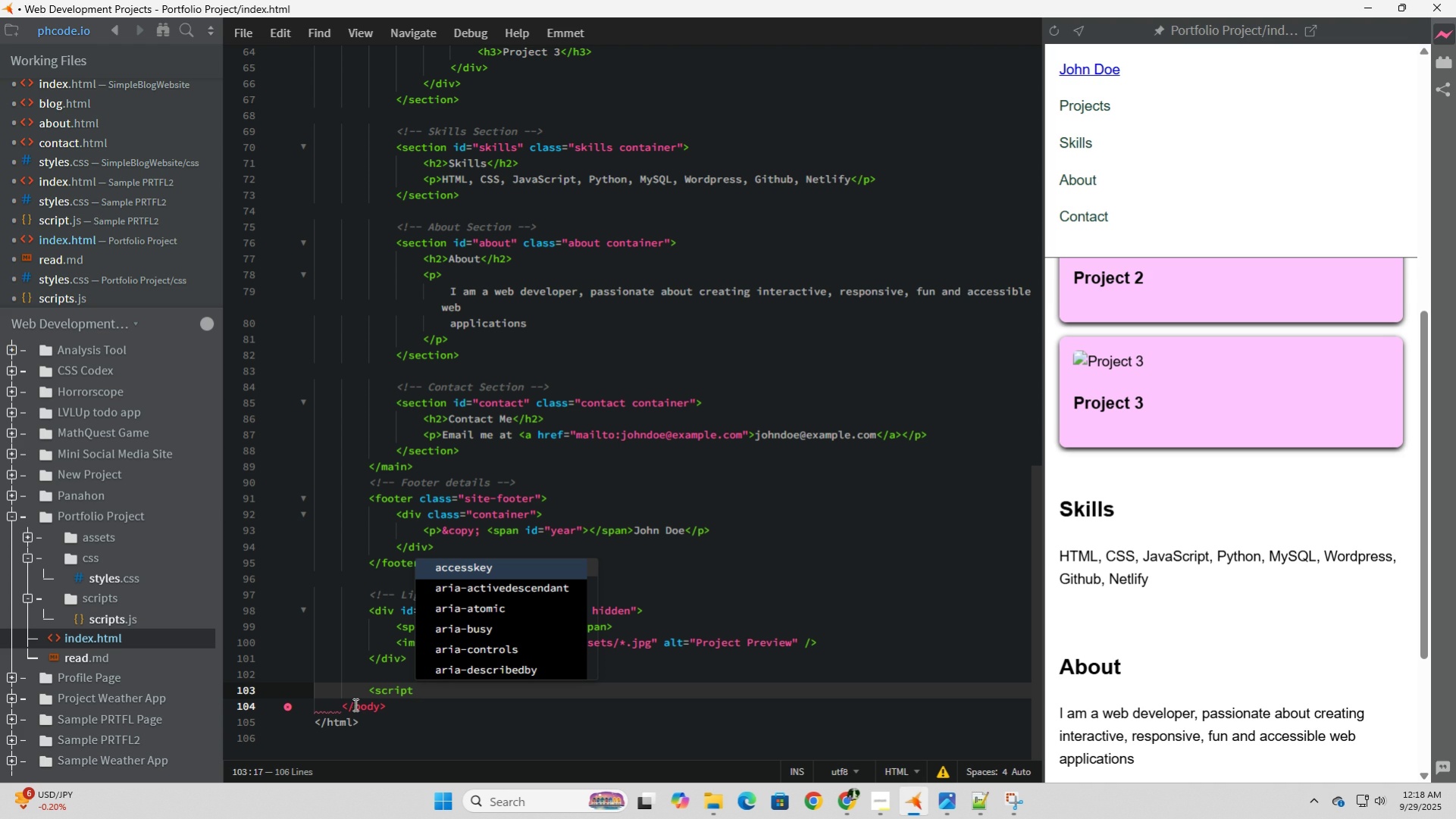 
left_click([338, 705])
 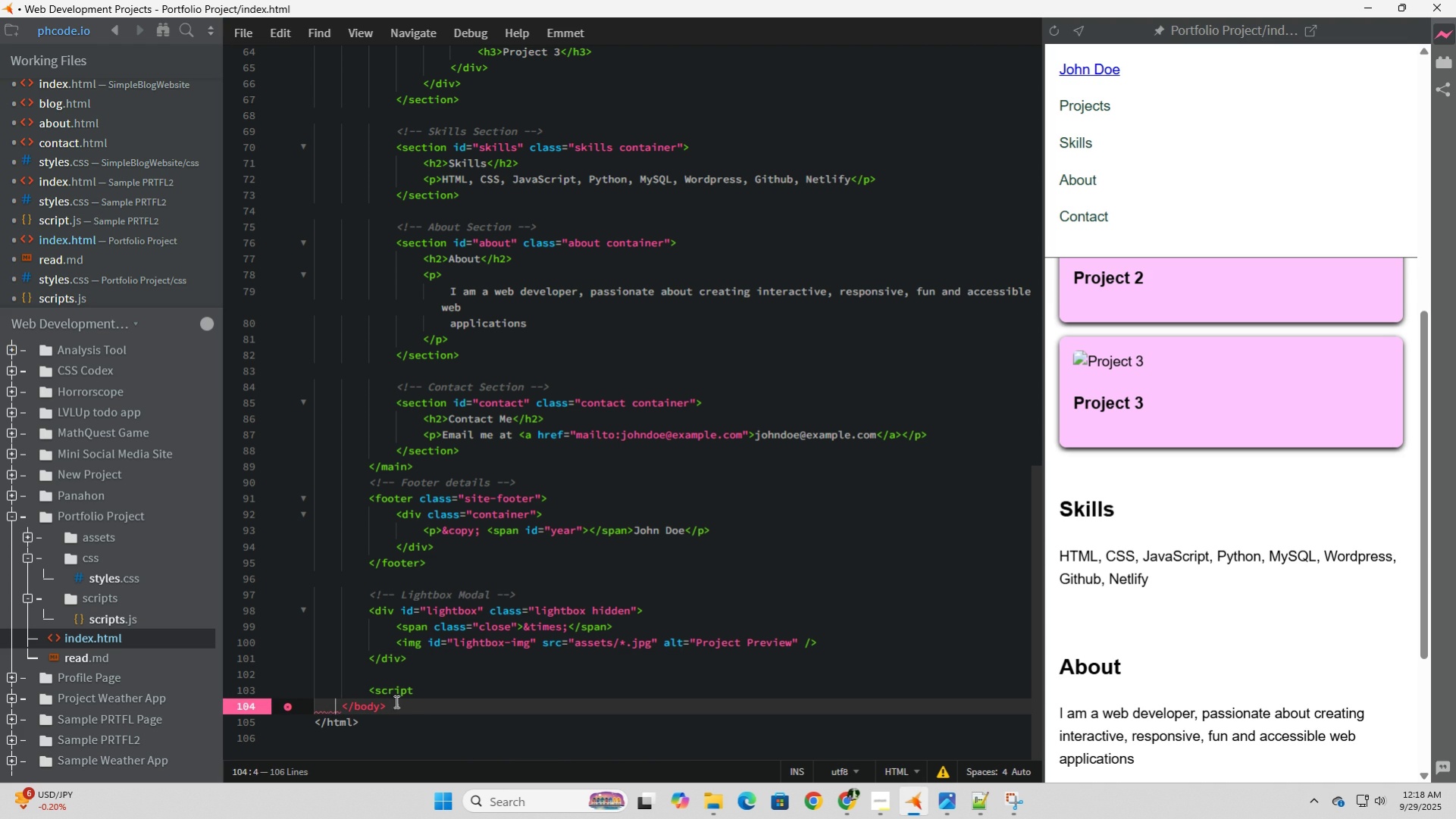 
left_click([439, 689])
 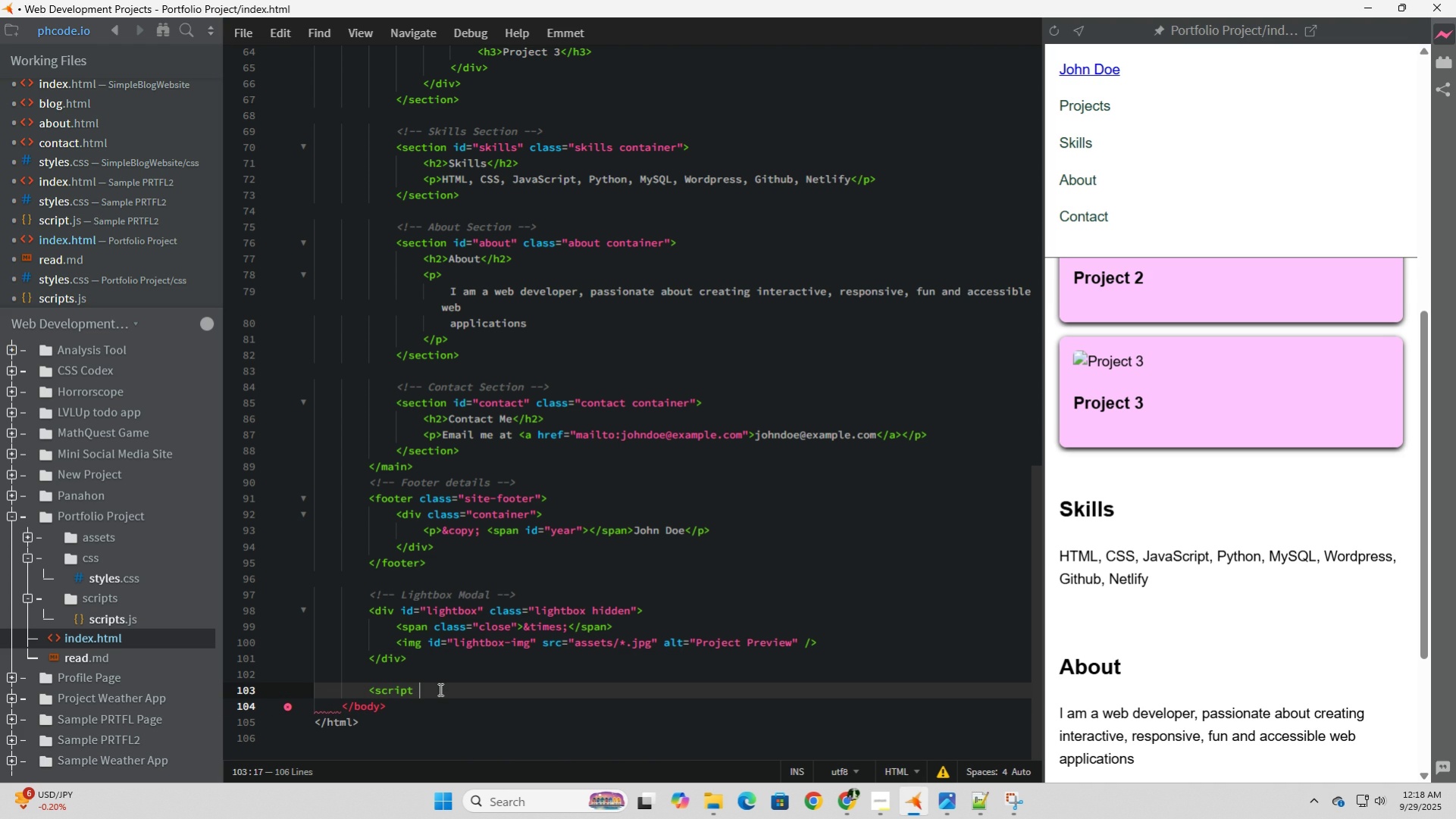 
key(Backspace)
 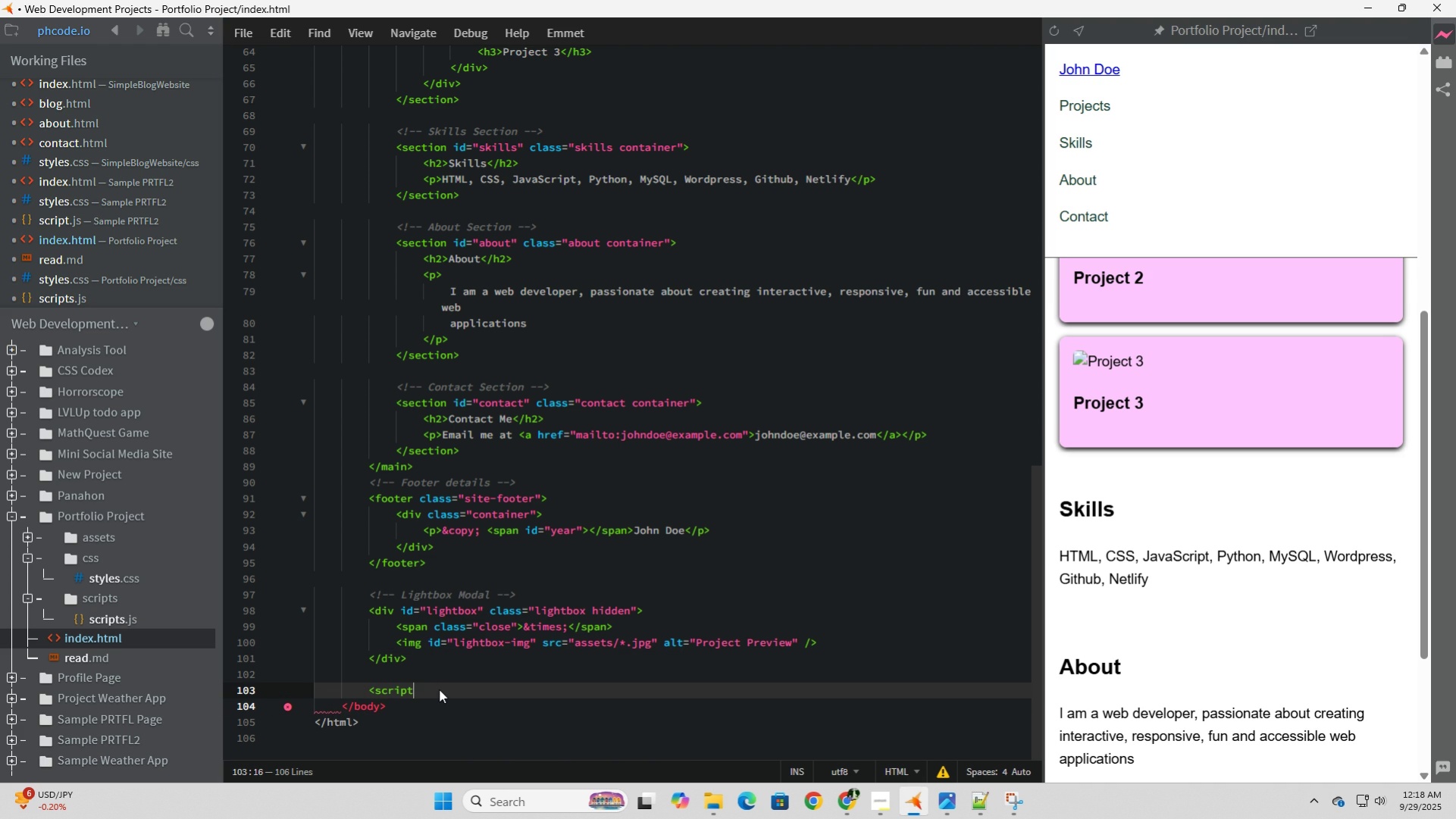 
key(Shift+Period)
 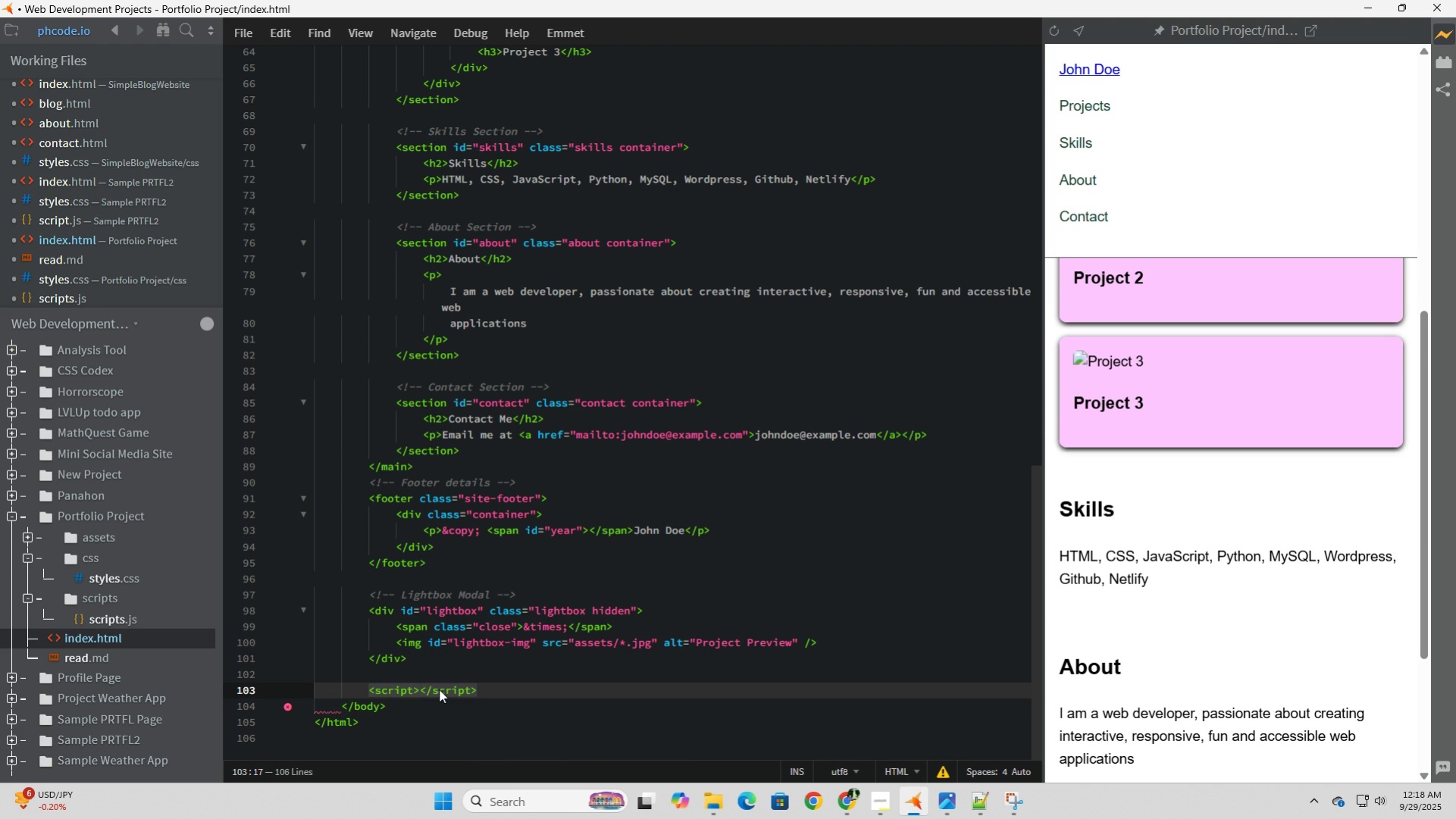 
key(ArrowLeft)
 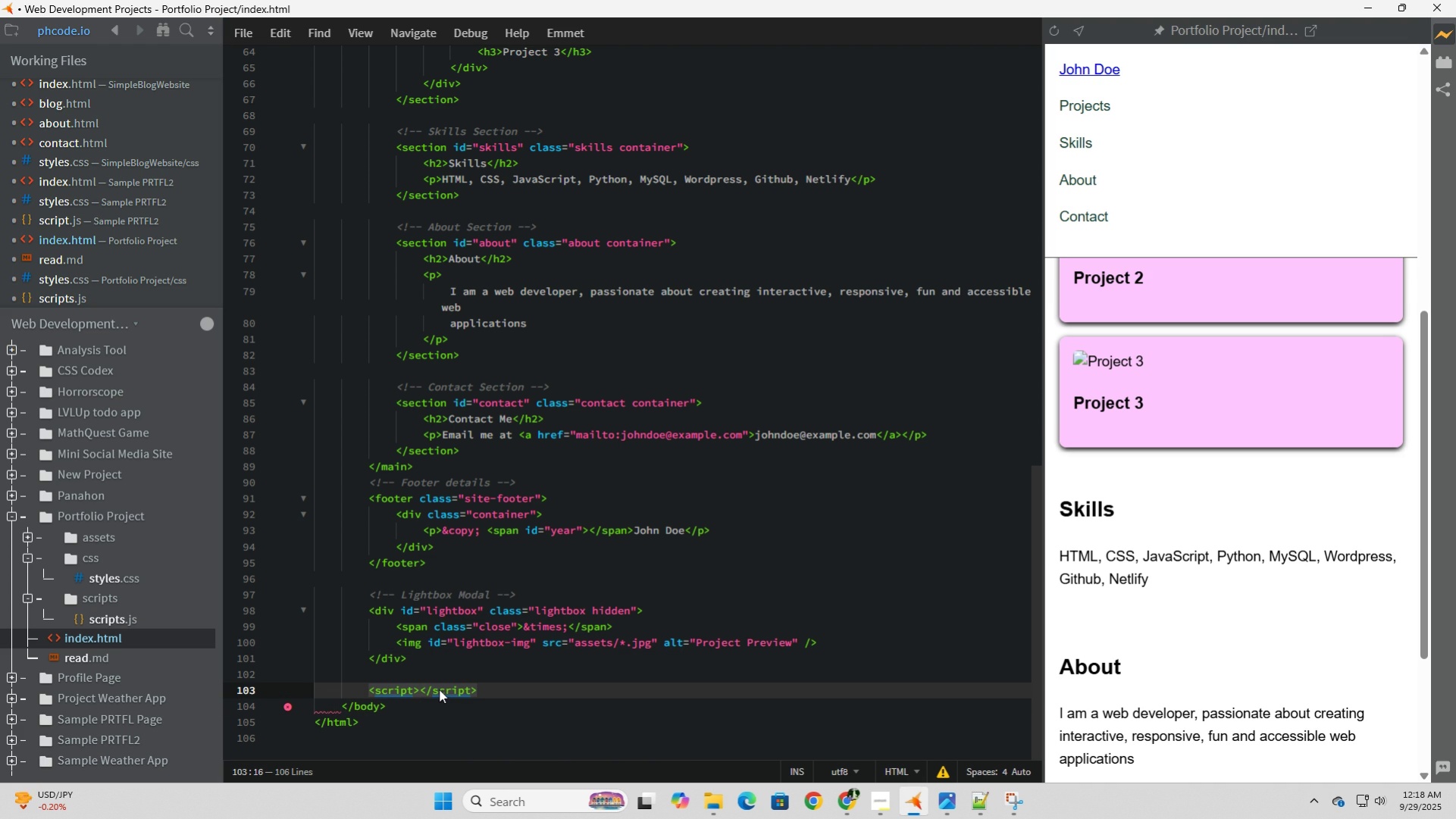 
type( src=)
 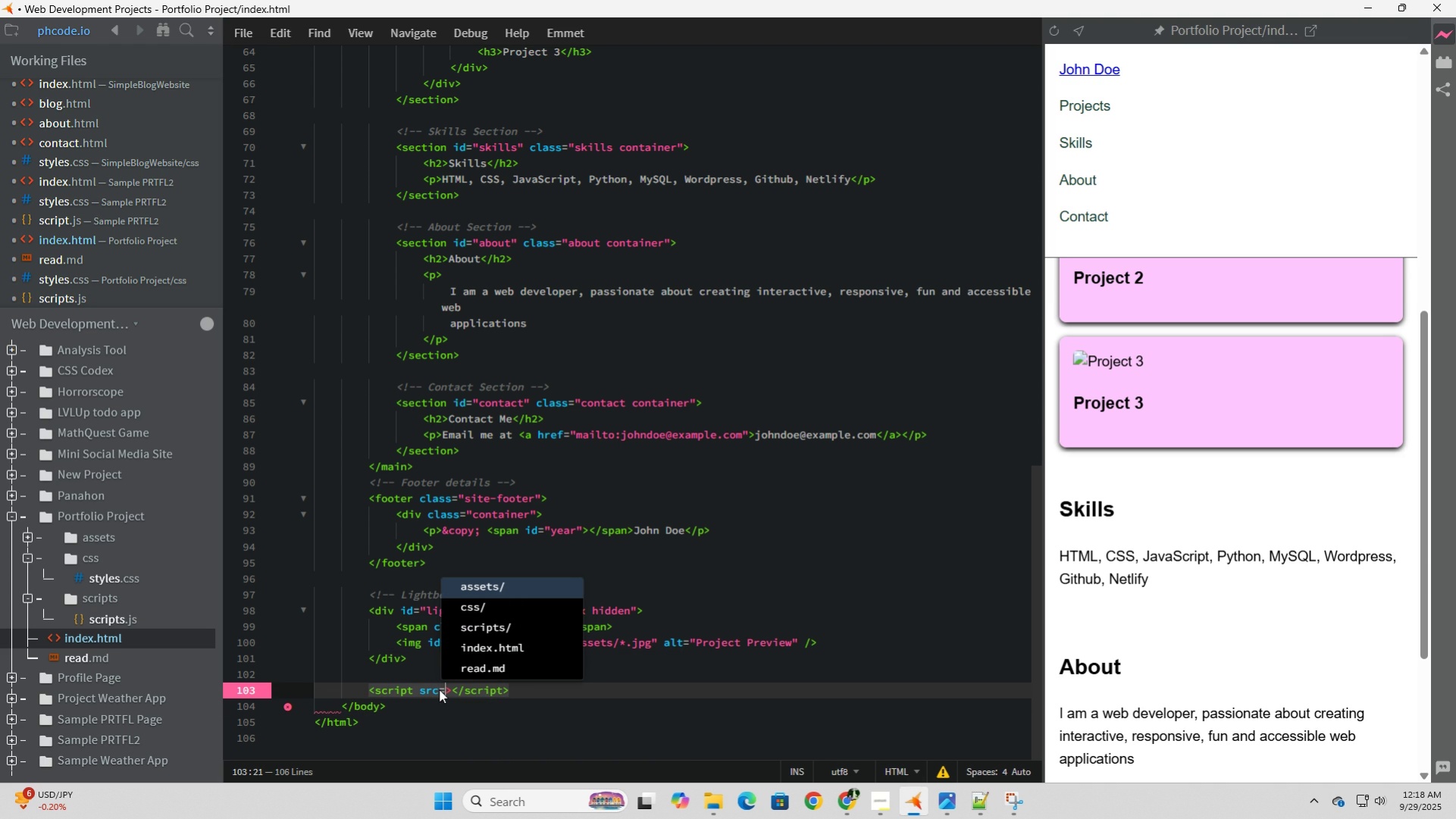 
type("scripts/)
key(Tab)
 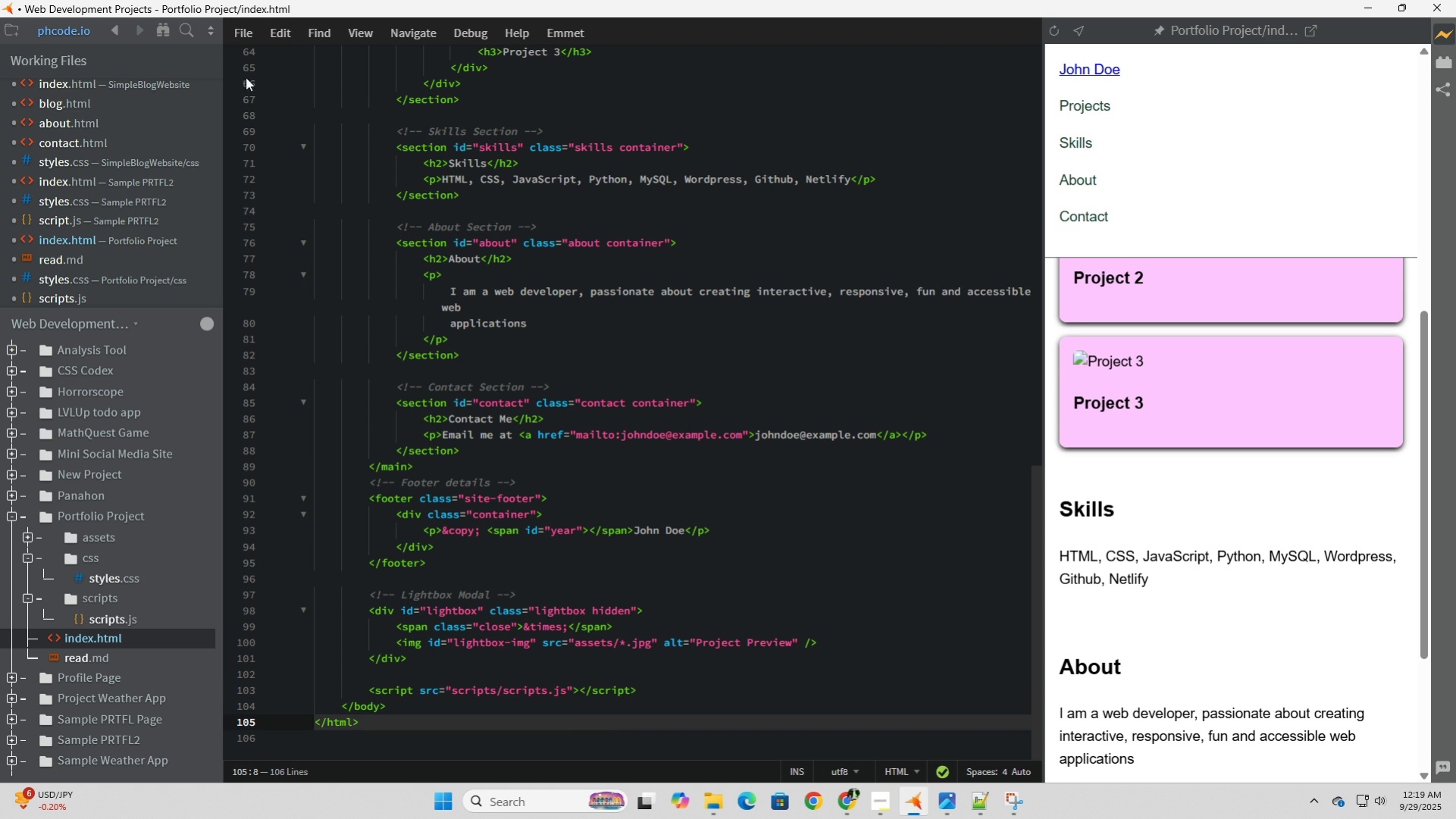 
left_click([248, 35])
 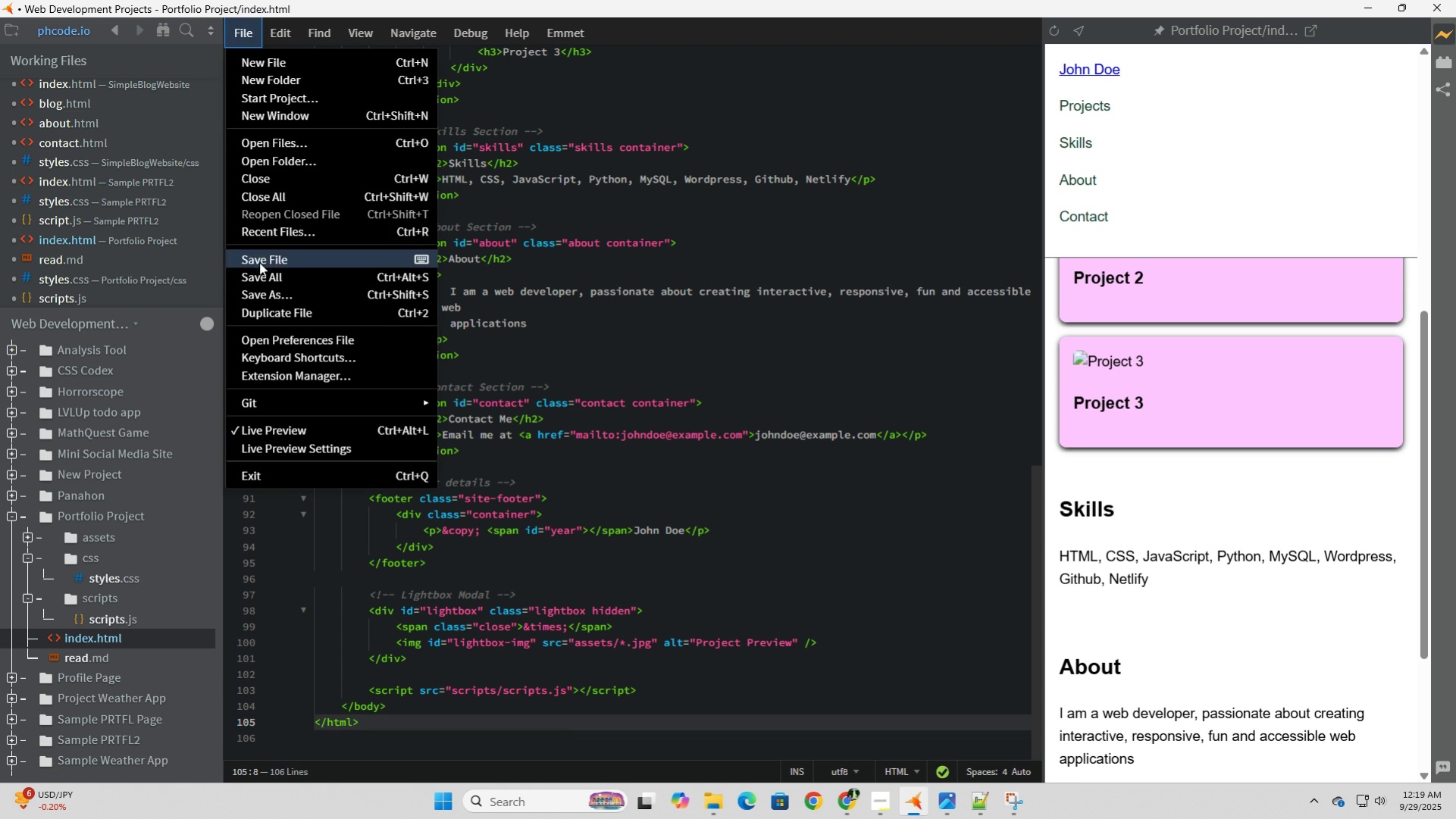 
left_click([259, 258])
 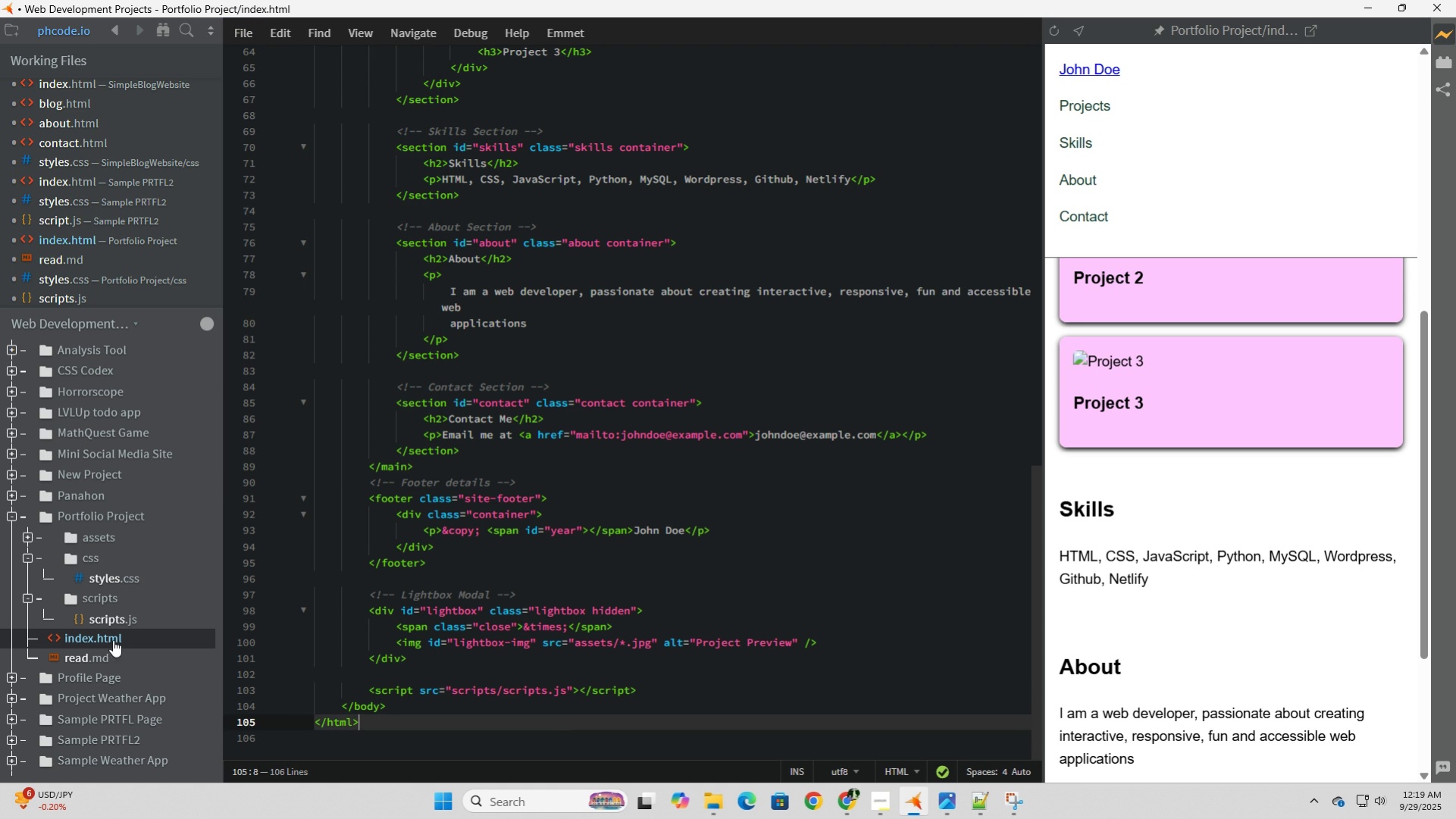 
left_click([110, 639])
 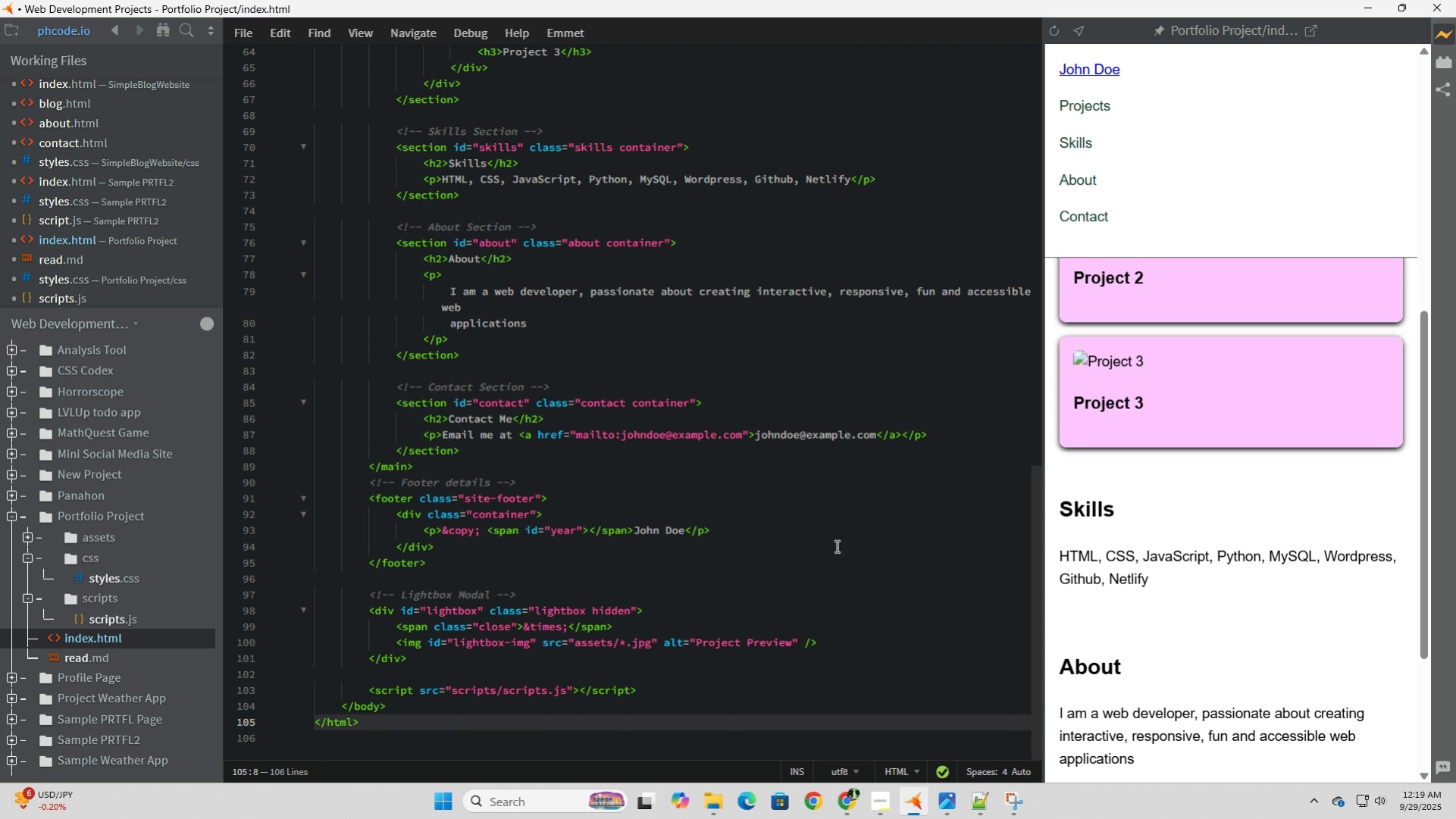 
scroll: coordinate [1133, 602], scroll_direction: up, amount: 30.0
 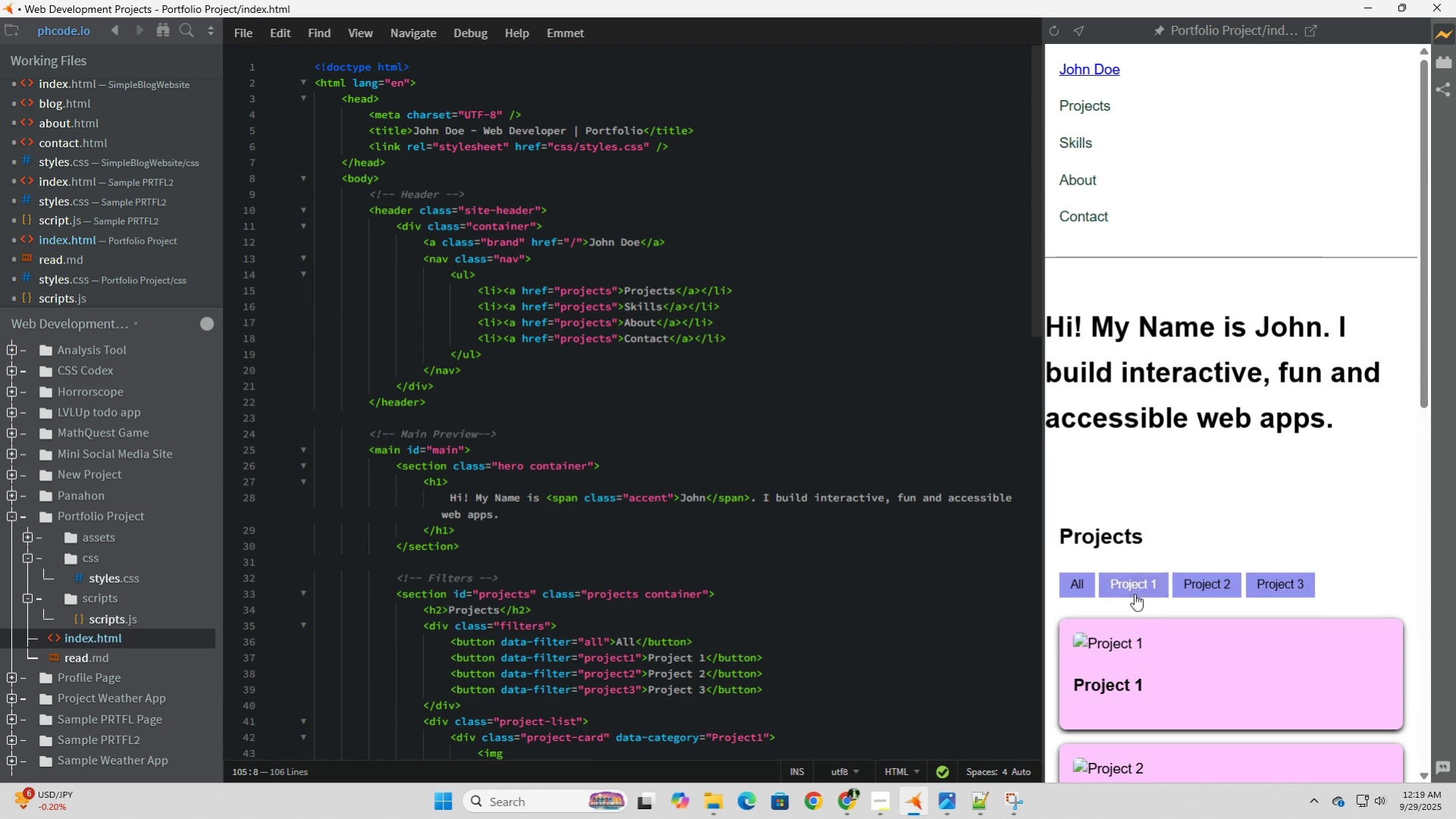 
left_click([1134, 591])
 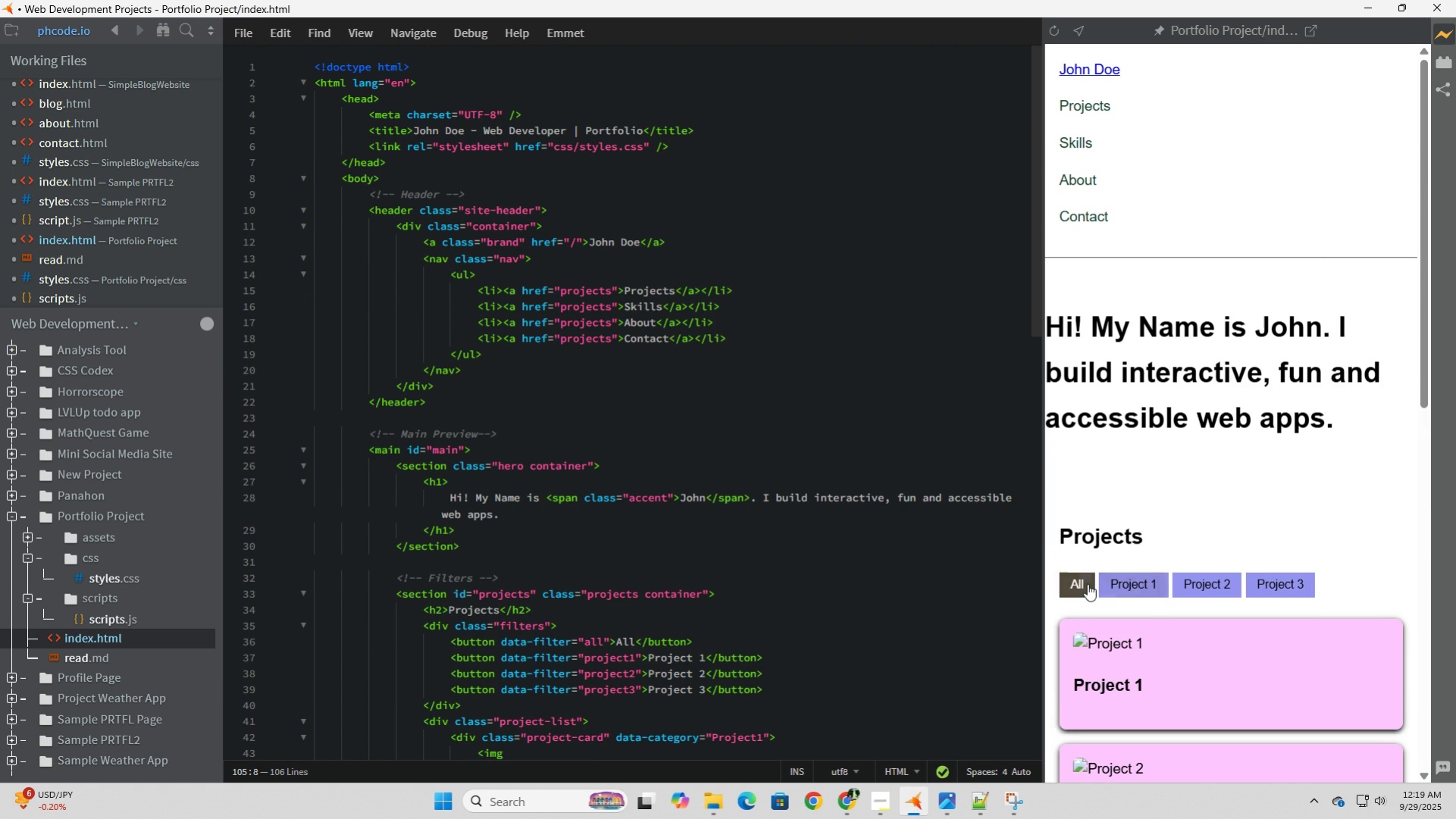 
left_click([1087, 583])
 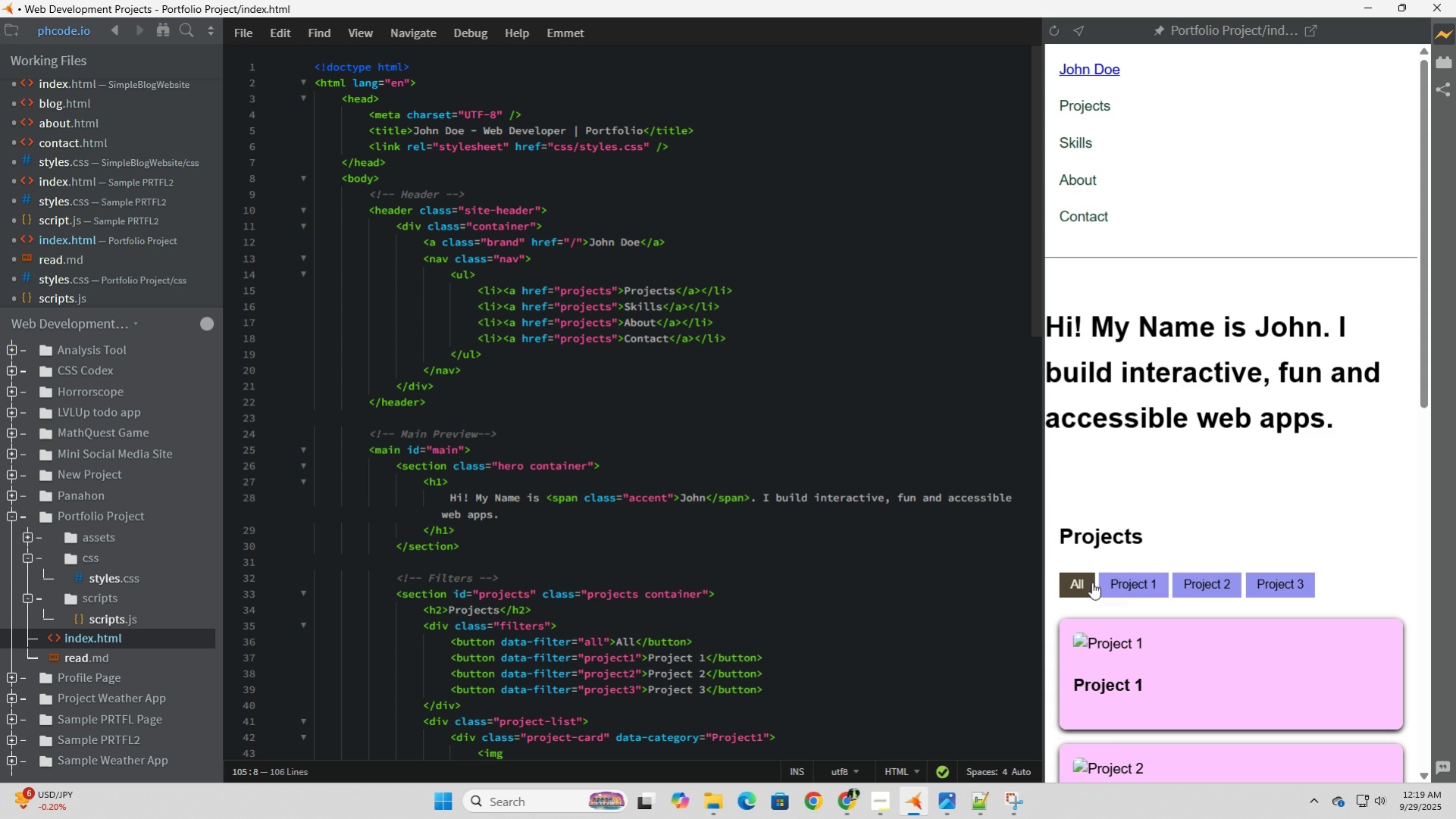 
left_click([1085, 583])
 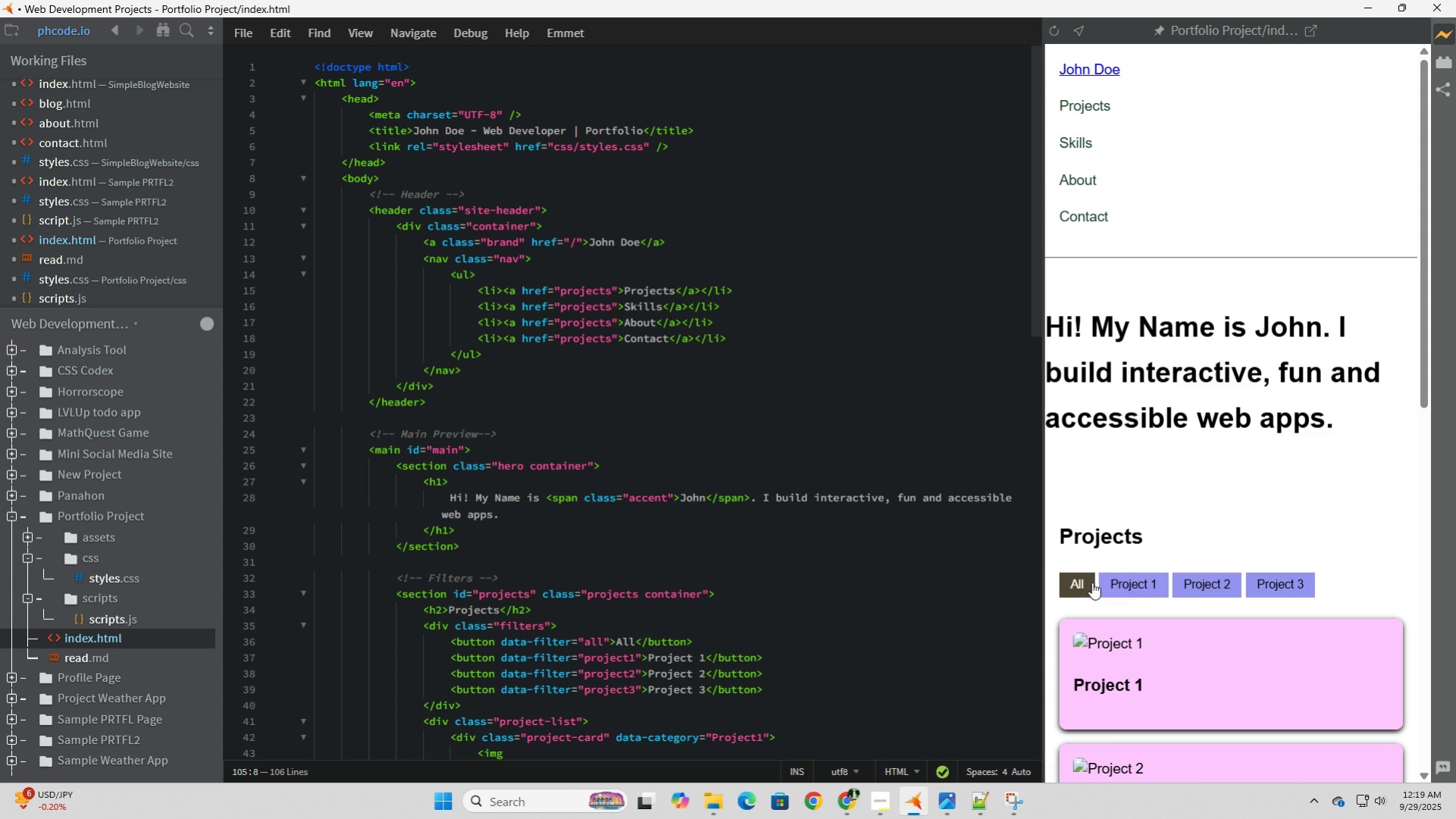 
left_click([1085, 583])
 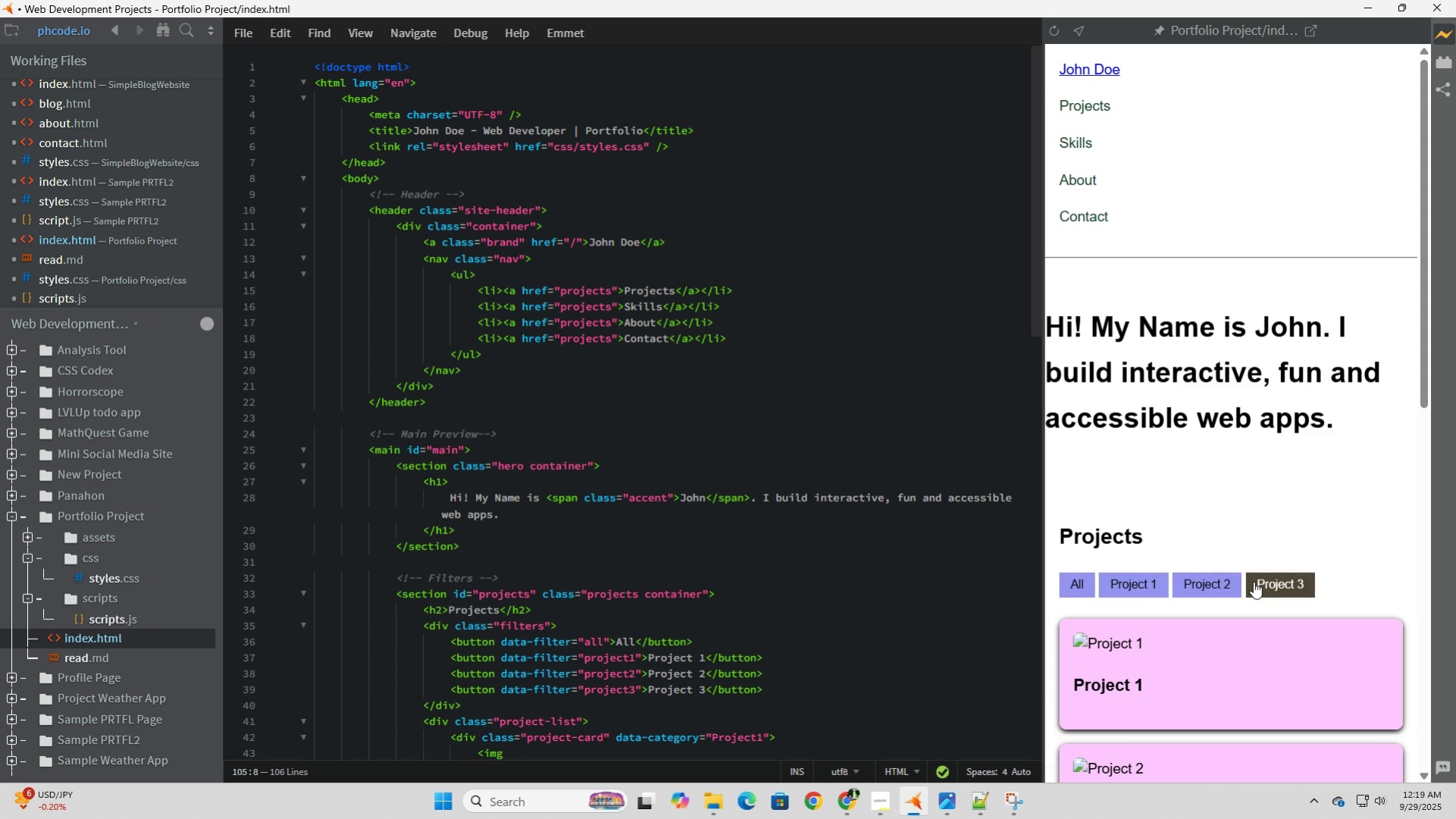 
left_click([1253, 581])
 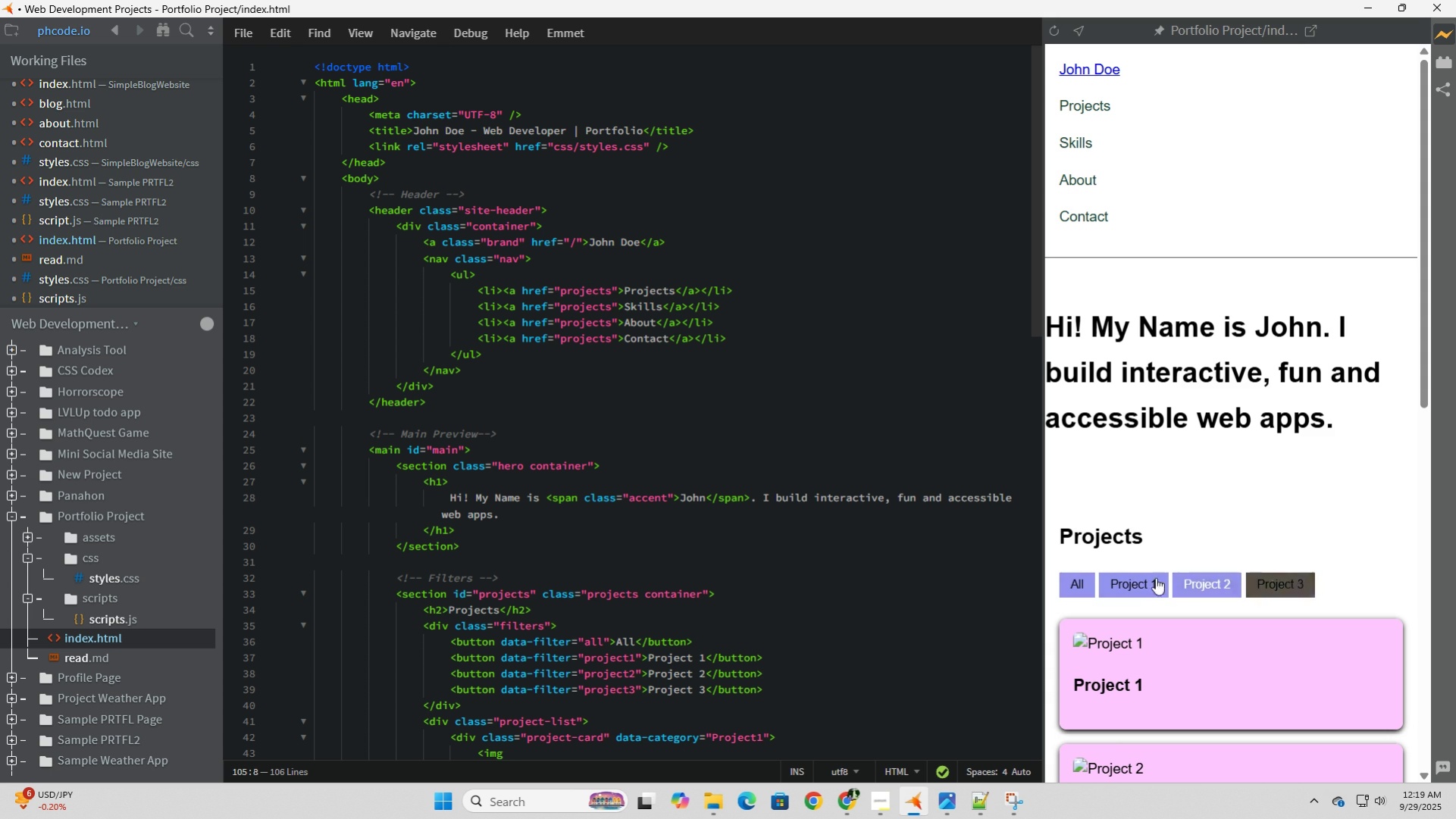 
left_click([1253, 581])
 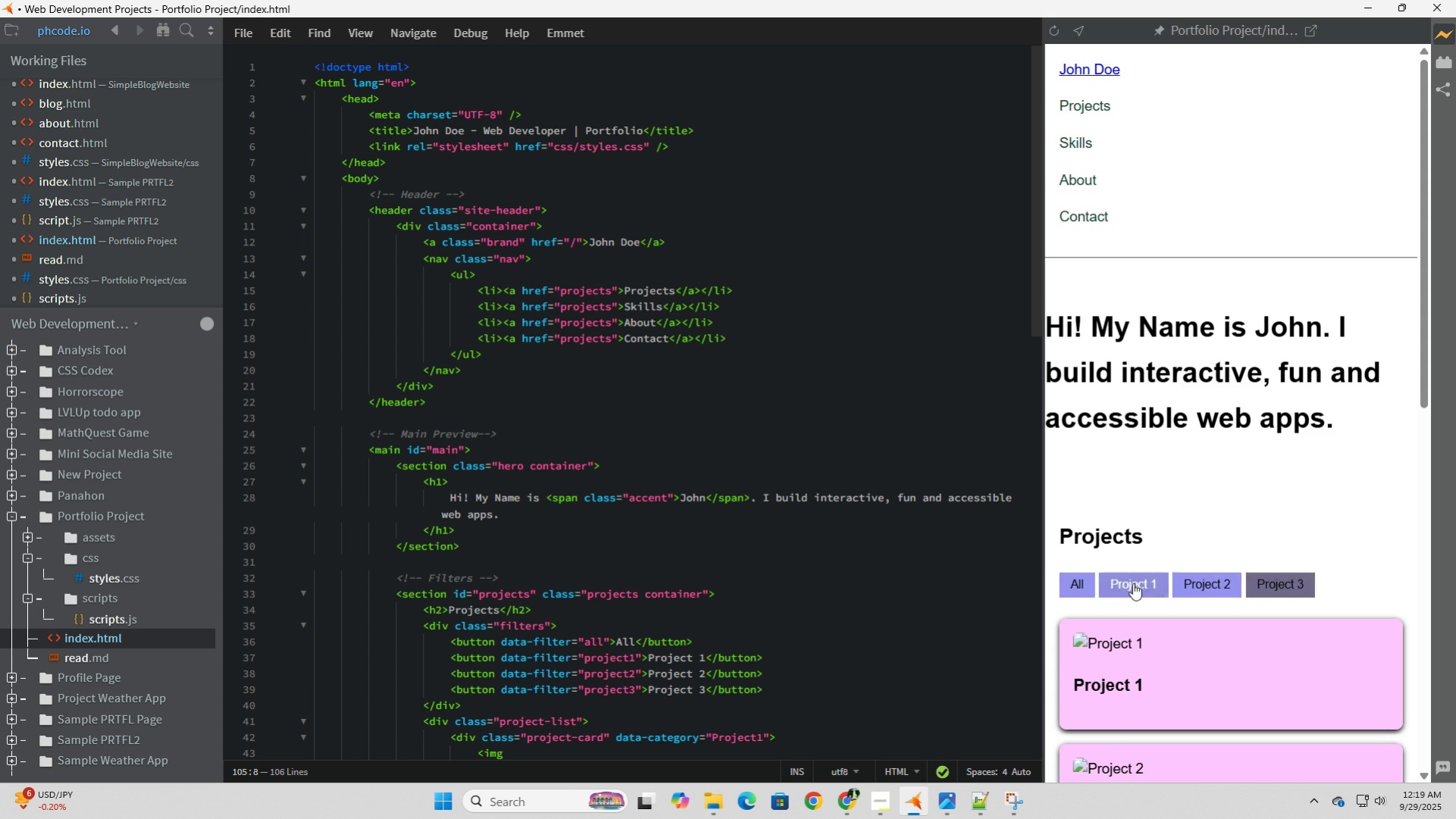 
scroll: coordinate [1132, 583], scroll_direction: down, amount: 4.0
 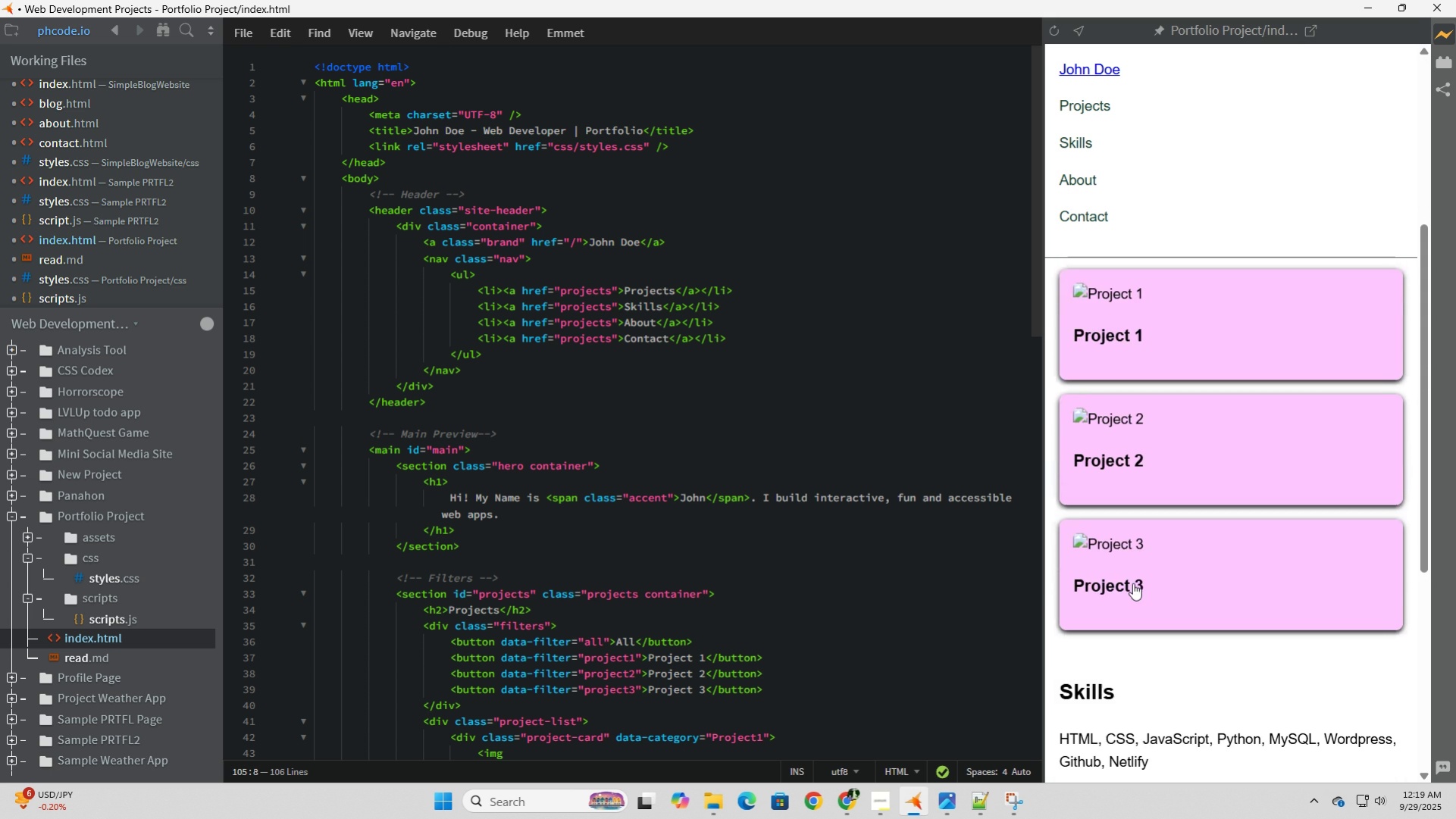 
scroll: coordinate [1132, 583], scroll_direction: up, amount: 7.0
 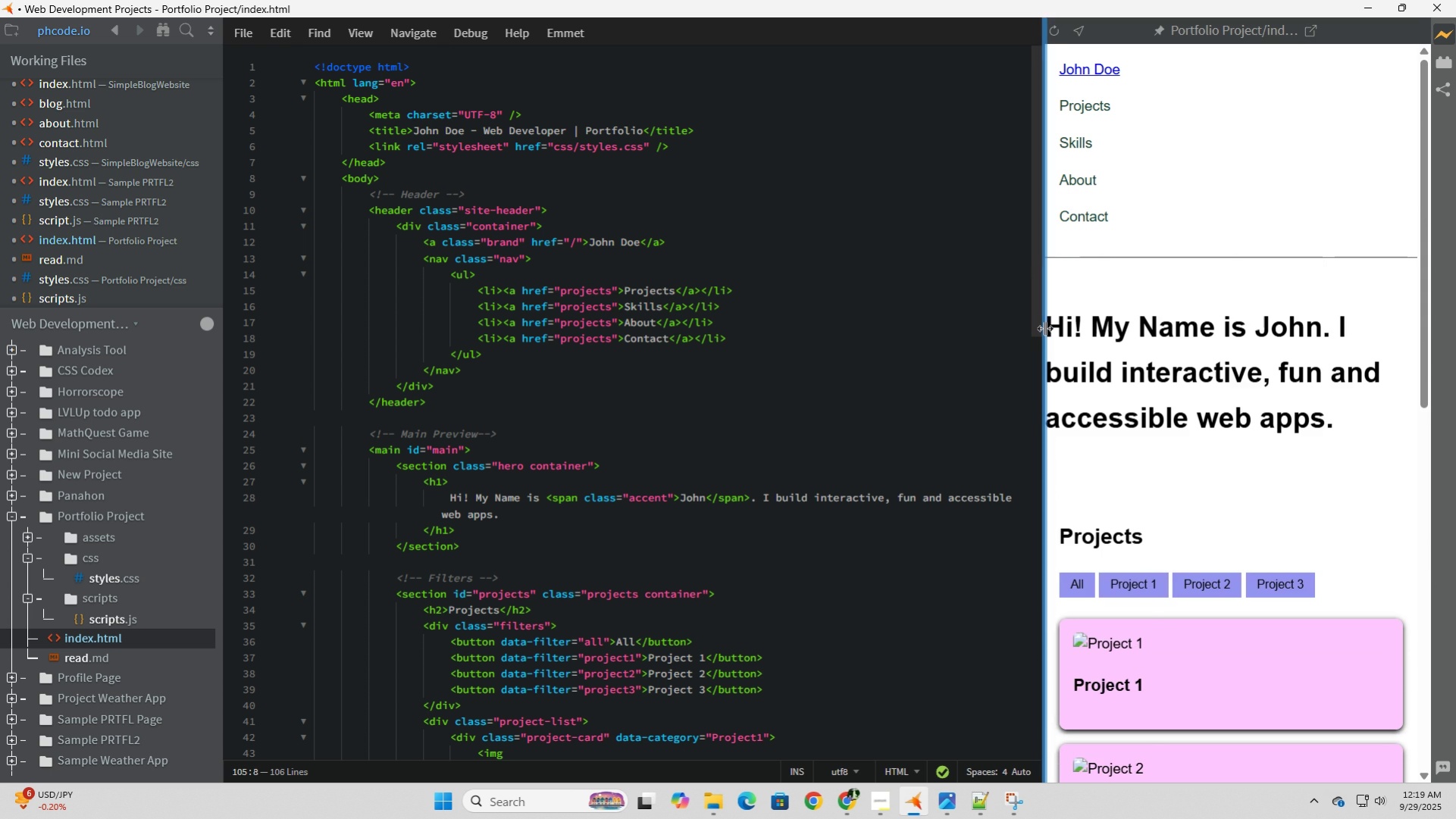 
left_click_drag(start_coordinate=[1044, 328], to_coordinate=[874, 306])
 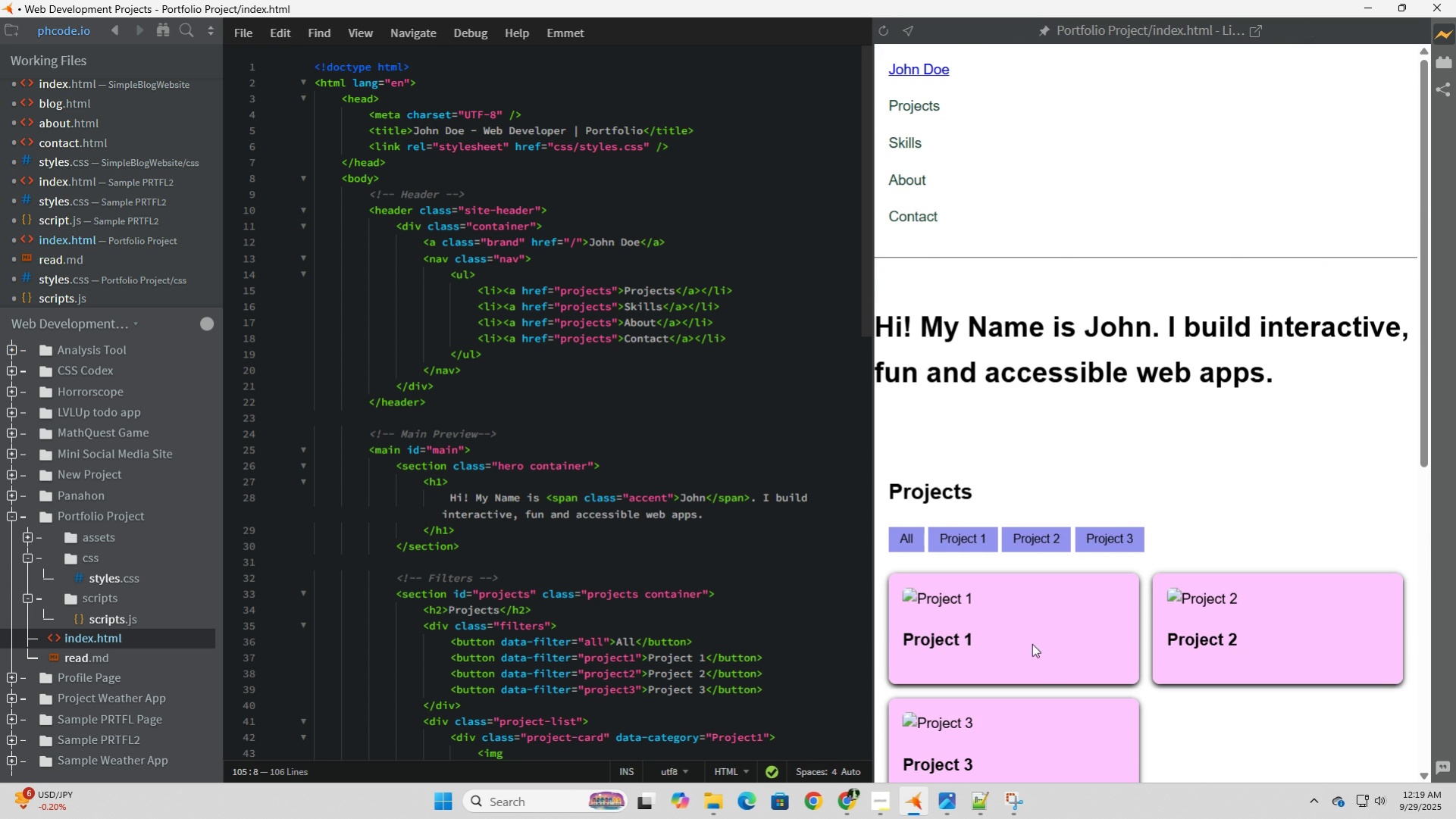 
left_click([1016, 621])
 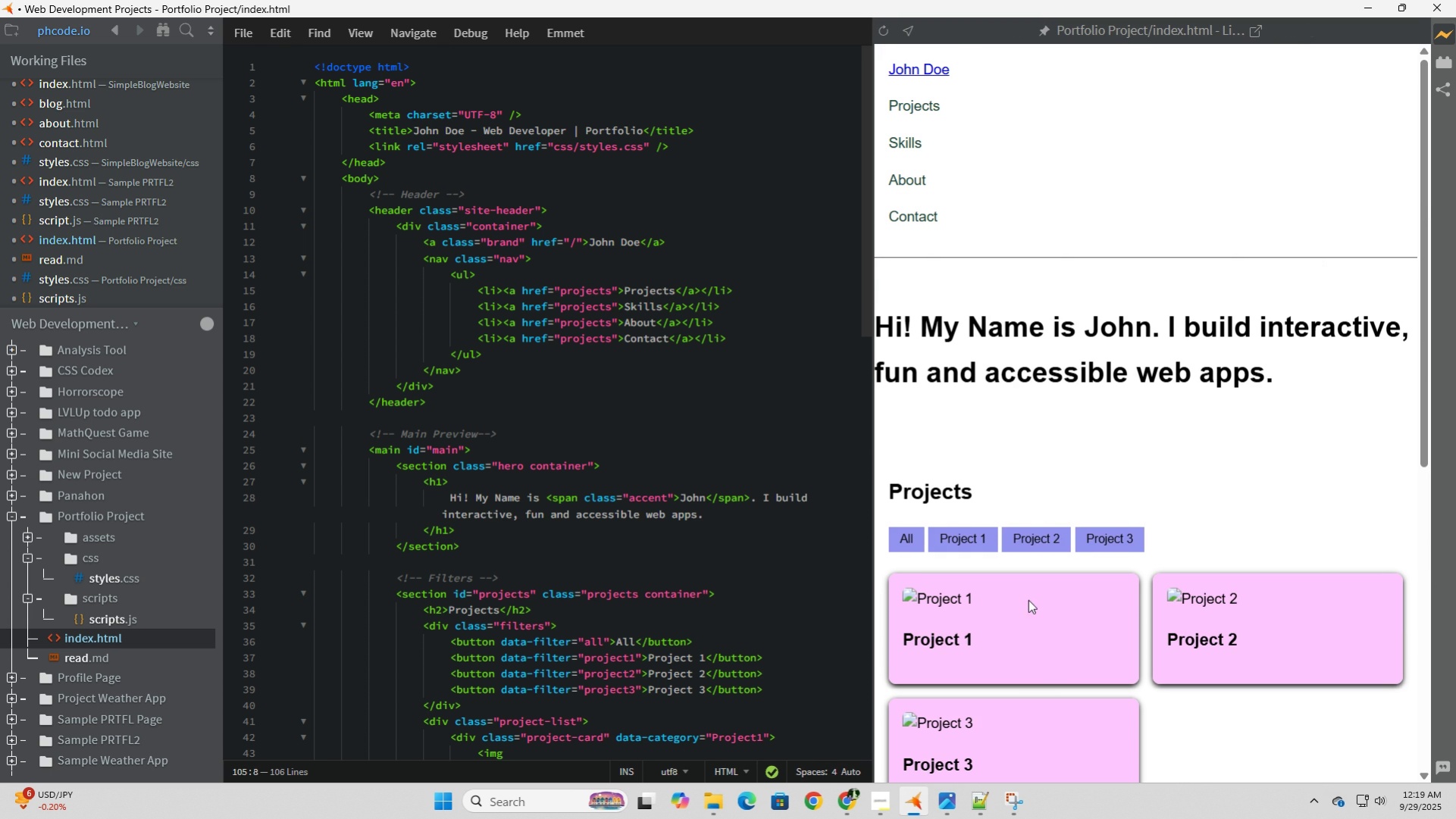 
scroll: coordinate [741, 549], scroll_direction: down, amount: 10.0
 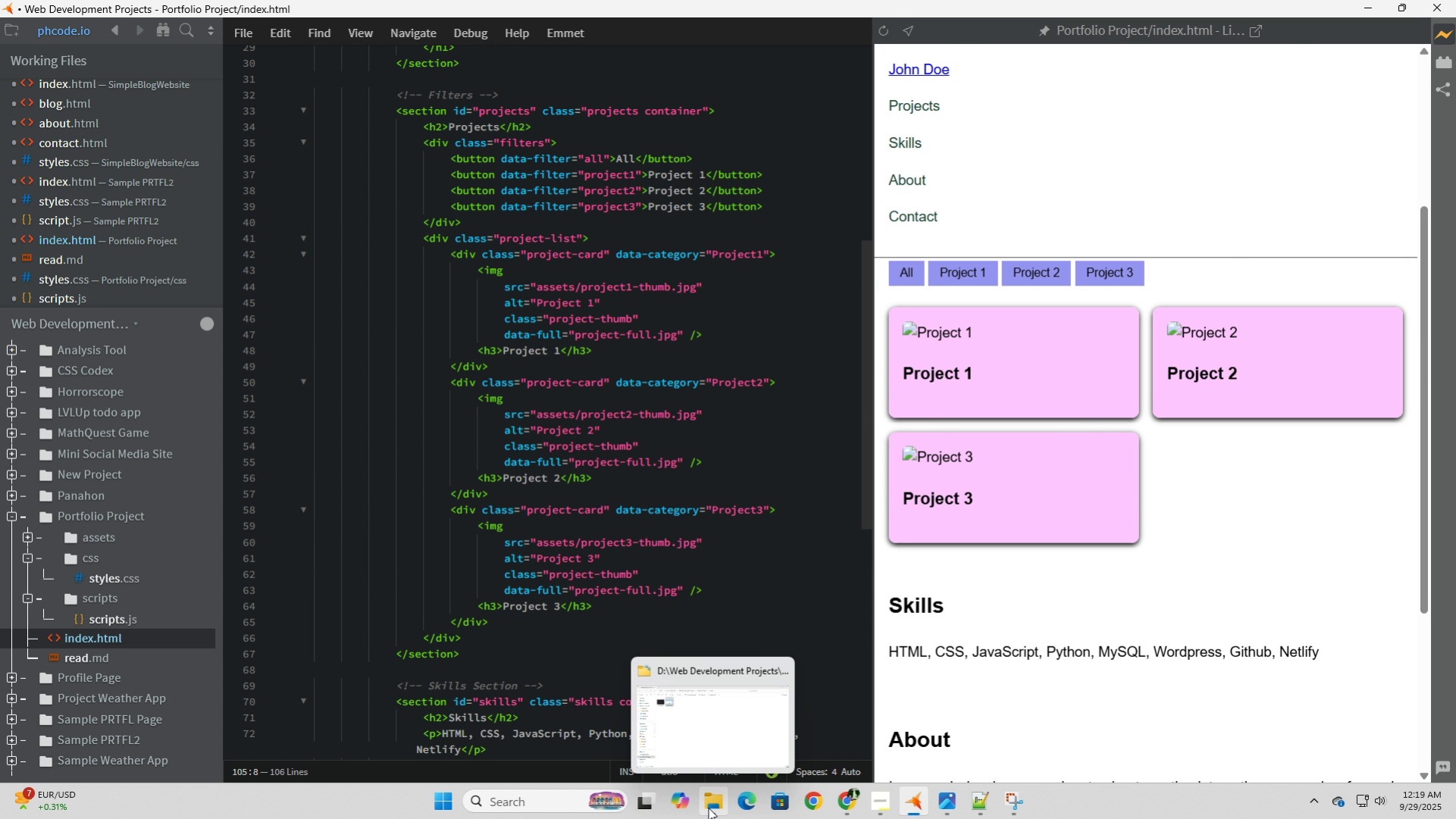 
wait(30.92)
 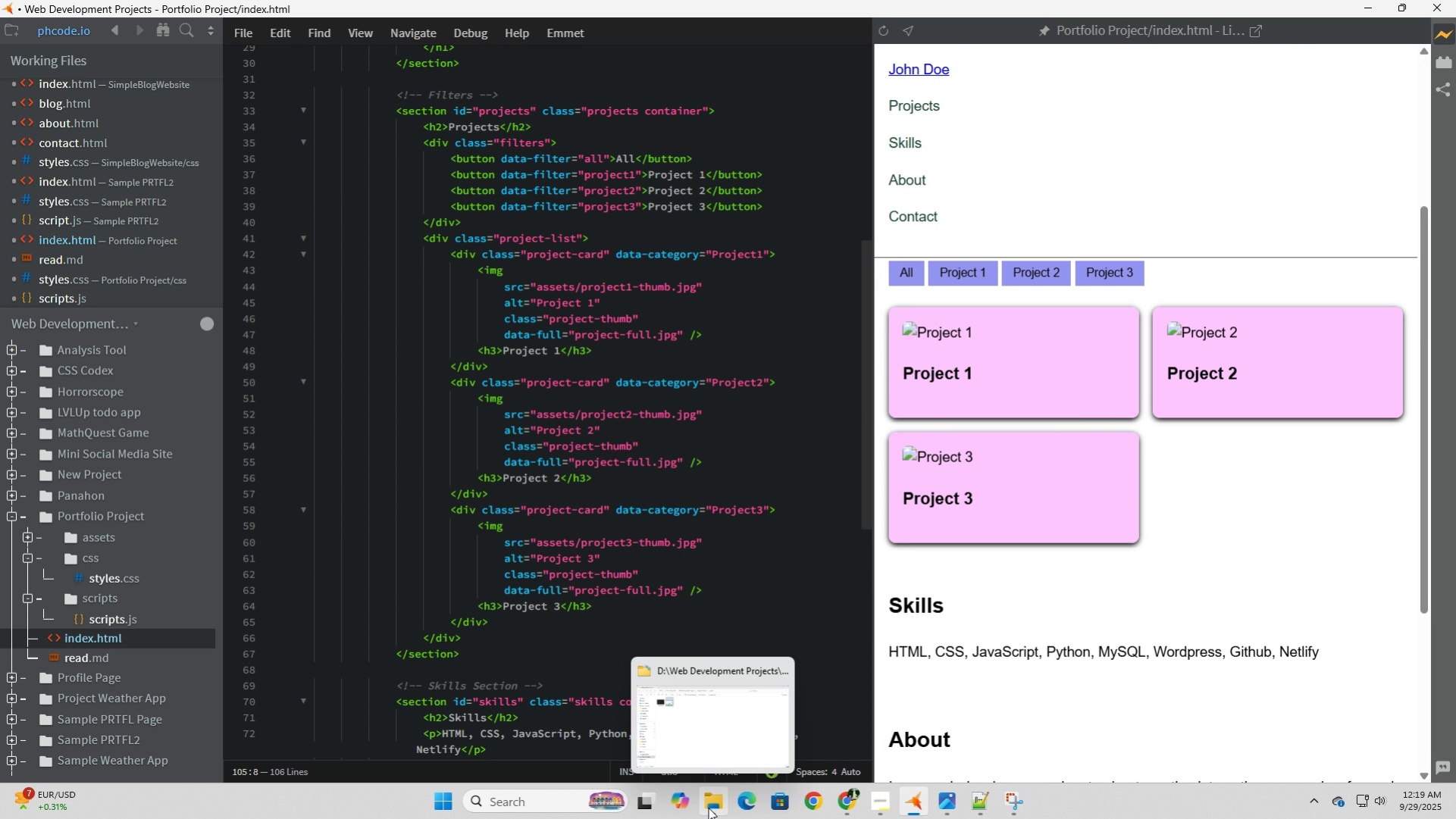 
left_click([708, 807])
 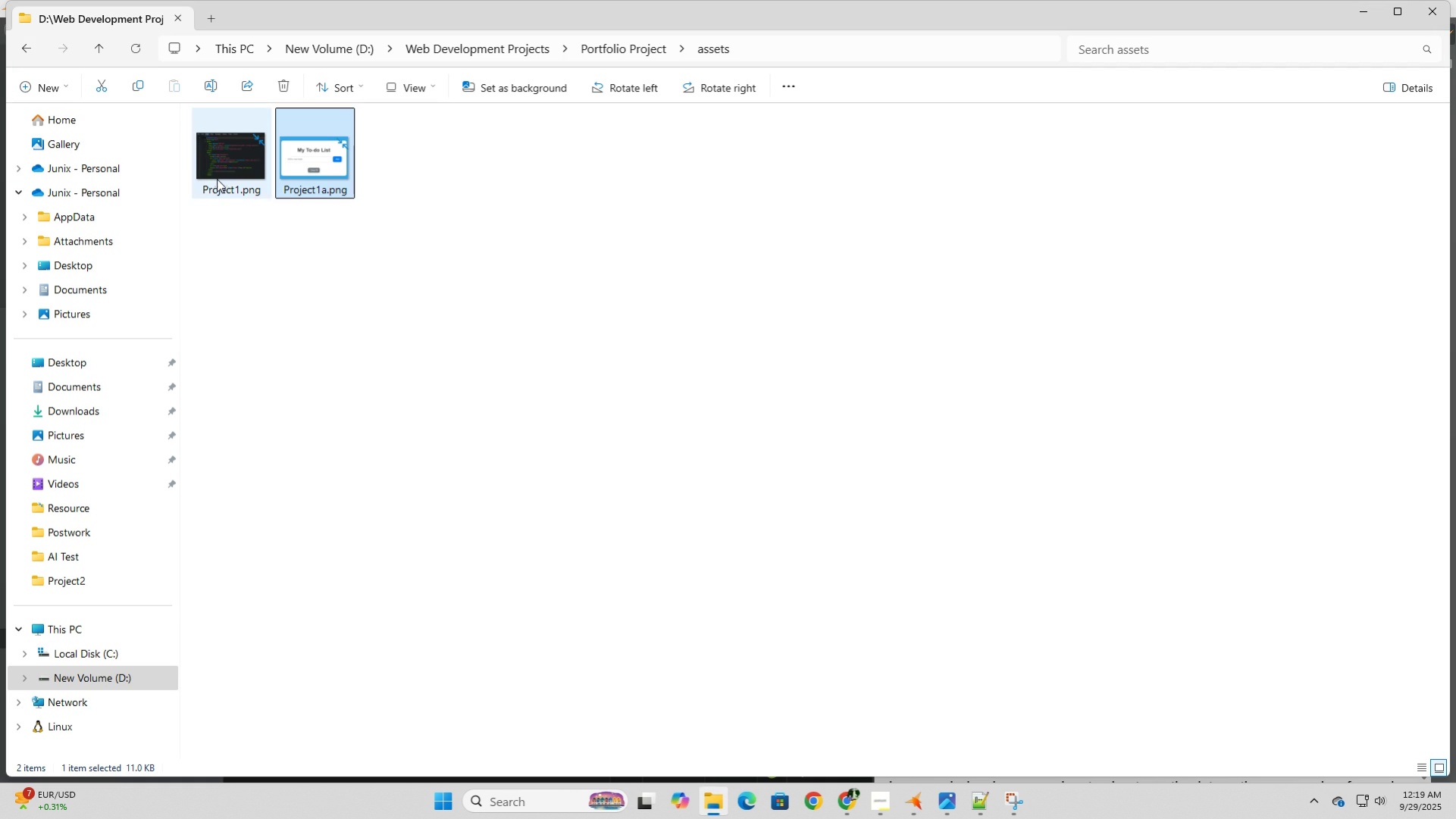 
left_click([221, 179])
 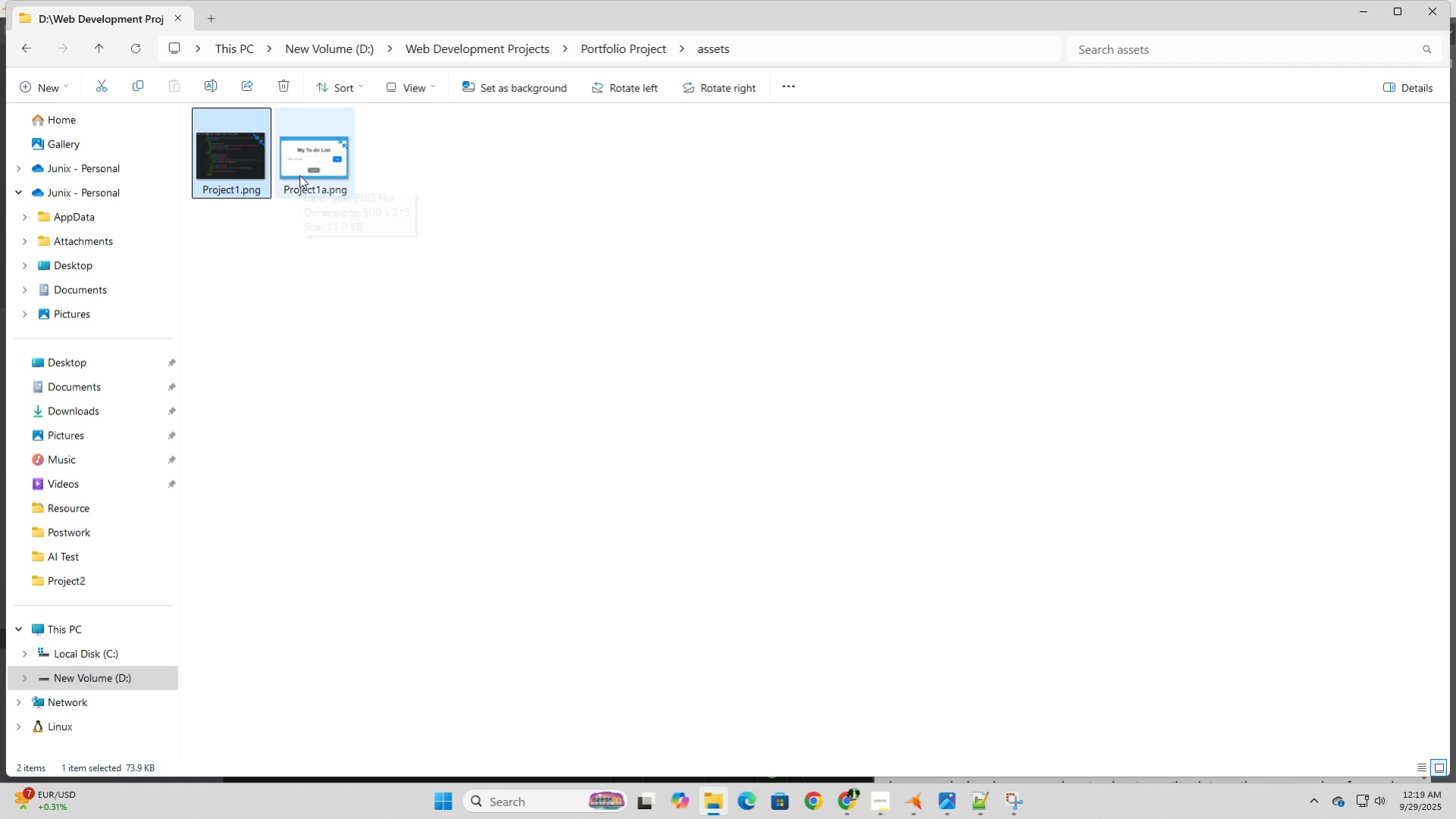 
key(F2)
 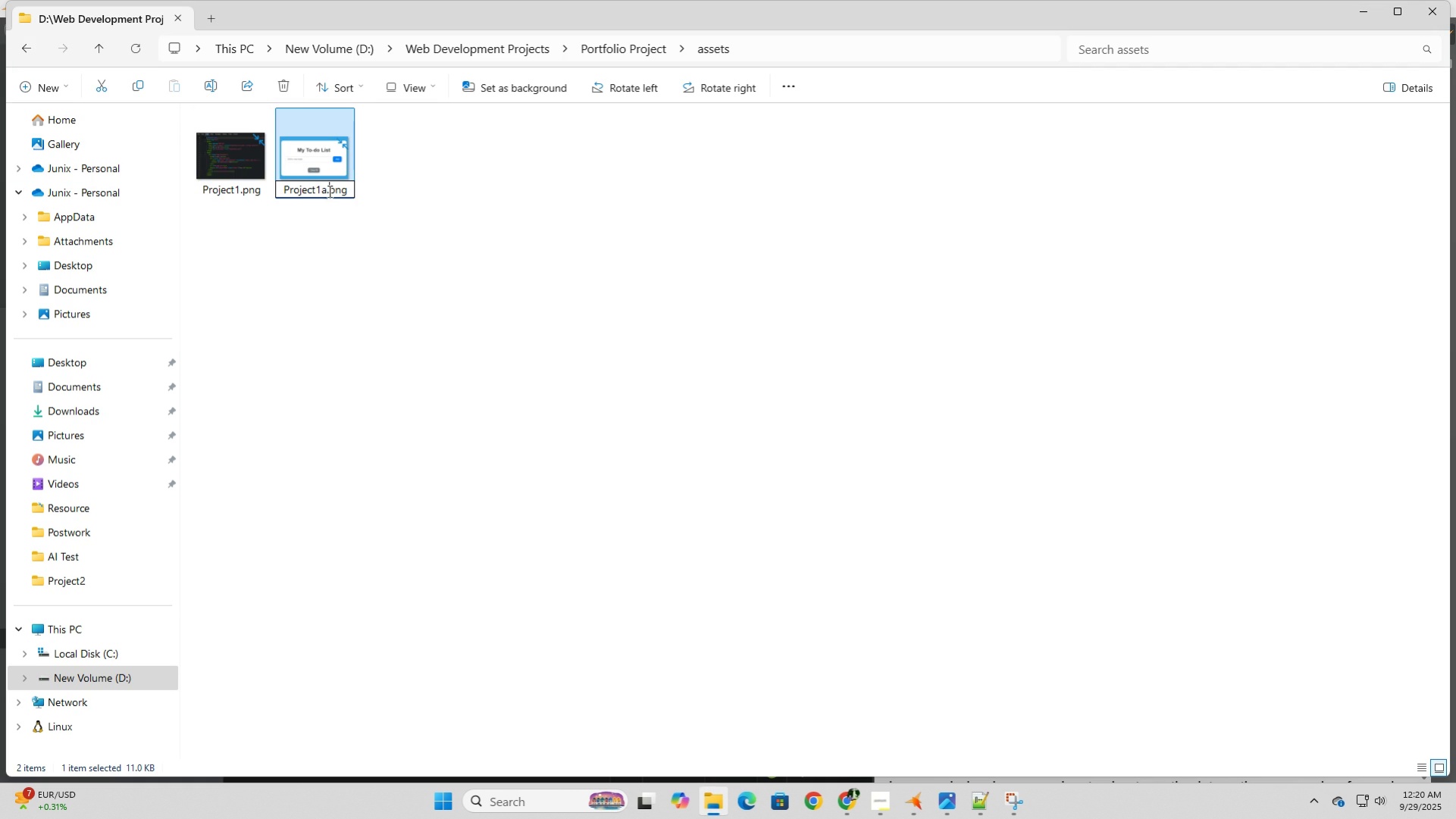 
left_click([328, 191])
 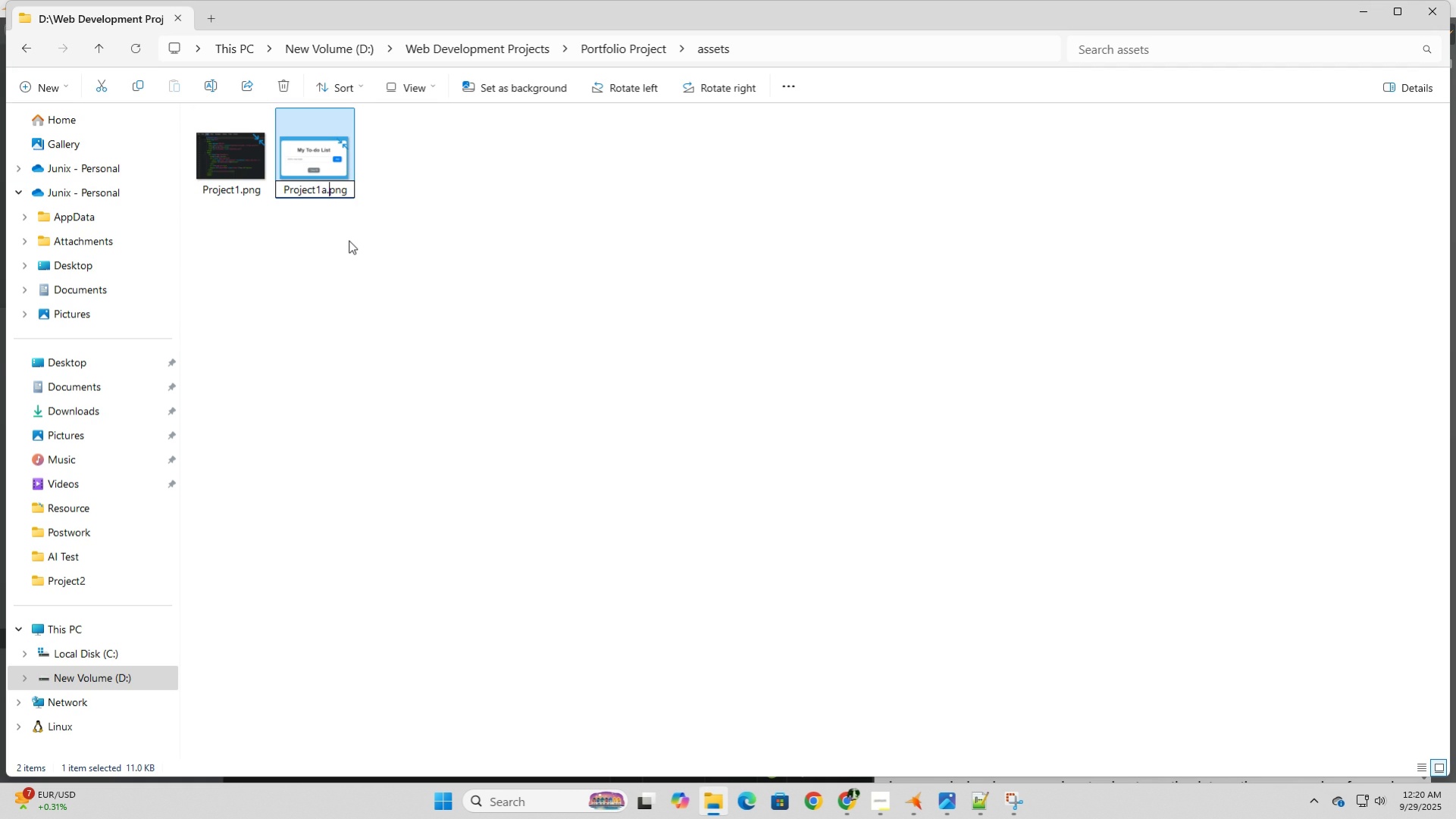 
key(ArrowLeft)
 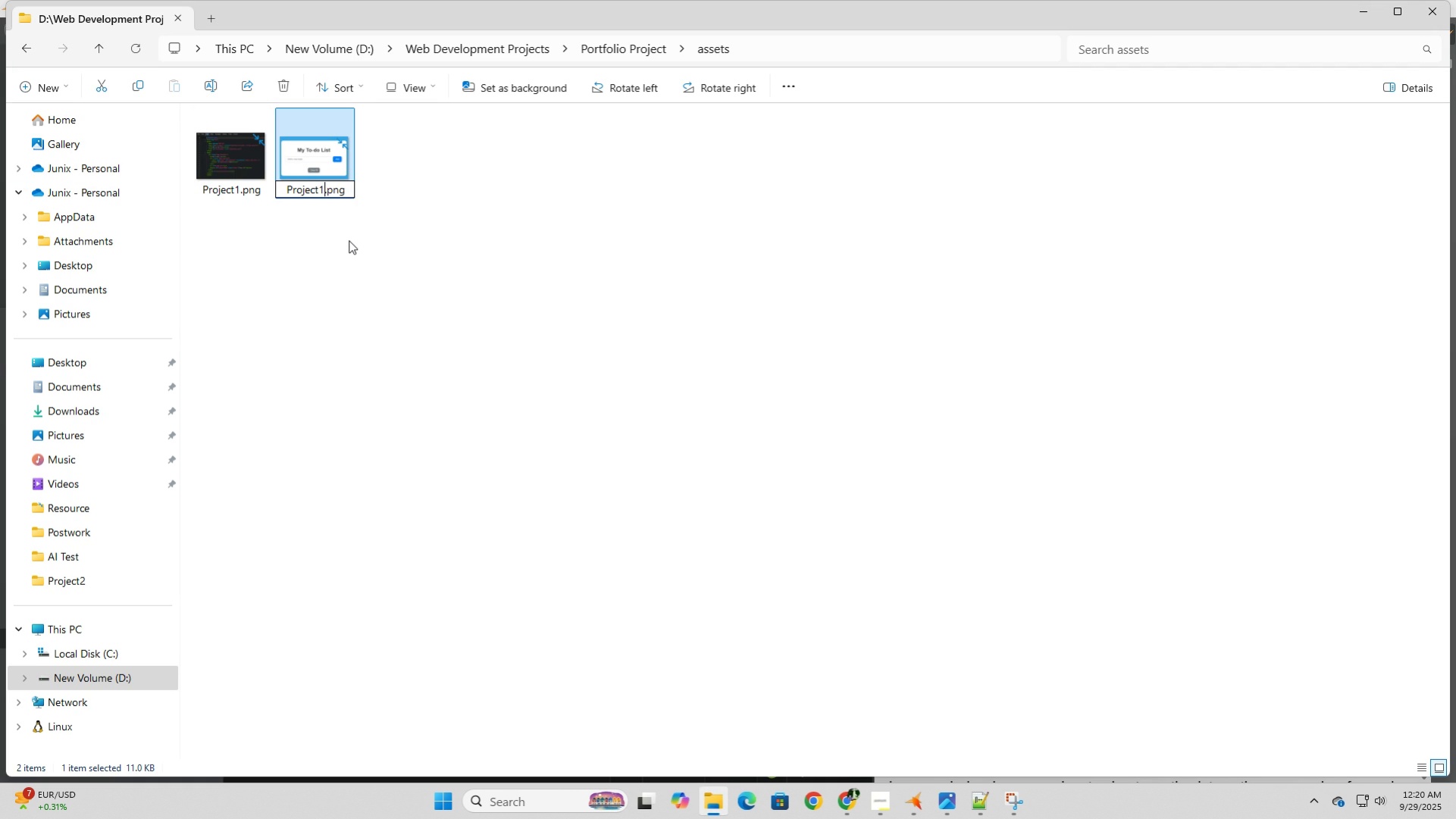 
key(Backspace)
type(-thuim)
key(Backspace)
key(Backspace)
type(mb)
 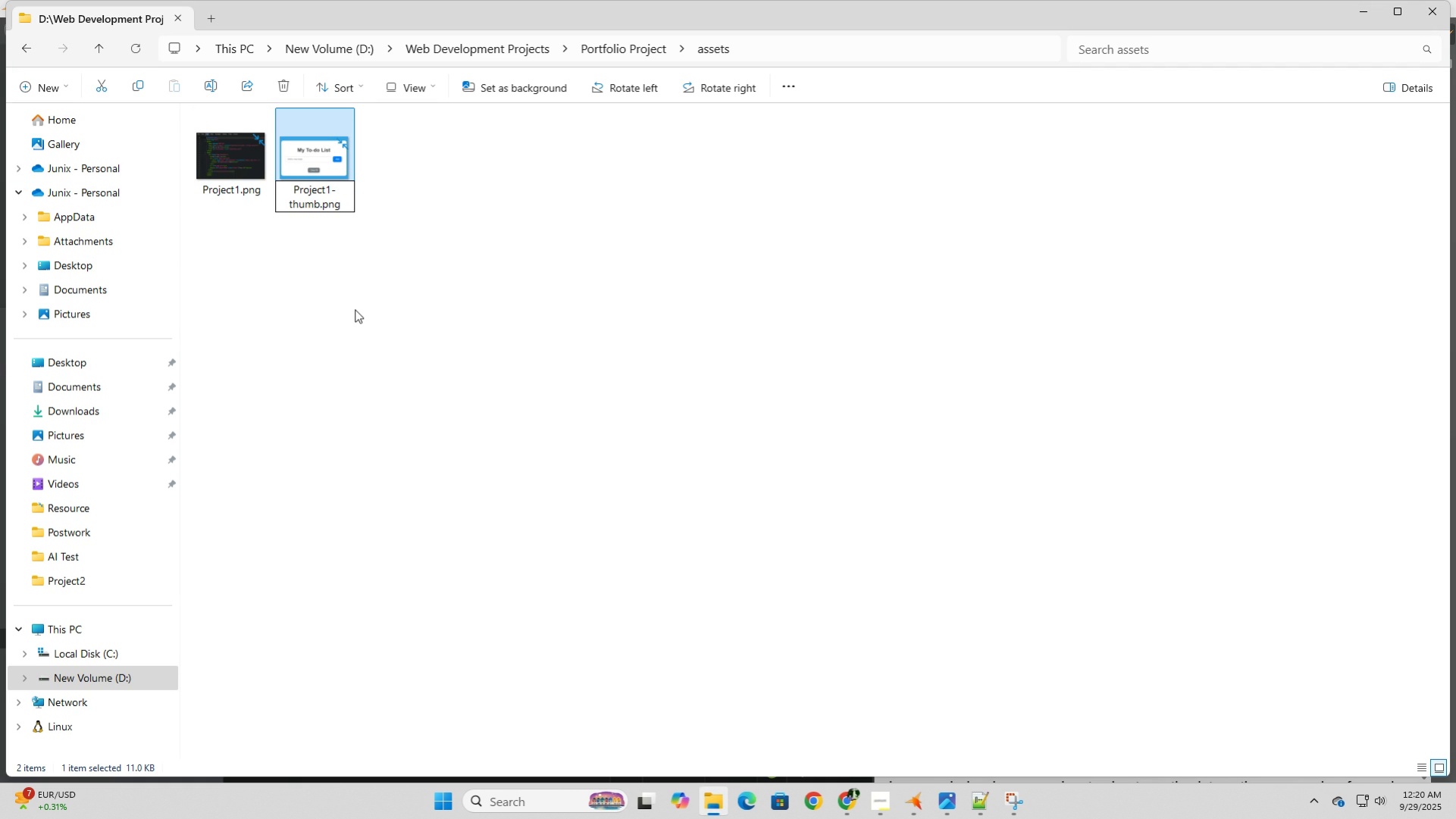 
left_click([358, 309])
 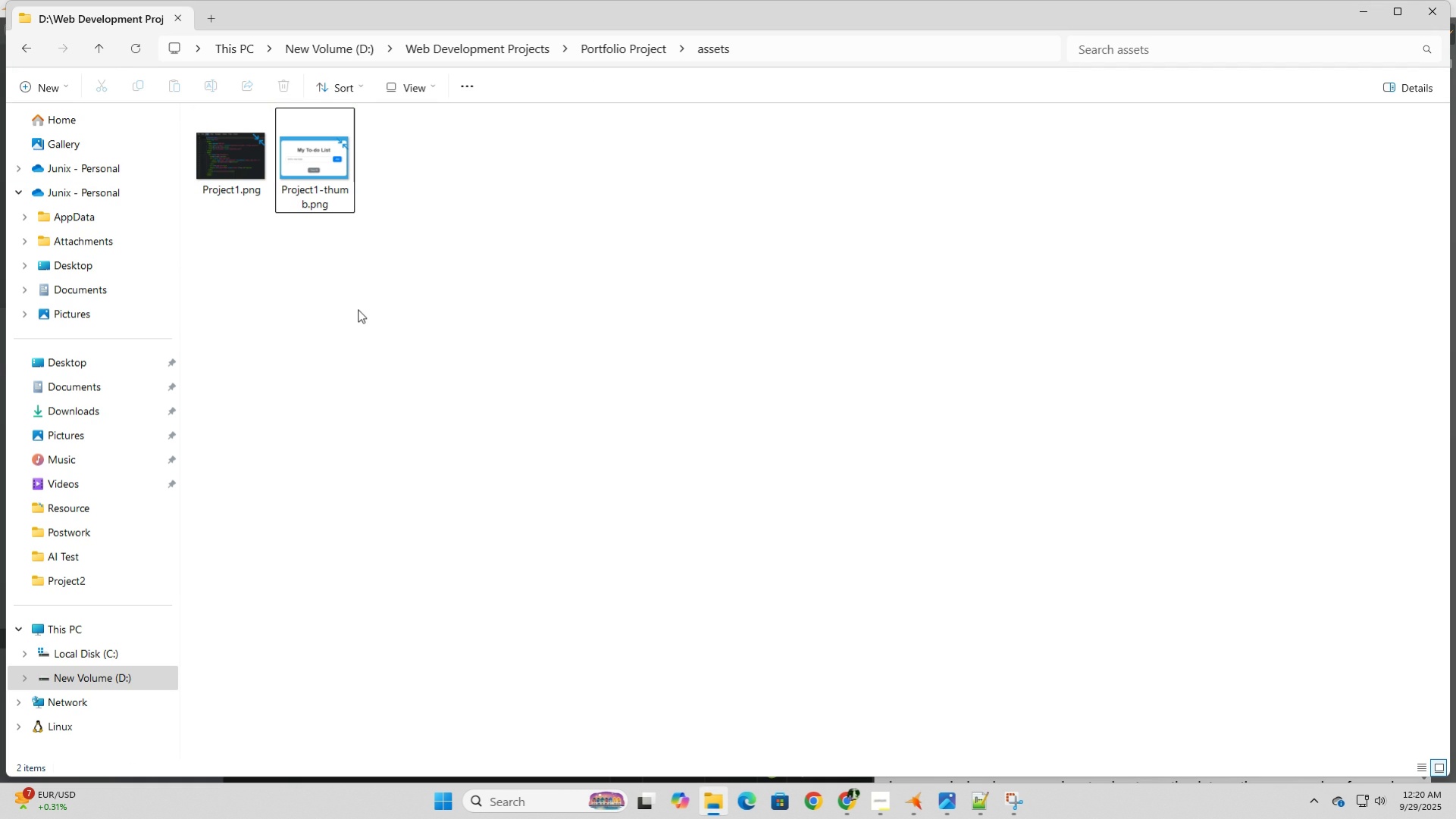 
left_click([358, 309])
 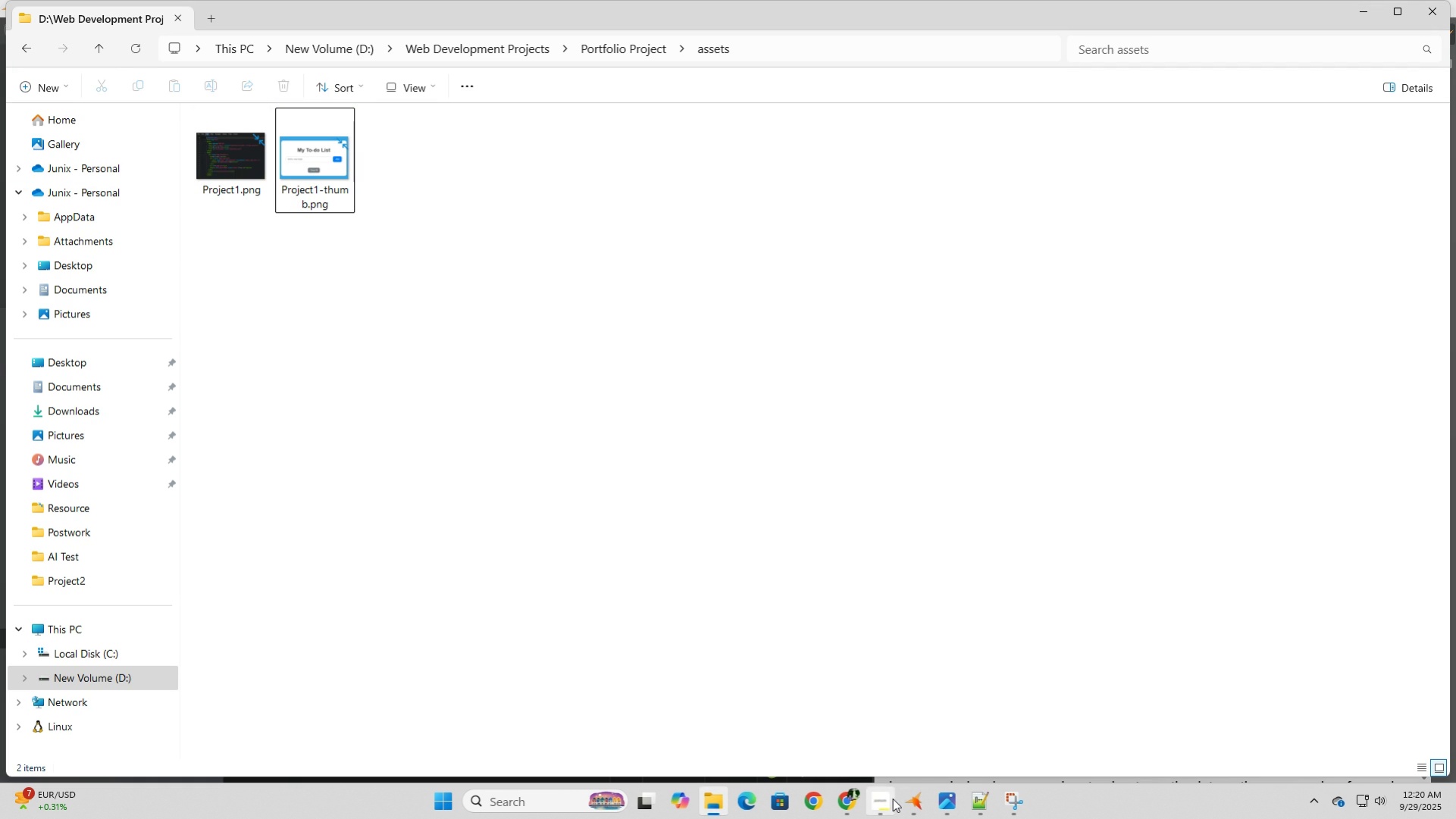 
left_click([917, 799])
 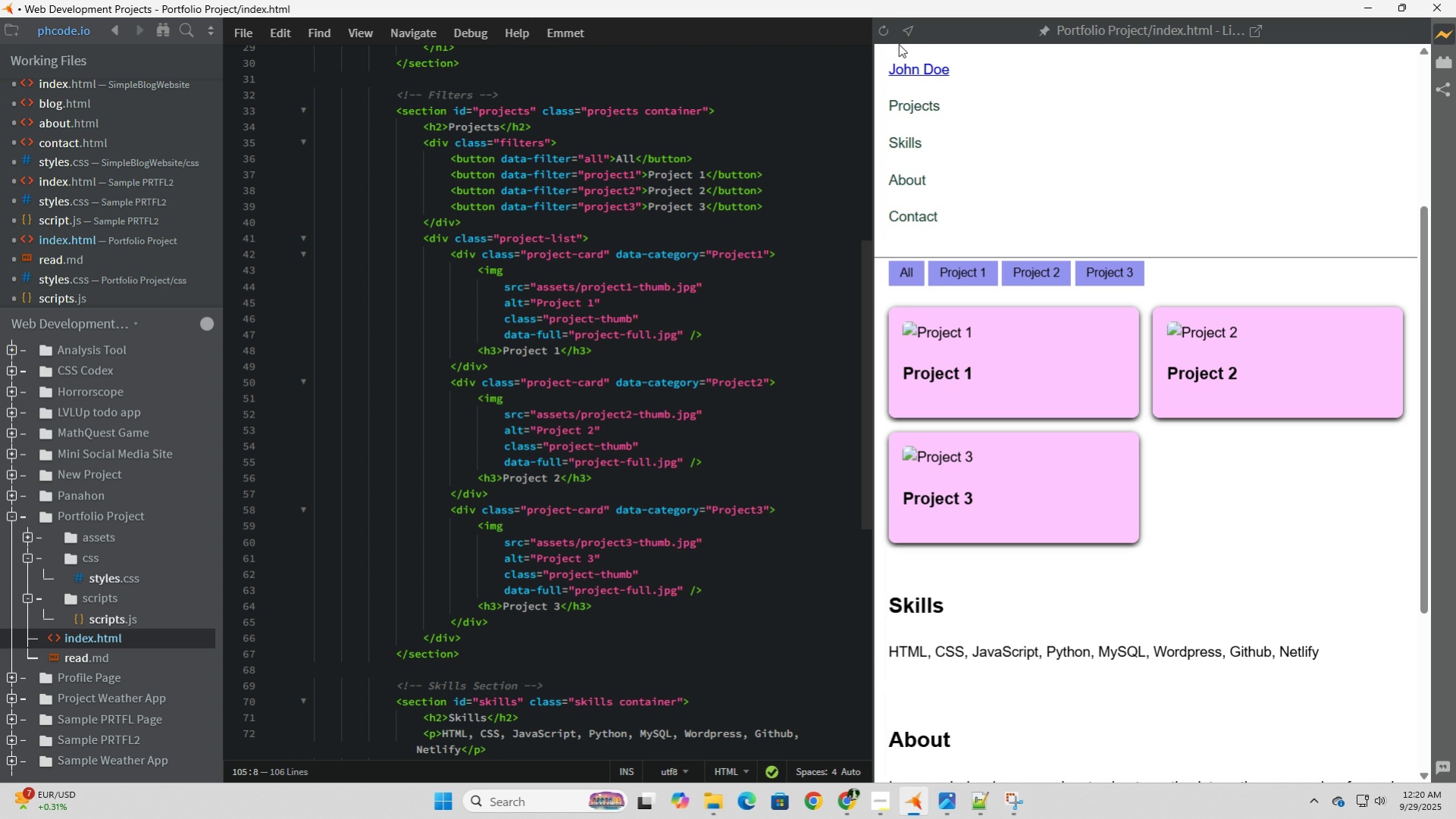 
left_click([891, 30])
 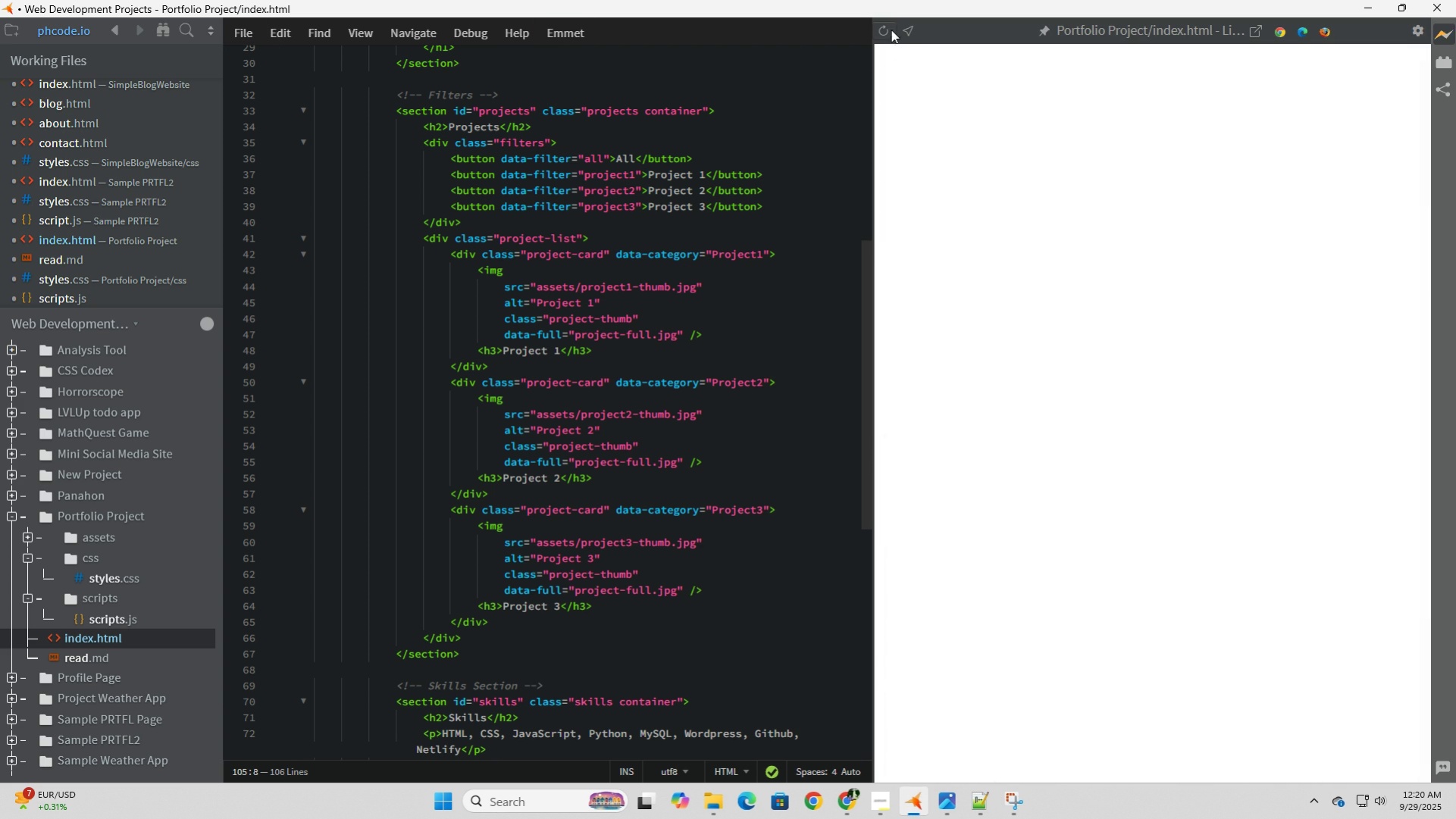 
double_click([891, 30])
 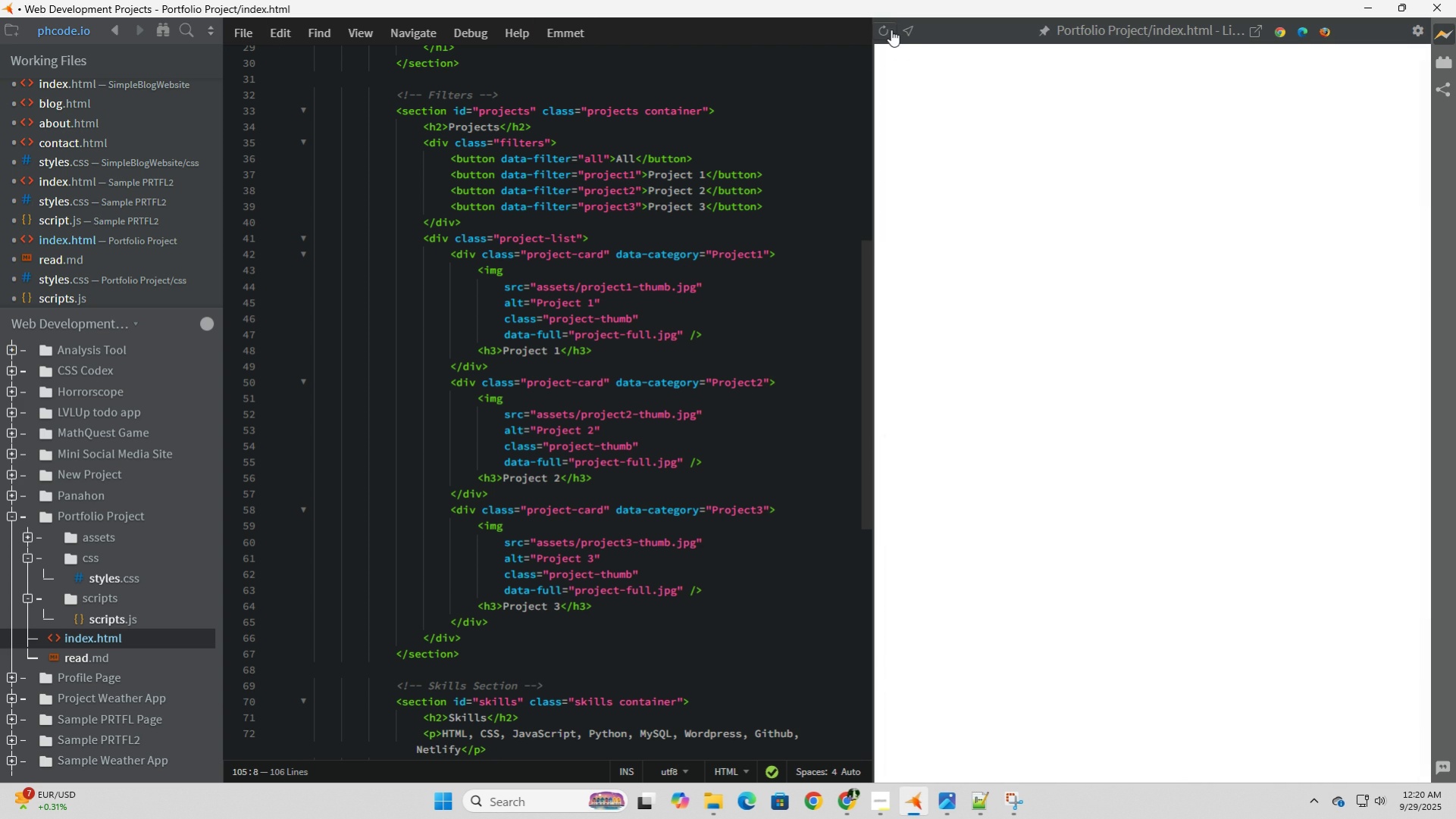 
triple_click([891, 30])
 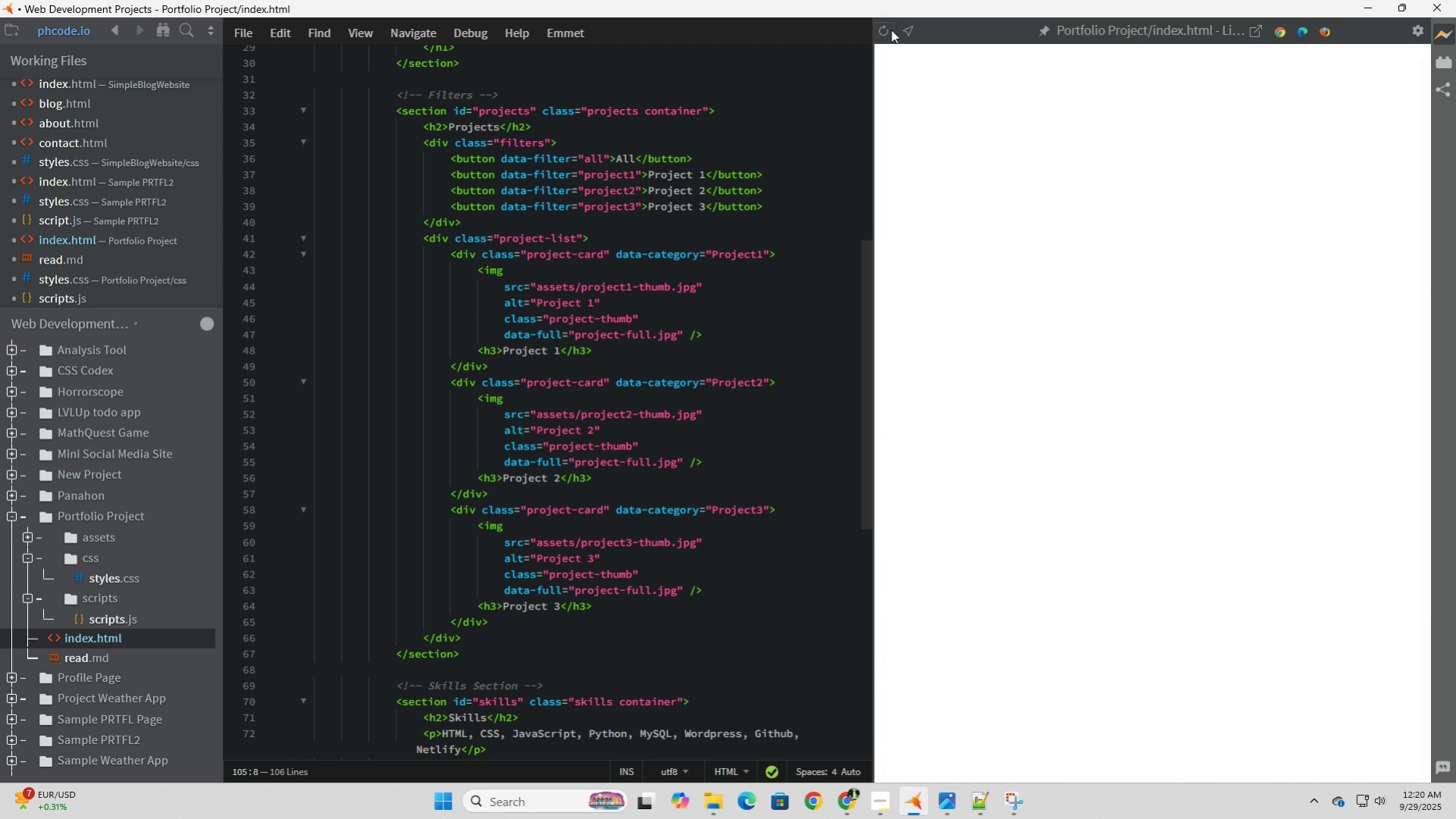 
triple_click([891, 30])
 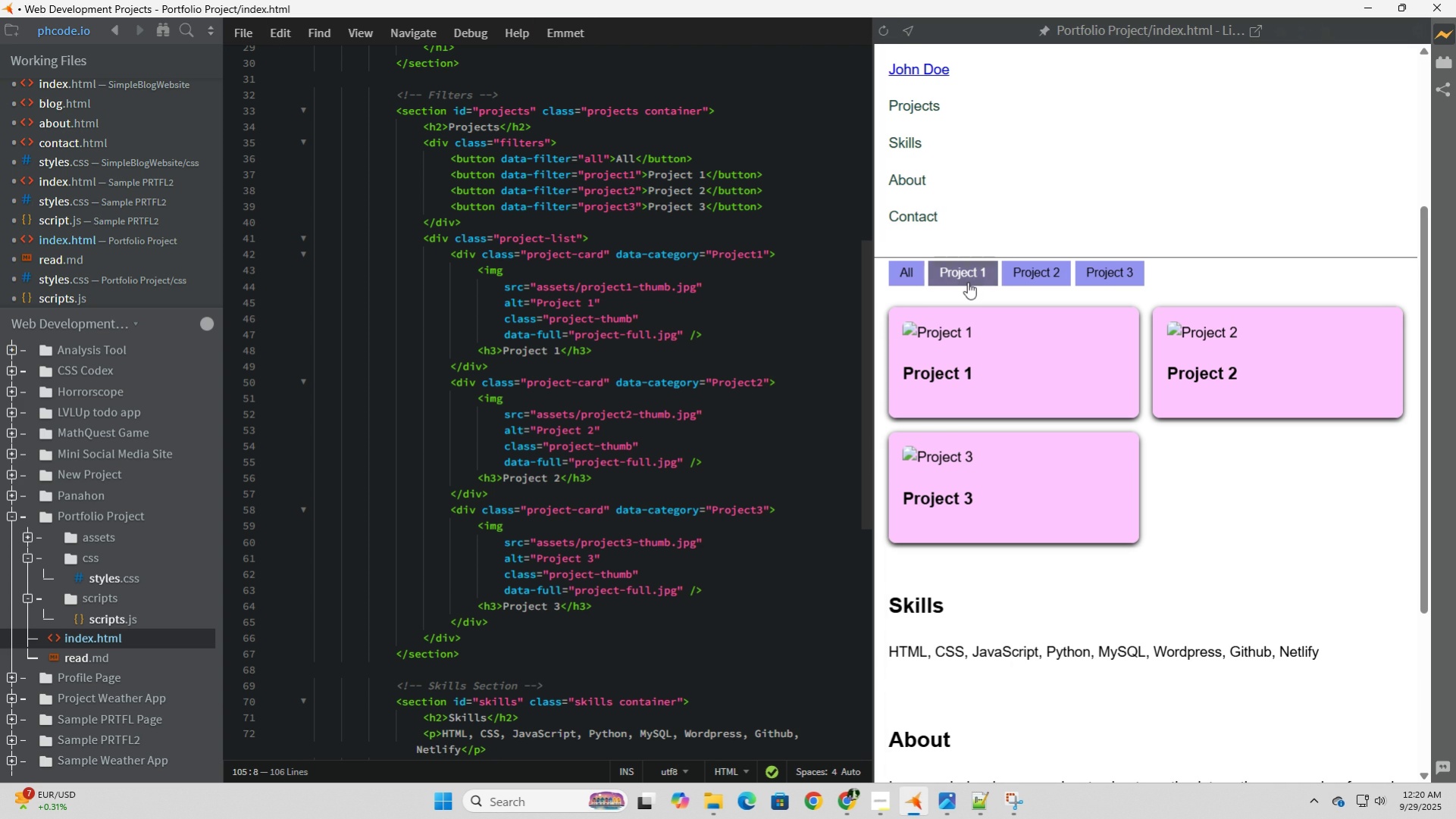 
left_click([967, 282])
 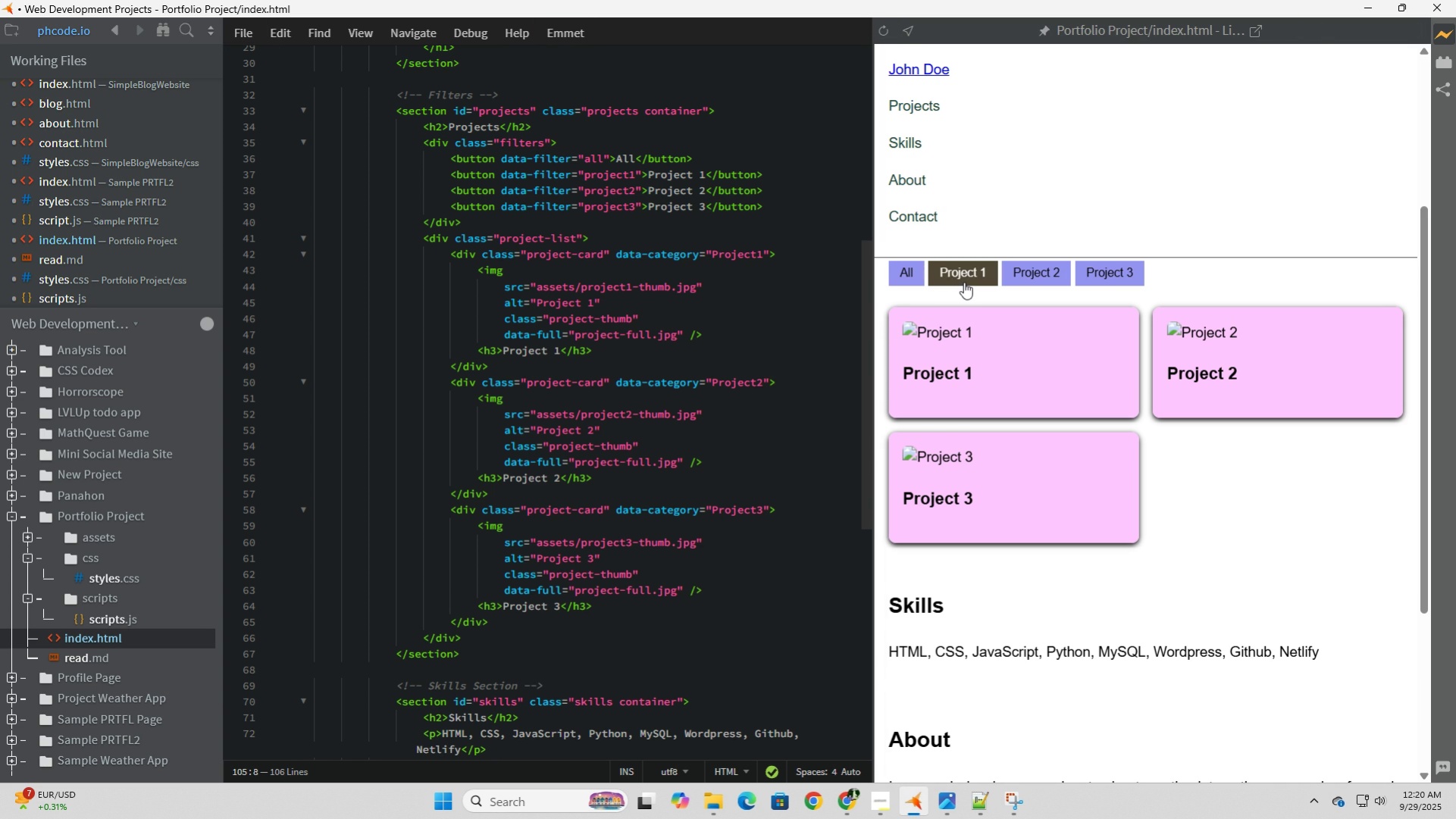 
left_click([967, 282])
 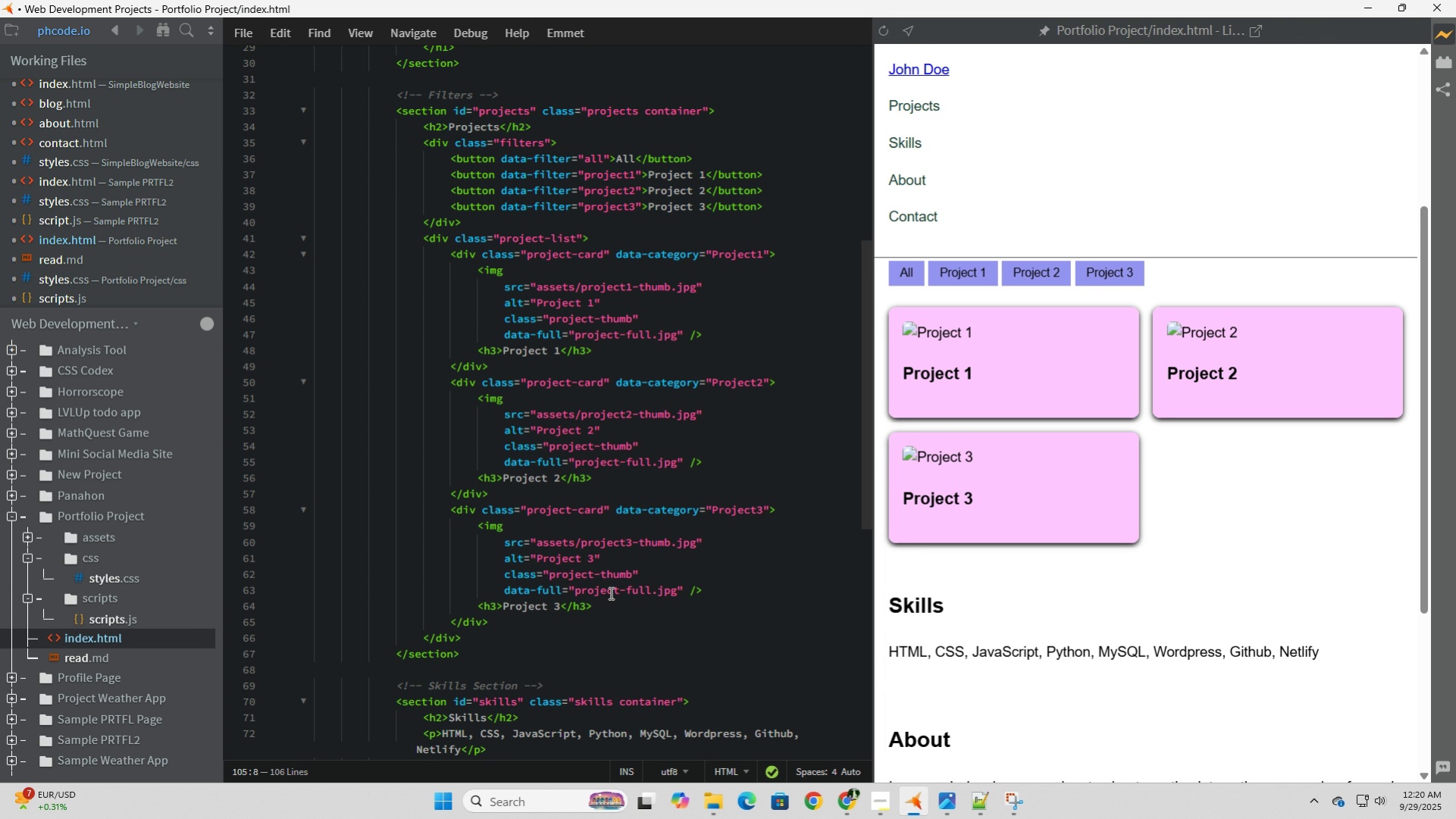 
wait(17.63)
 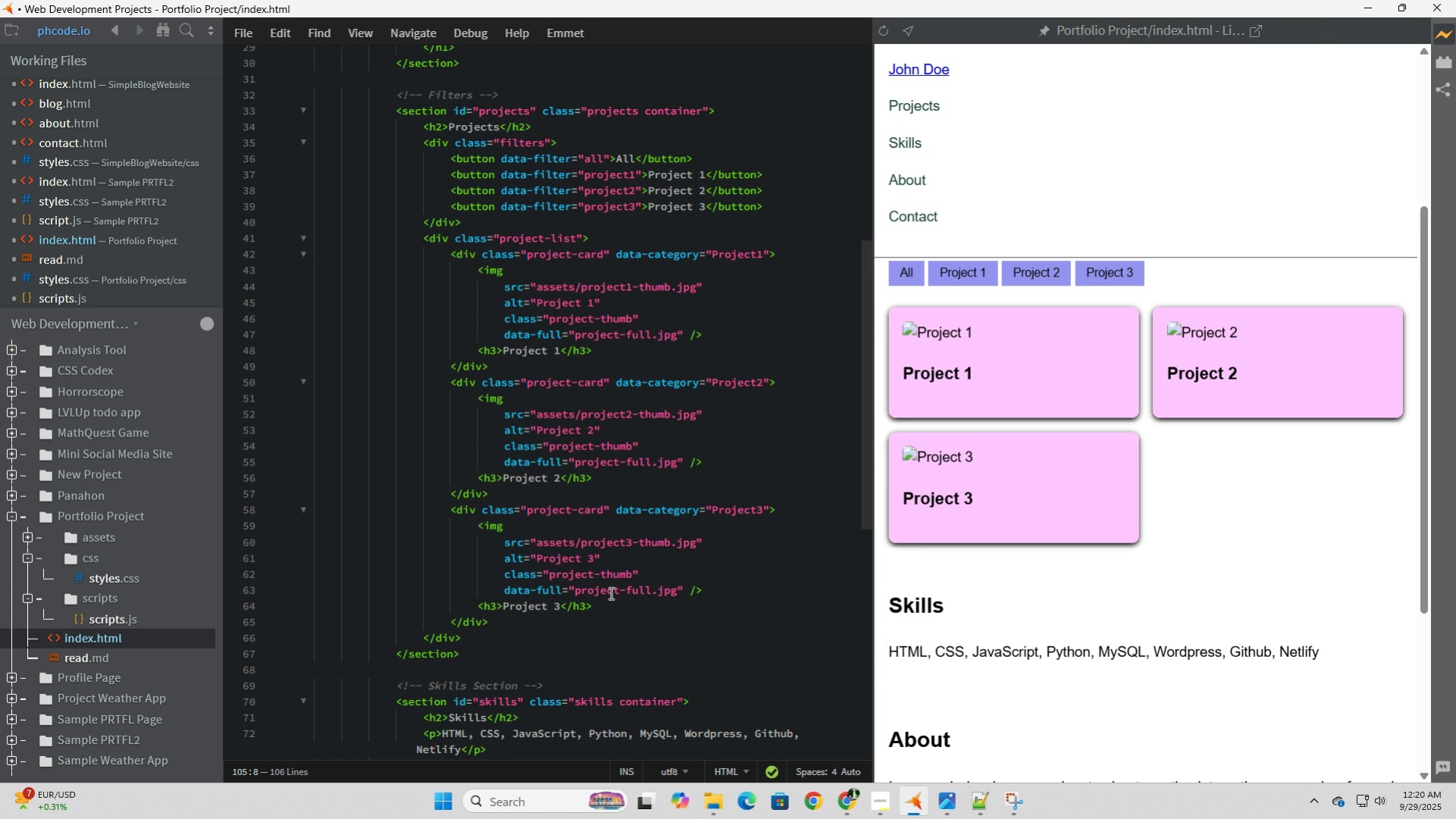 
scroll: coordinate [615, 596], scroll_direction: down, amount: 11.0
 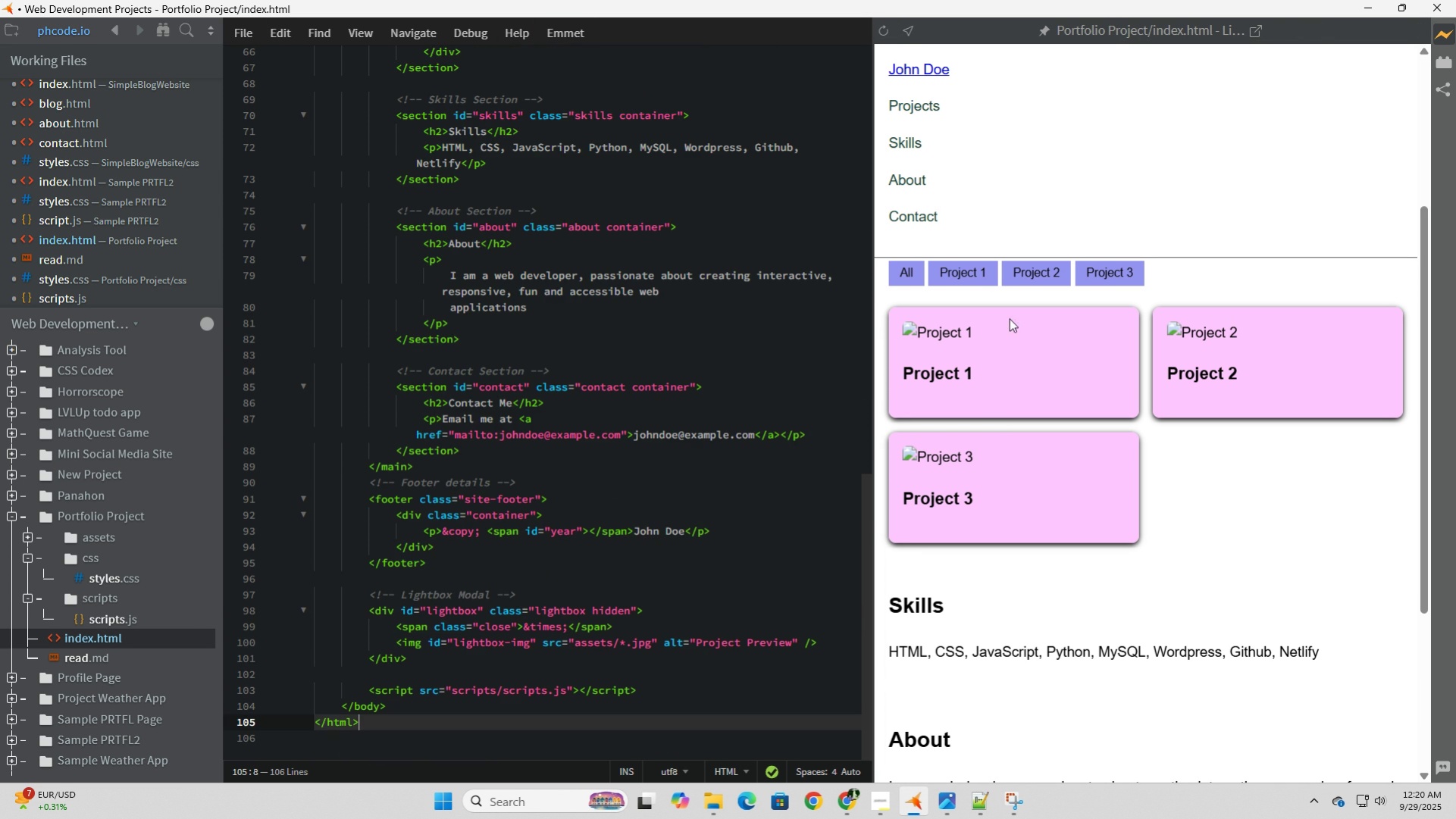 
scroll: coordinate [1032, 467], scroll_direction: up, amount: 2.0
 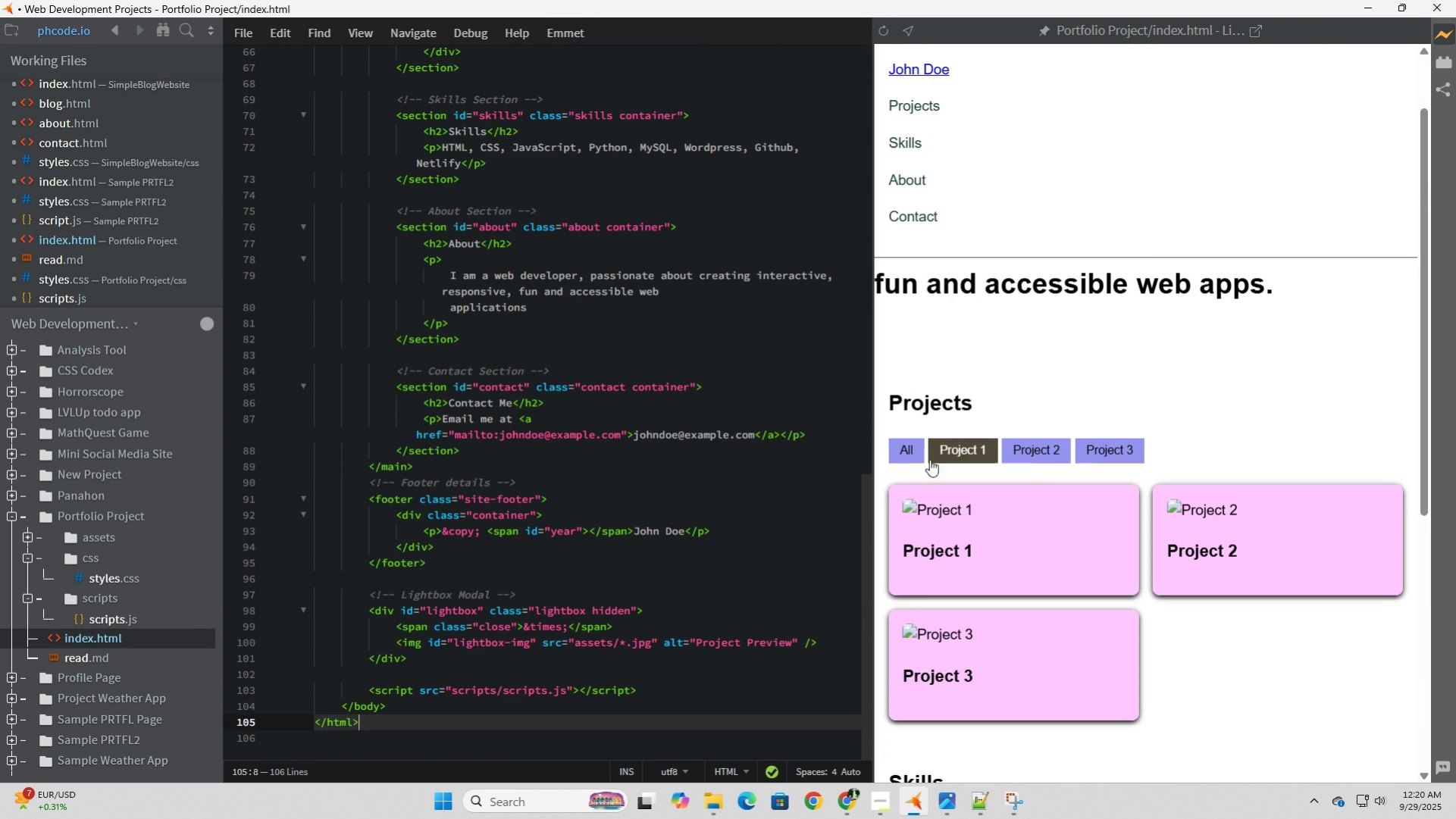 
left_click([900, 451])
 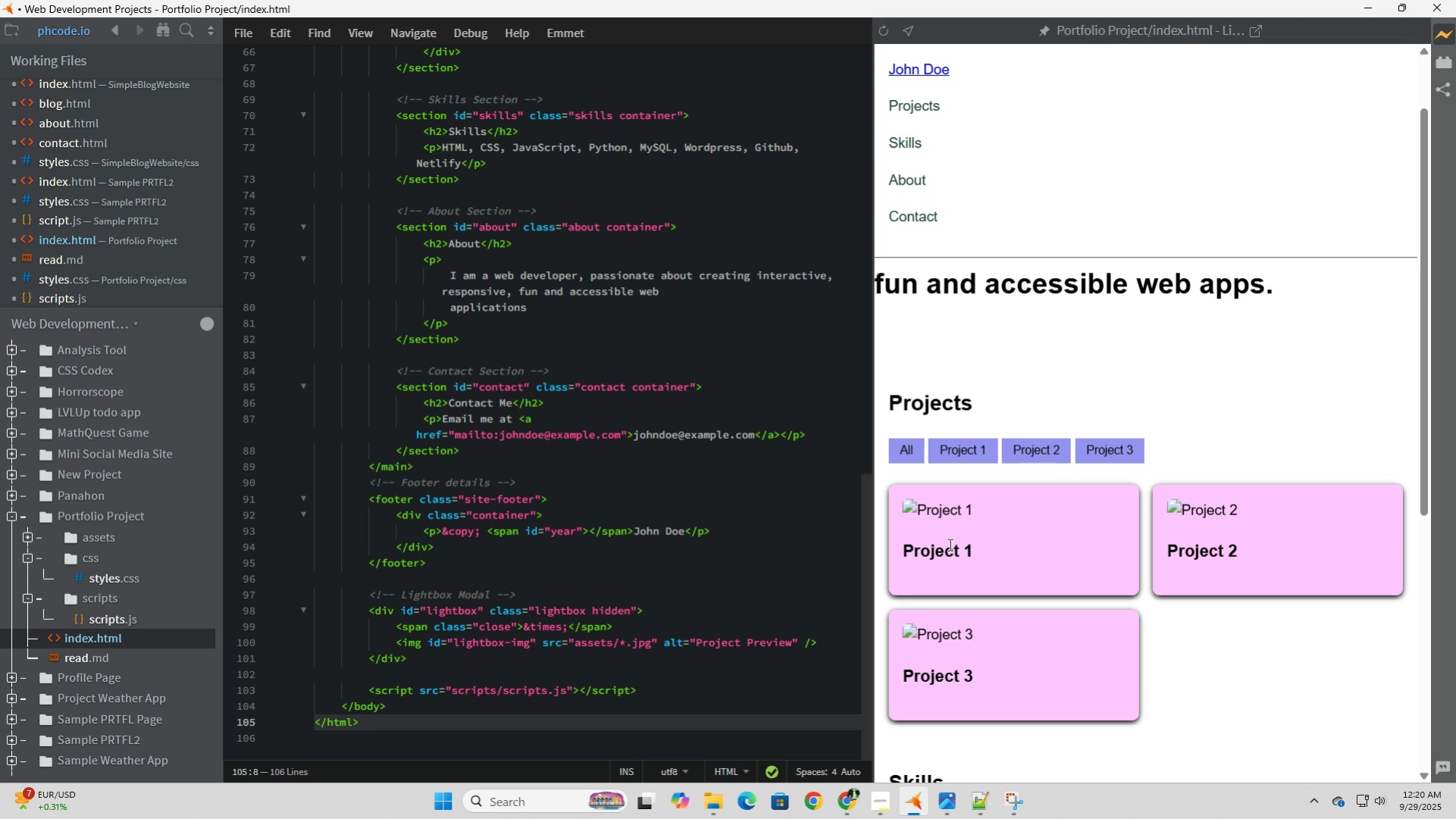 
left_click([948, 544])
 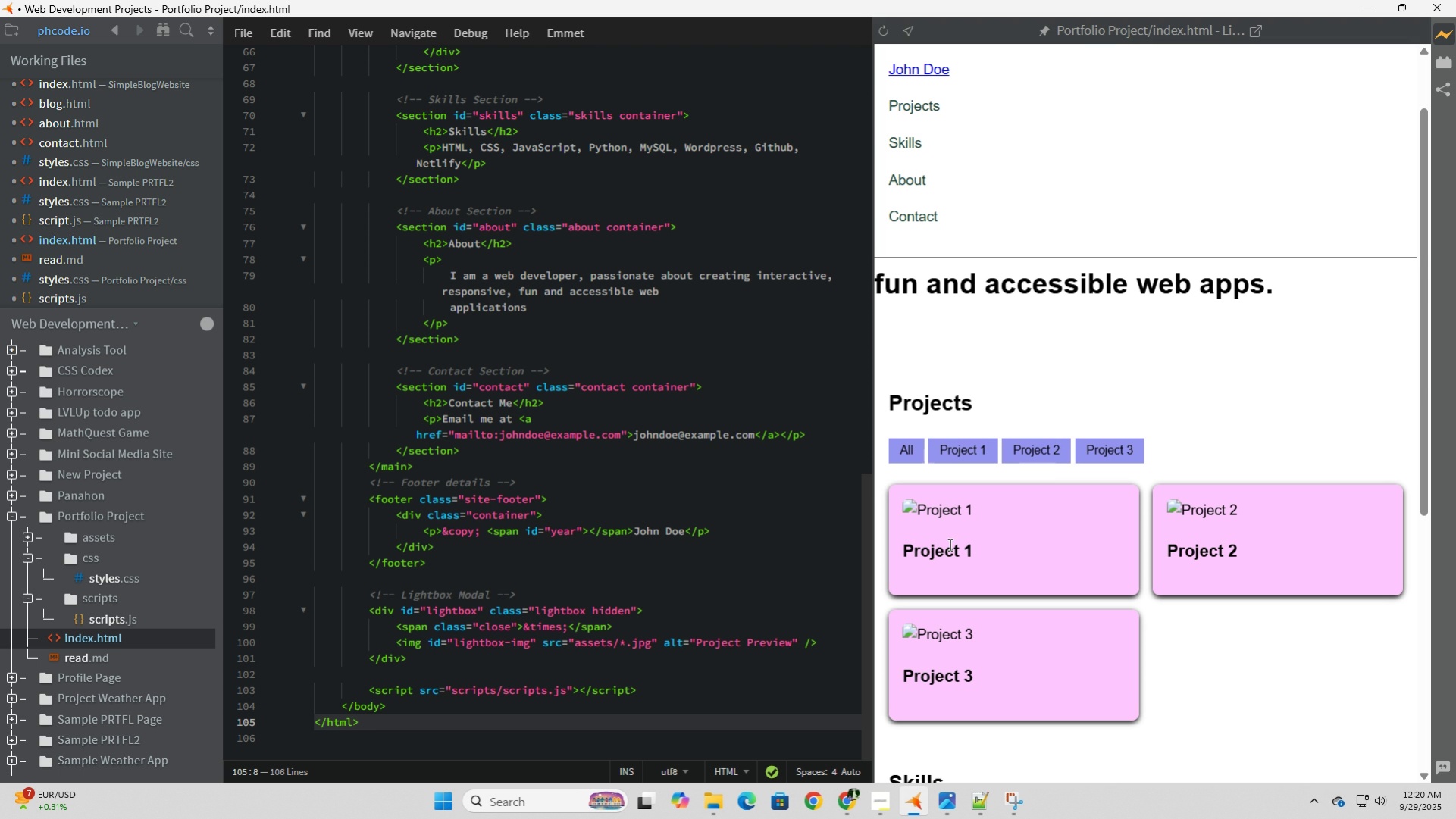 
left_click([948, 544])
 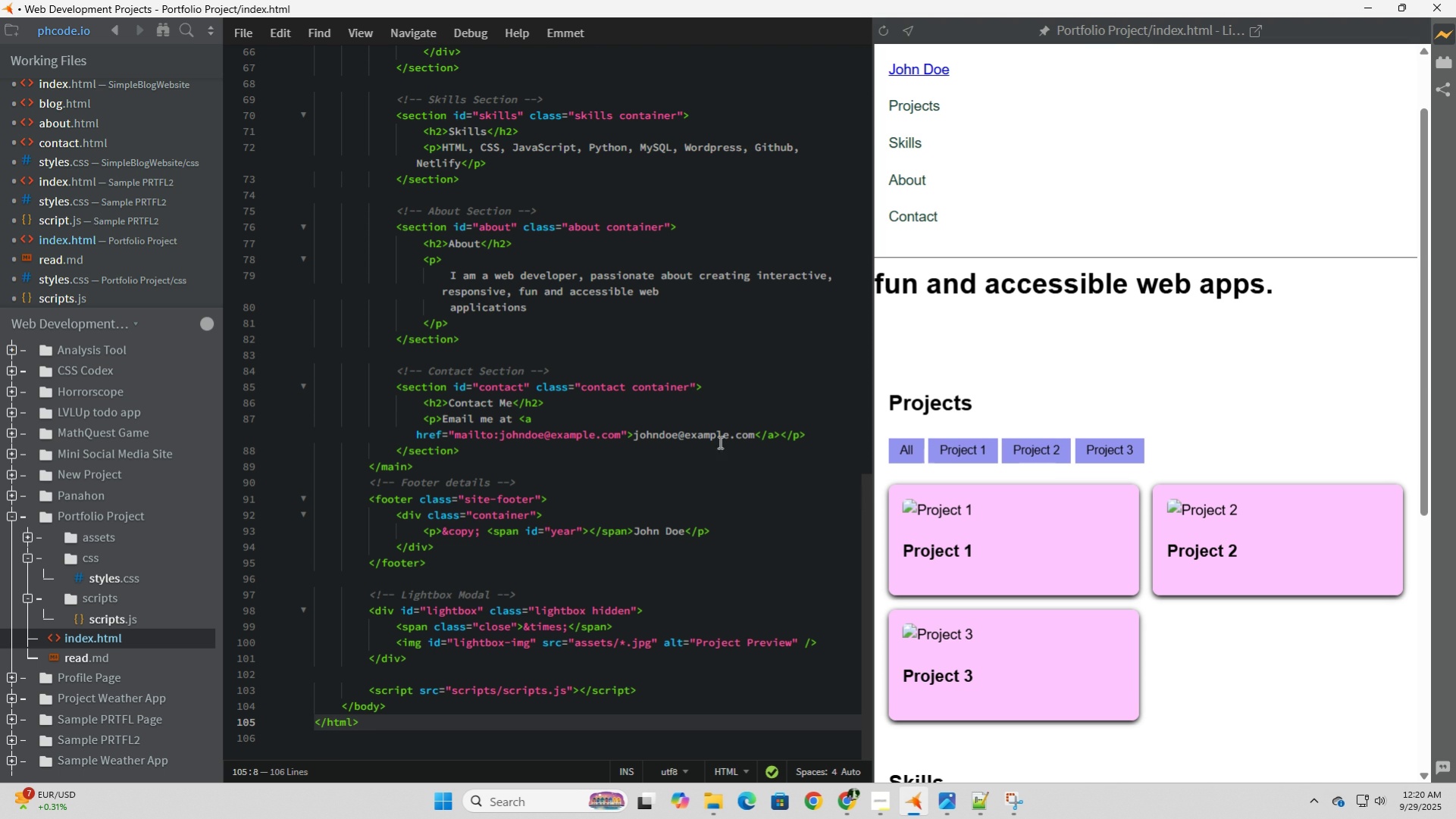 
scroll: coordinate [653, 492], scroll_direction: up, amount: 9.0
 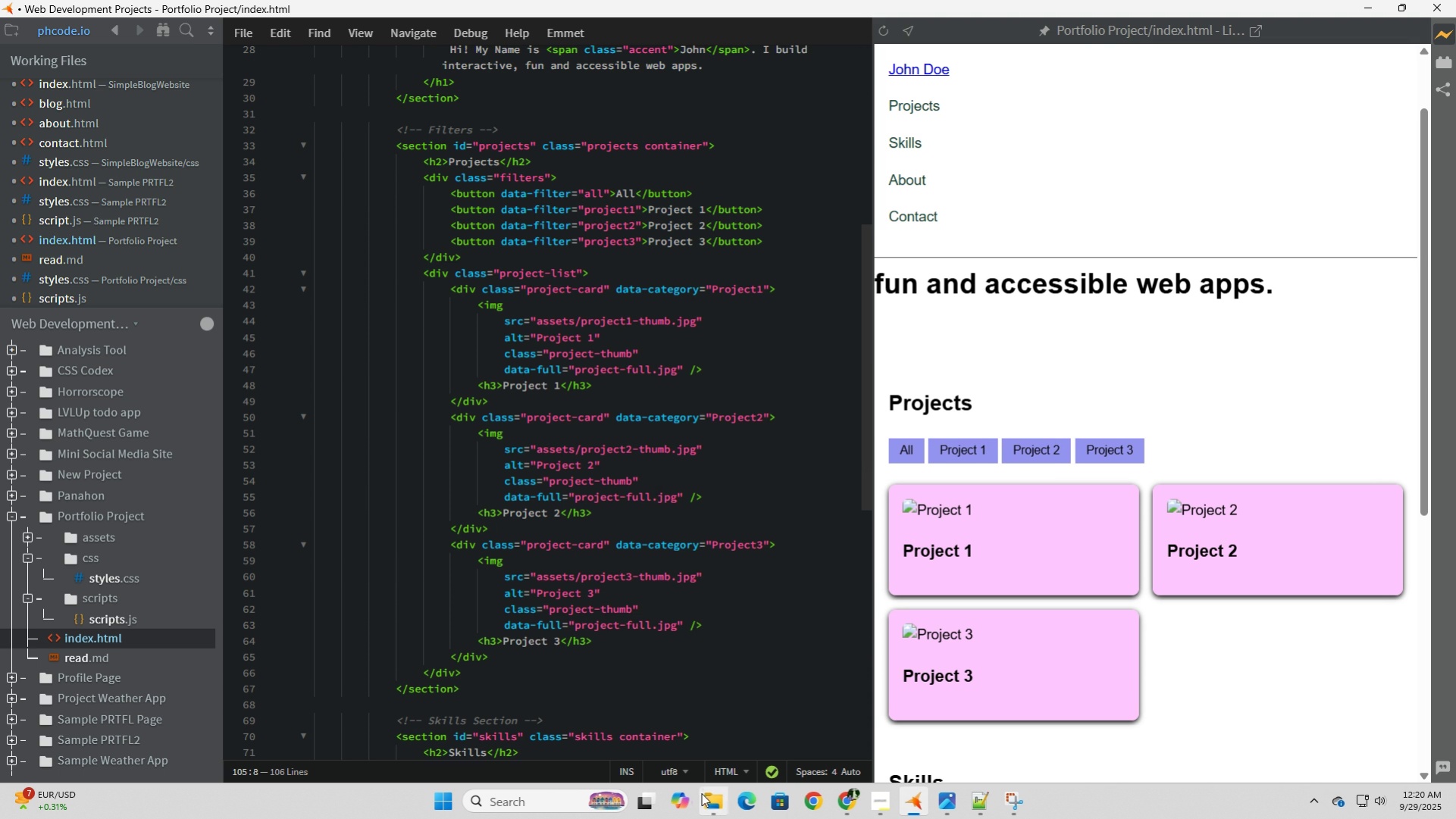 
wait(5.9)
 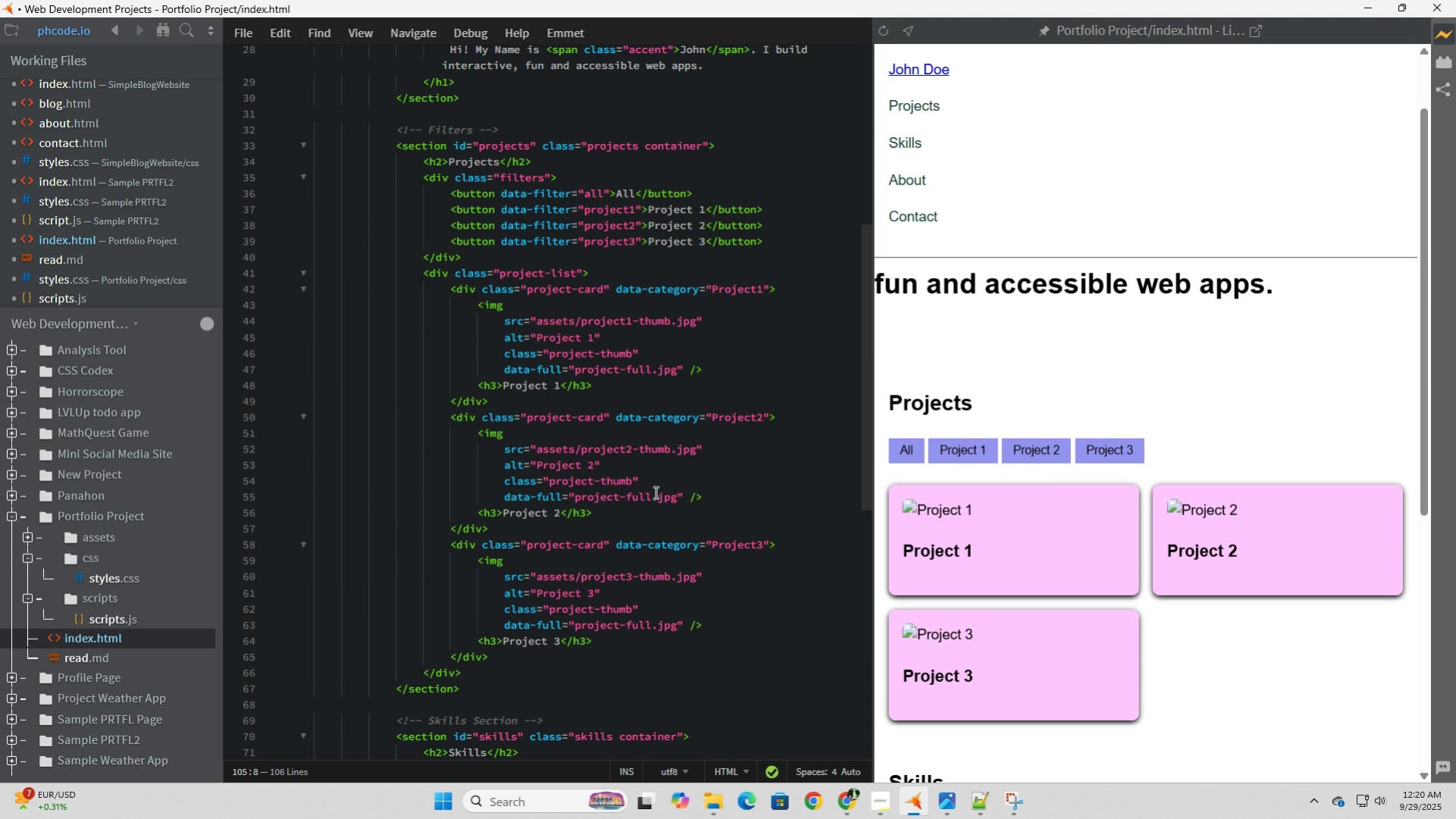 
left_click([719, 805])
 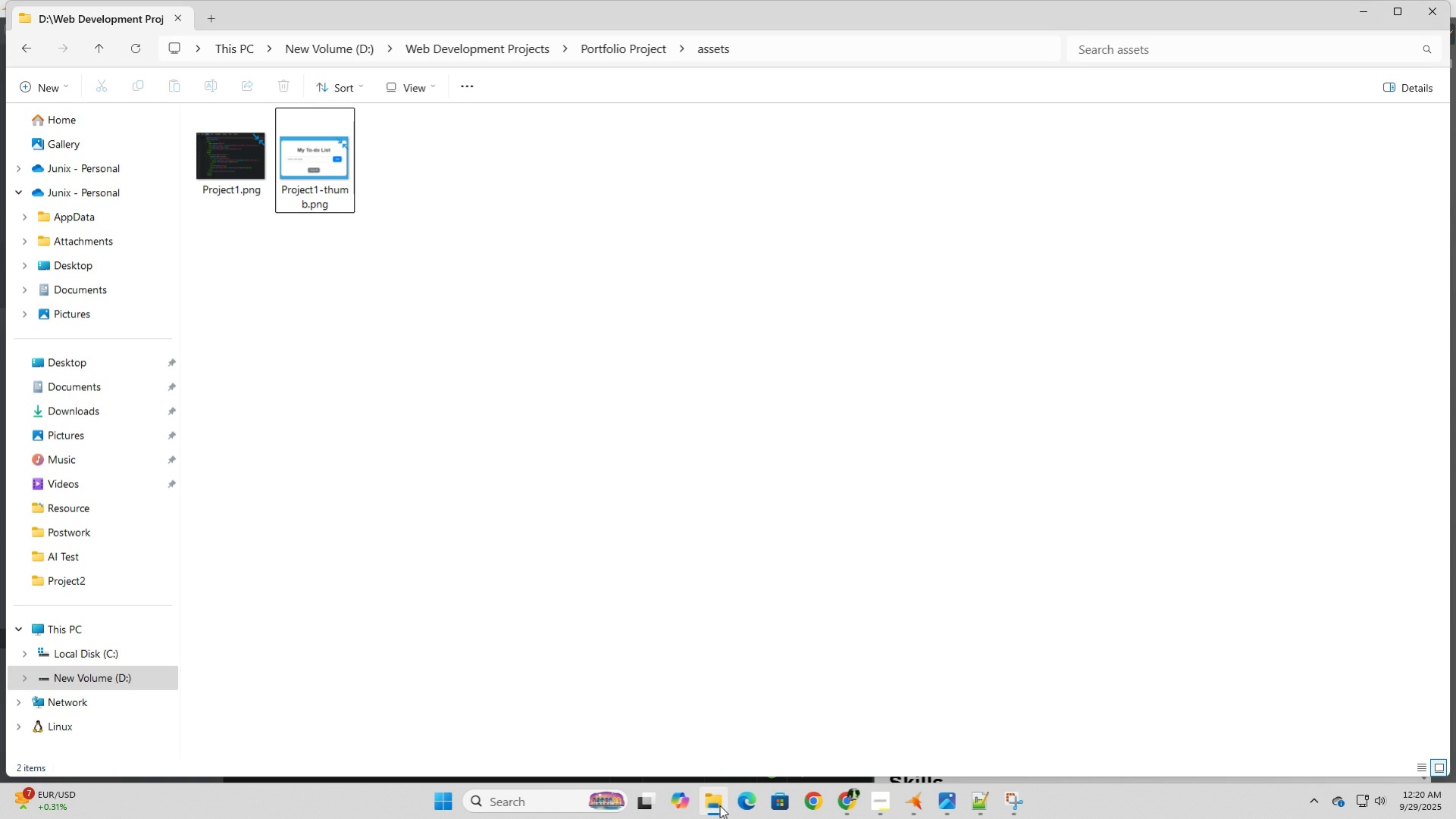 
left_click([719, 805])
 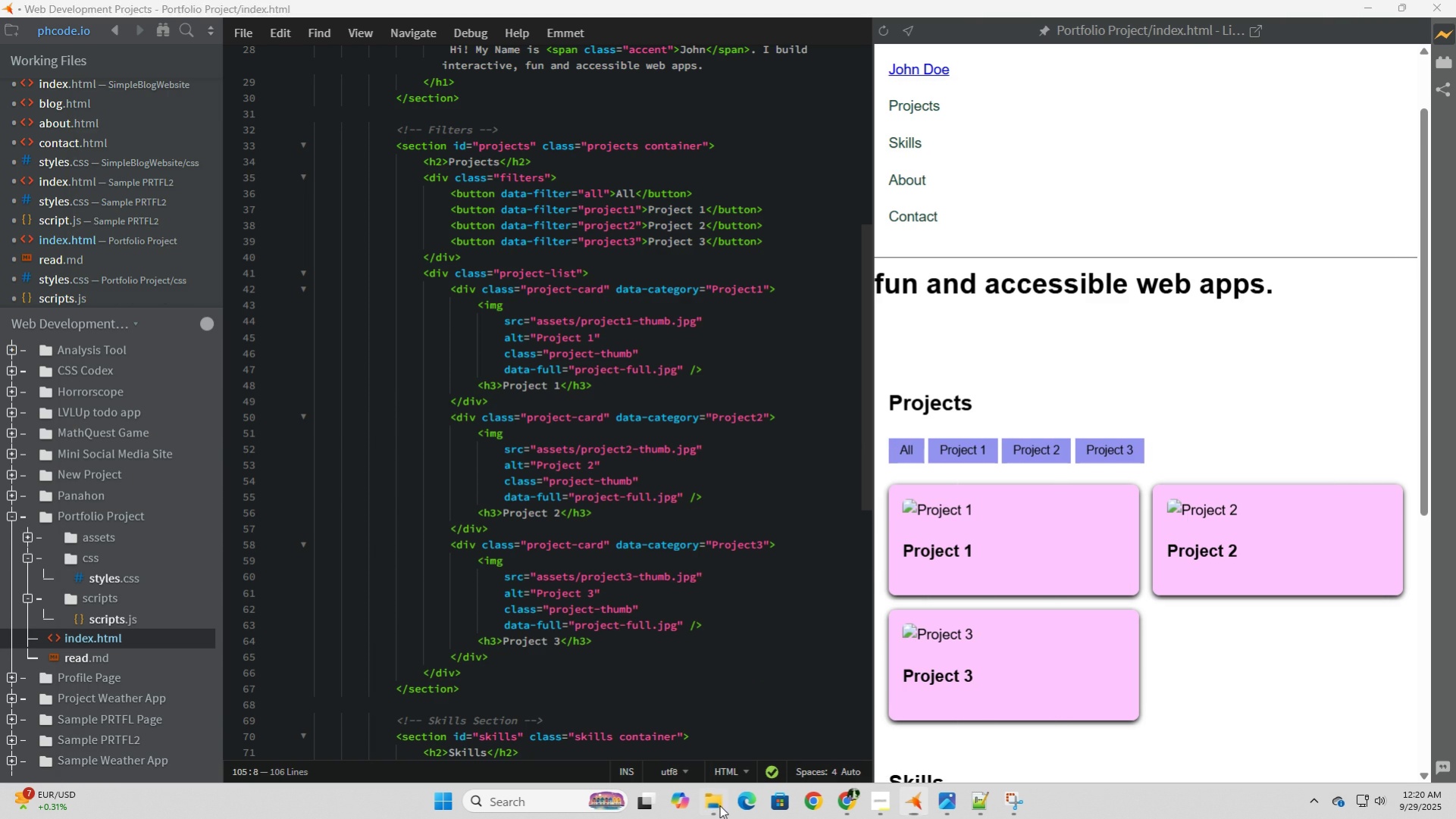 
left_click([719, 805])
 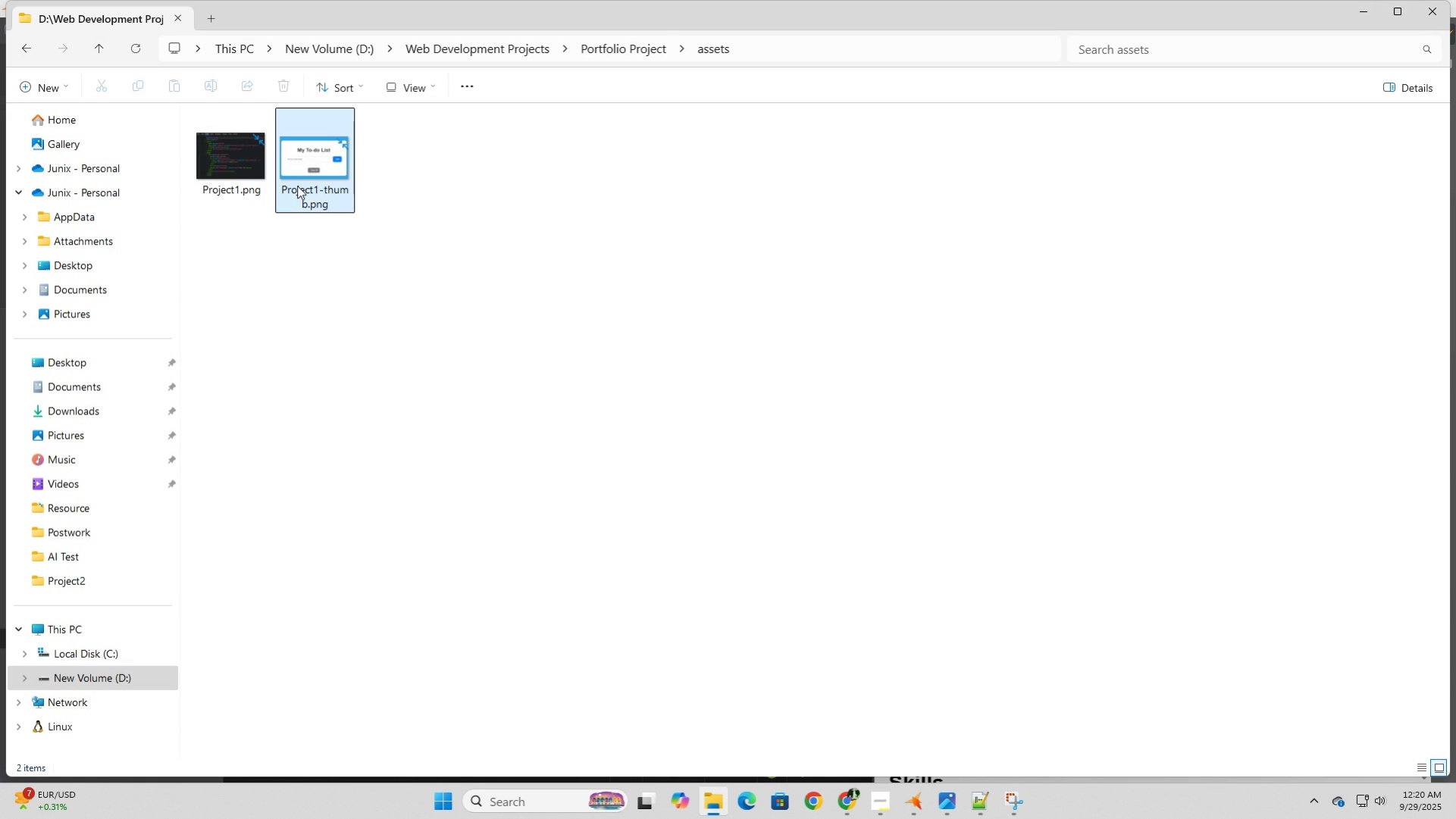 
left_click([297, 186])
 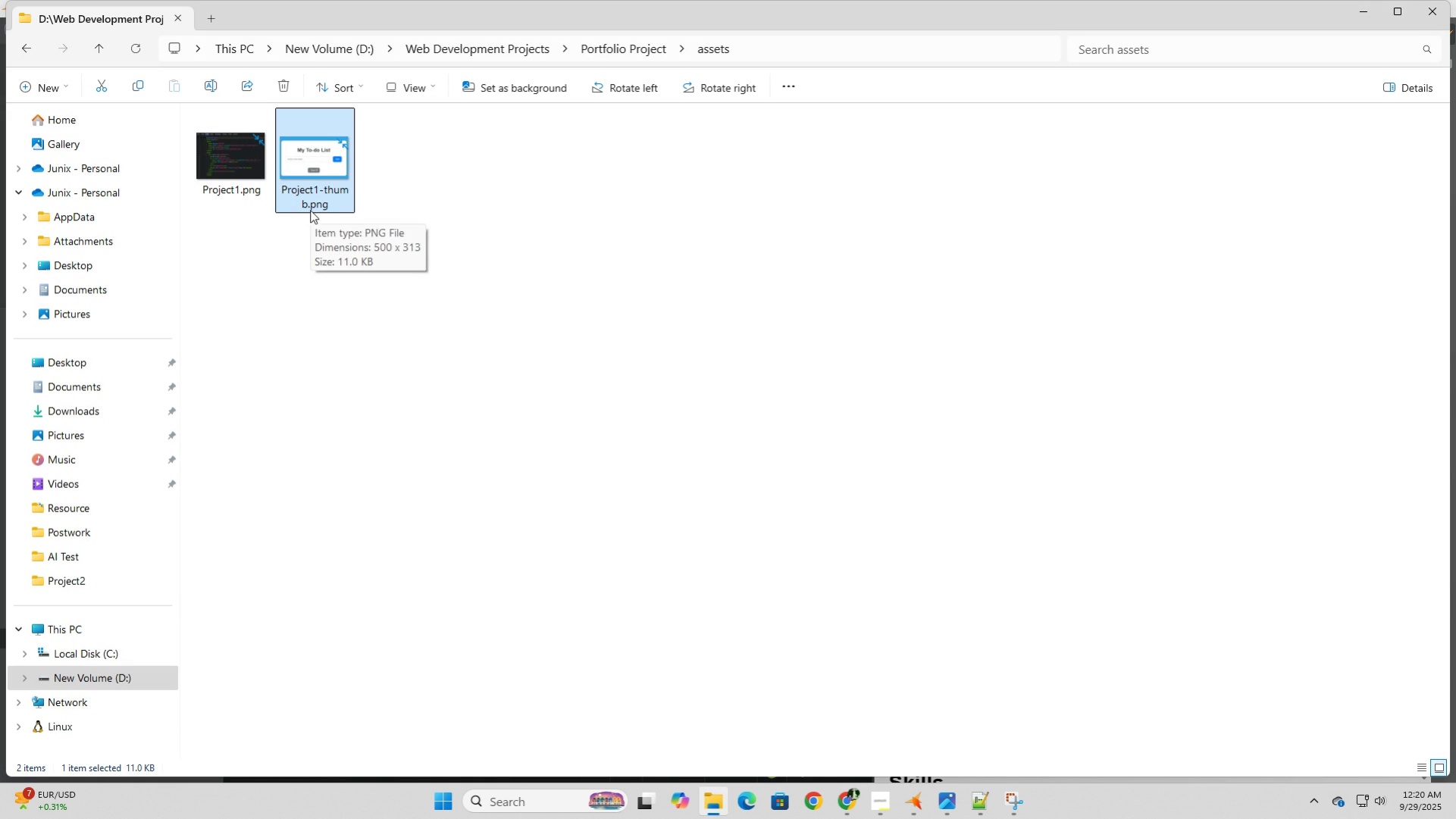 
key(F2)
 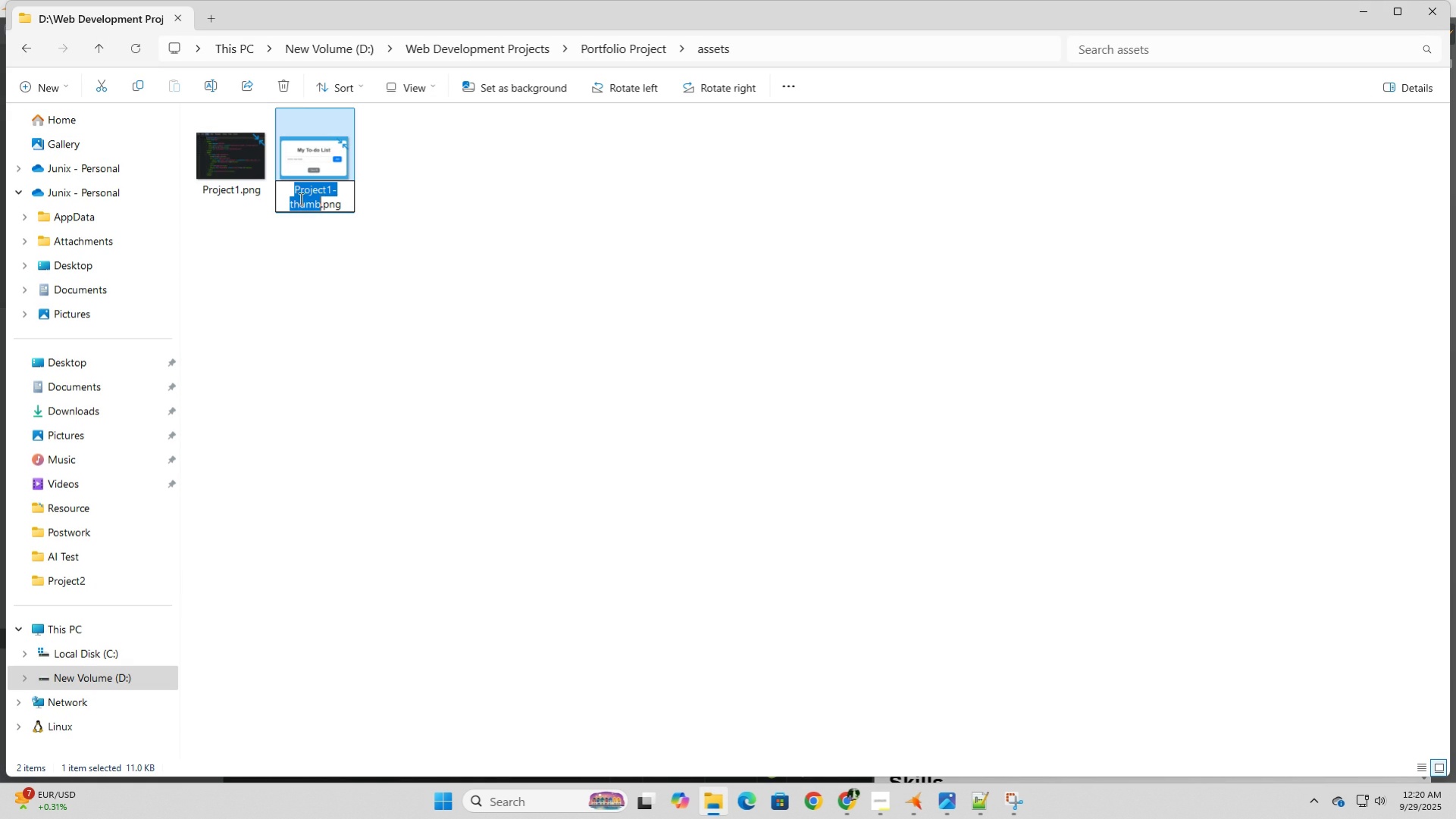 
left_click_drag(start_coordinate=[299, 188], to_coordinate=[292, 188])
 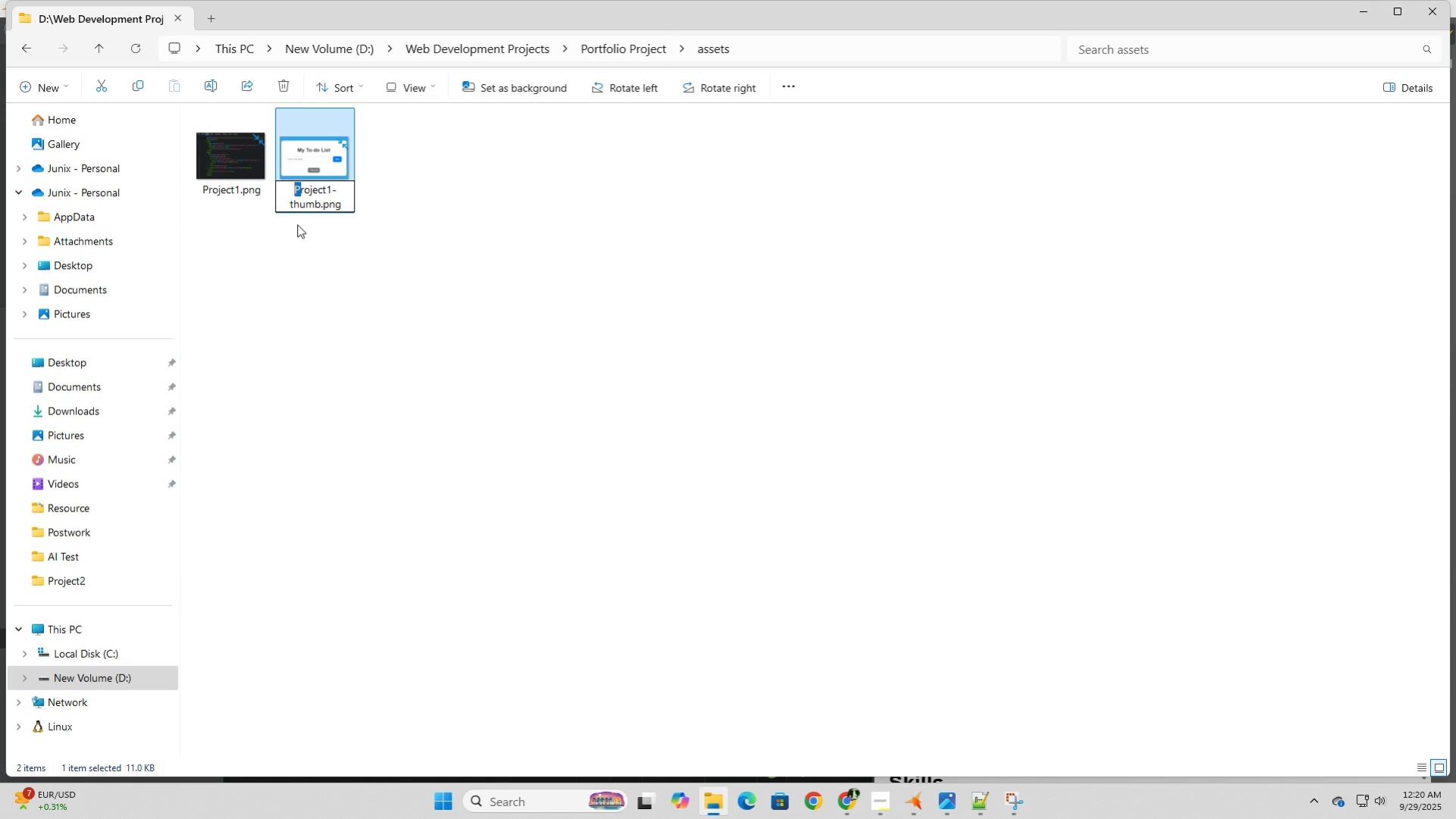 
key(P)
 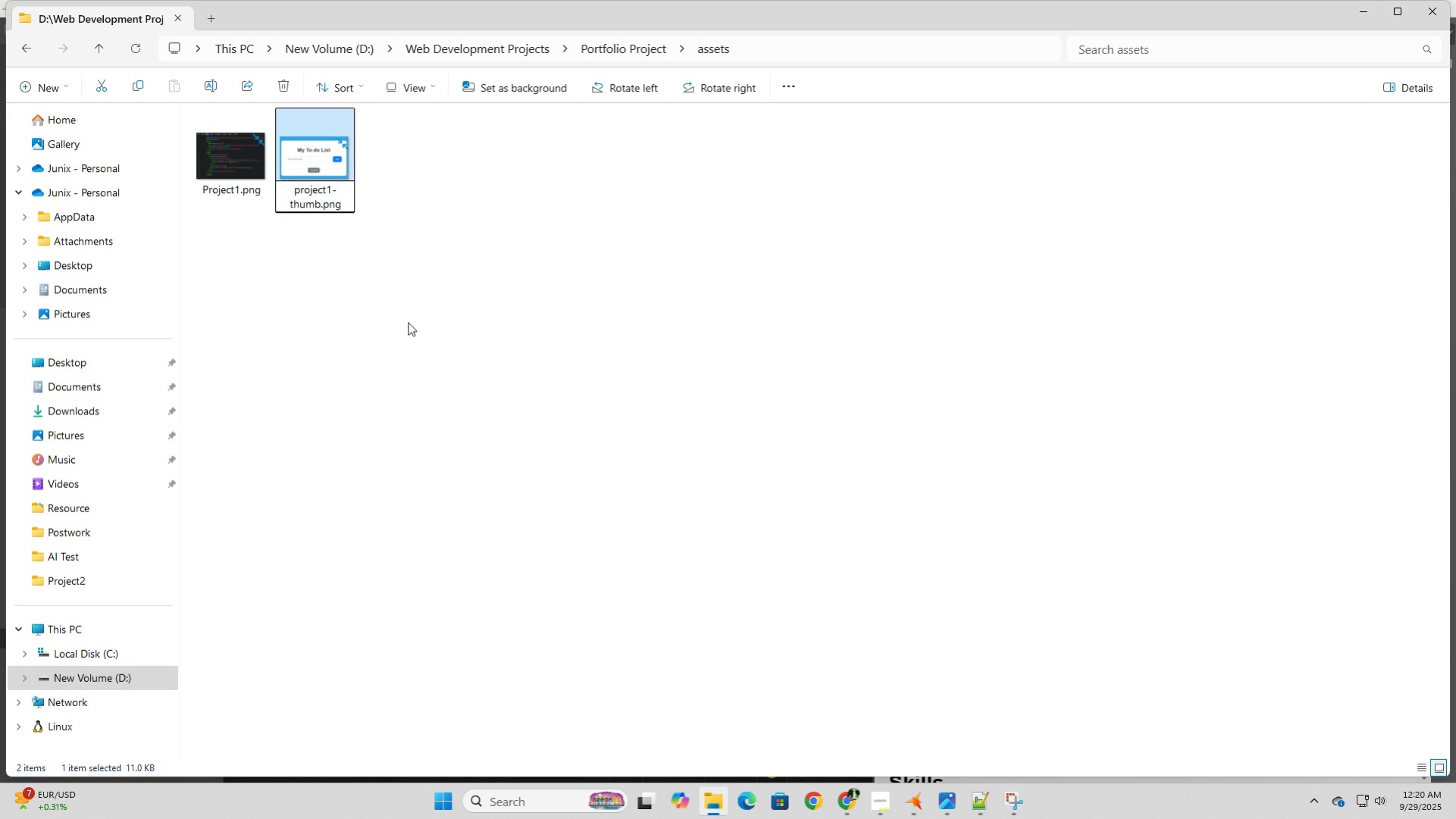 
left_click([408, 322])
 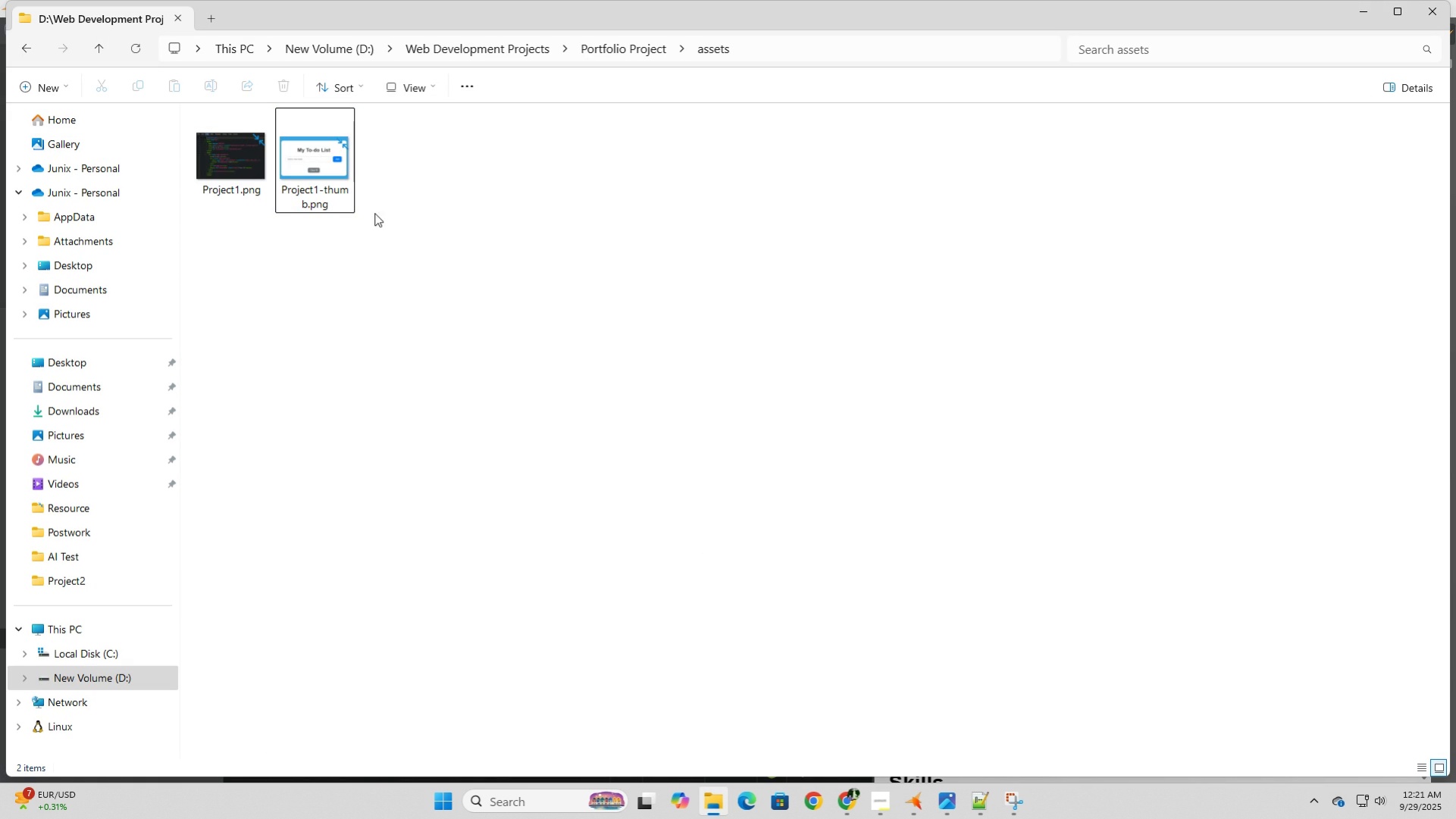 
left_click([328, 186])
 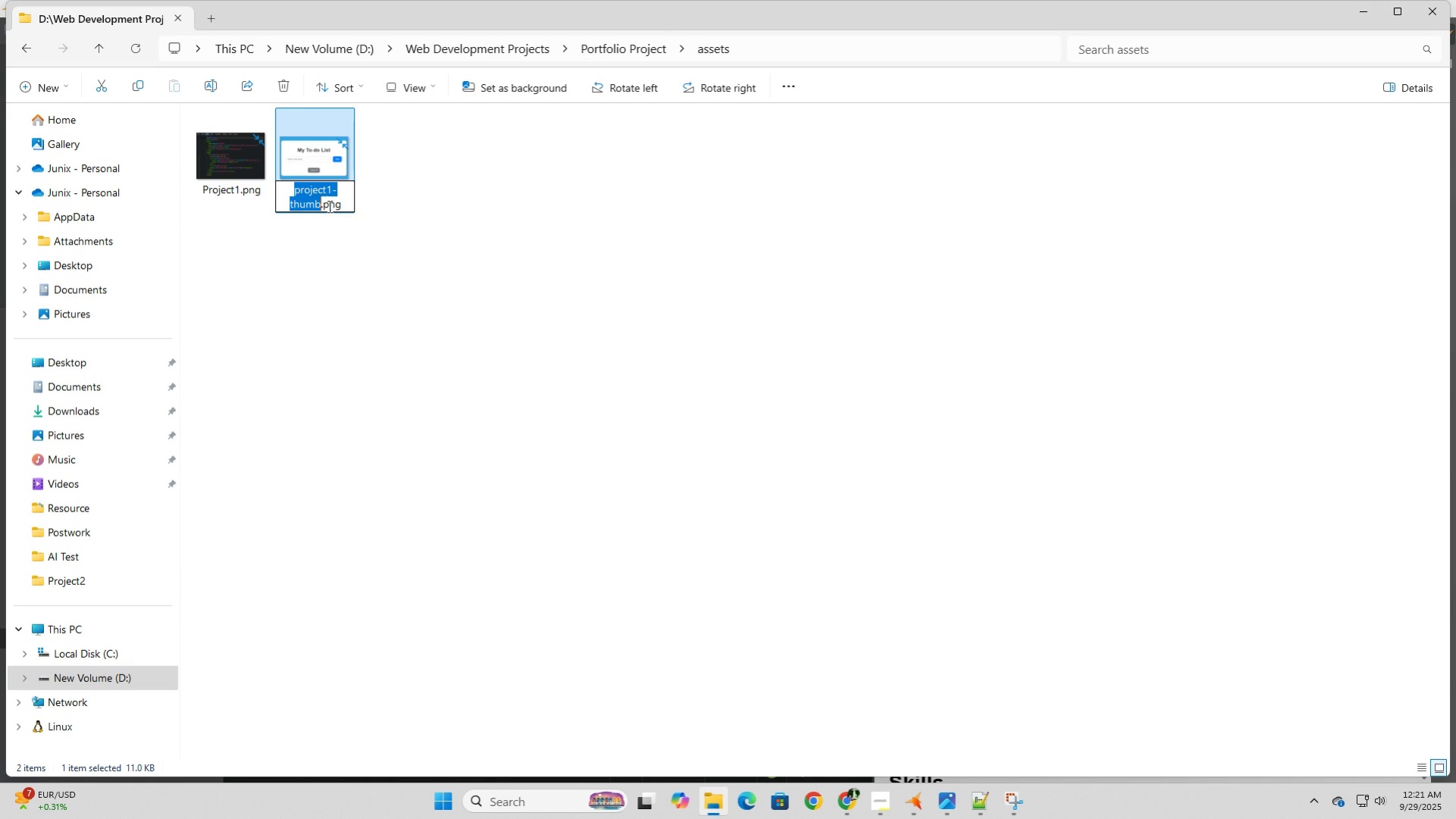 
key(F2)
 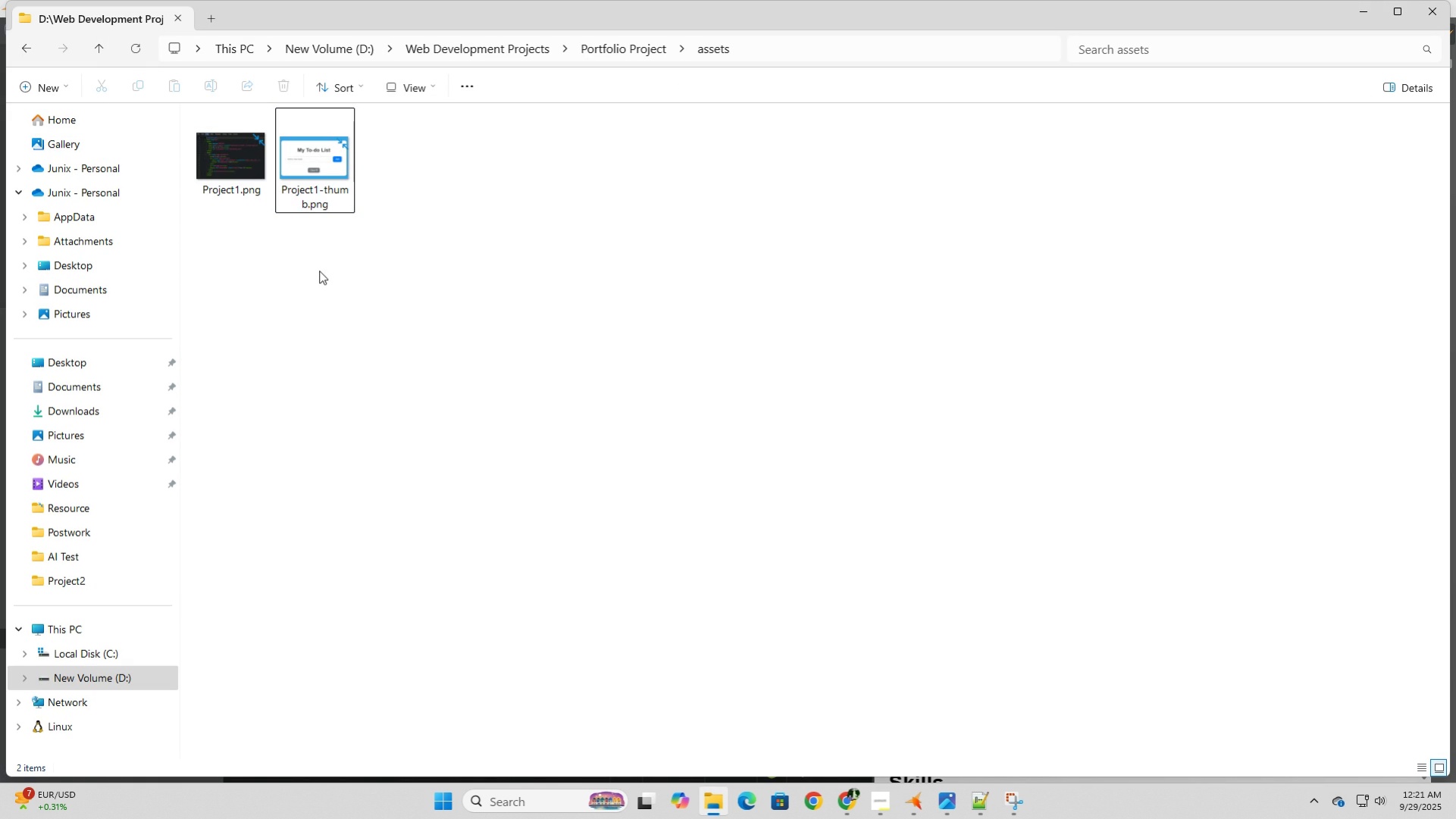 
left_click([302, 195])
 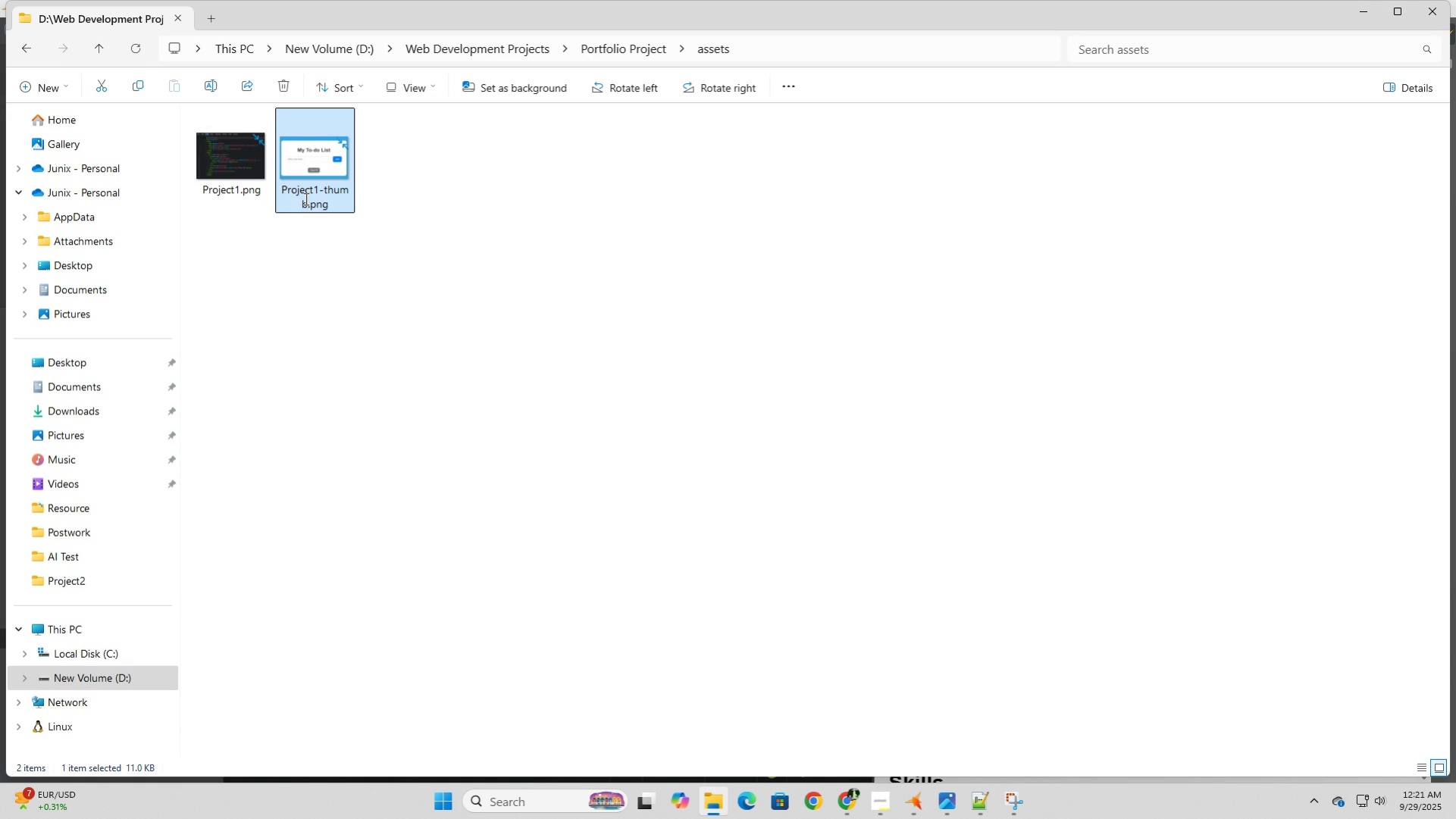 
key(F2)
 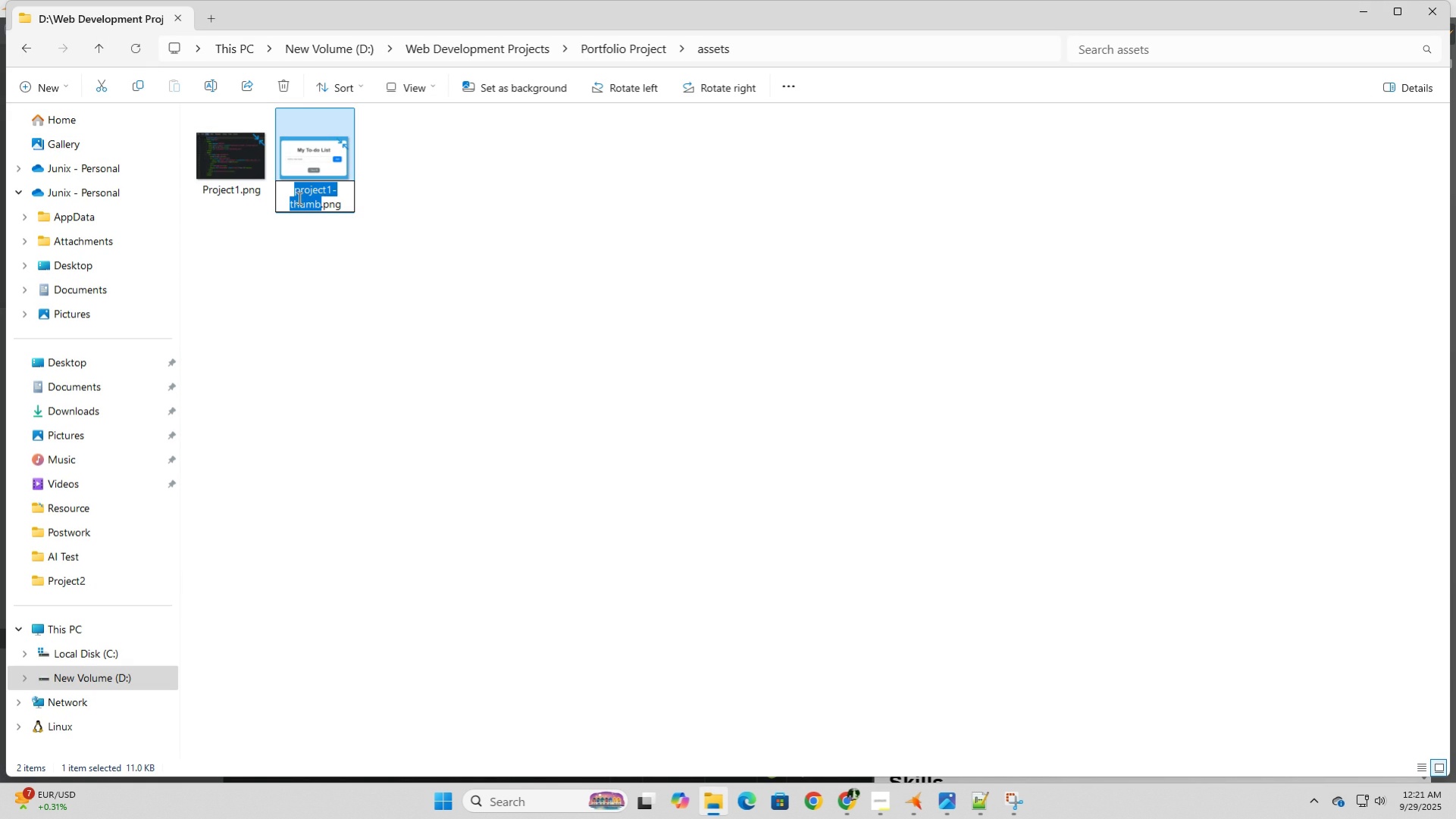 
left_click([298, 198])
 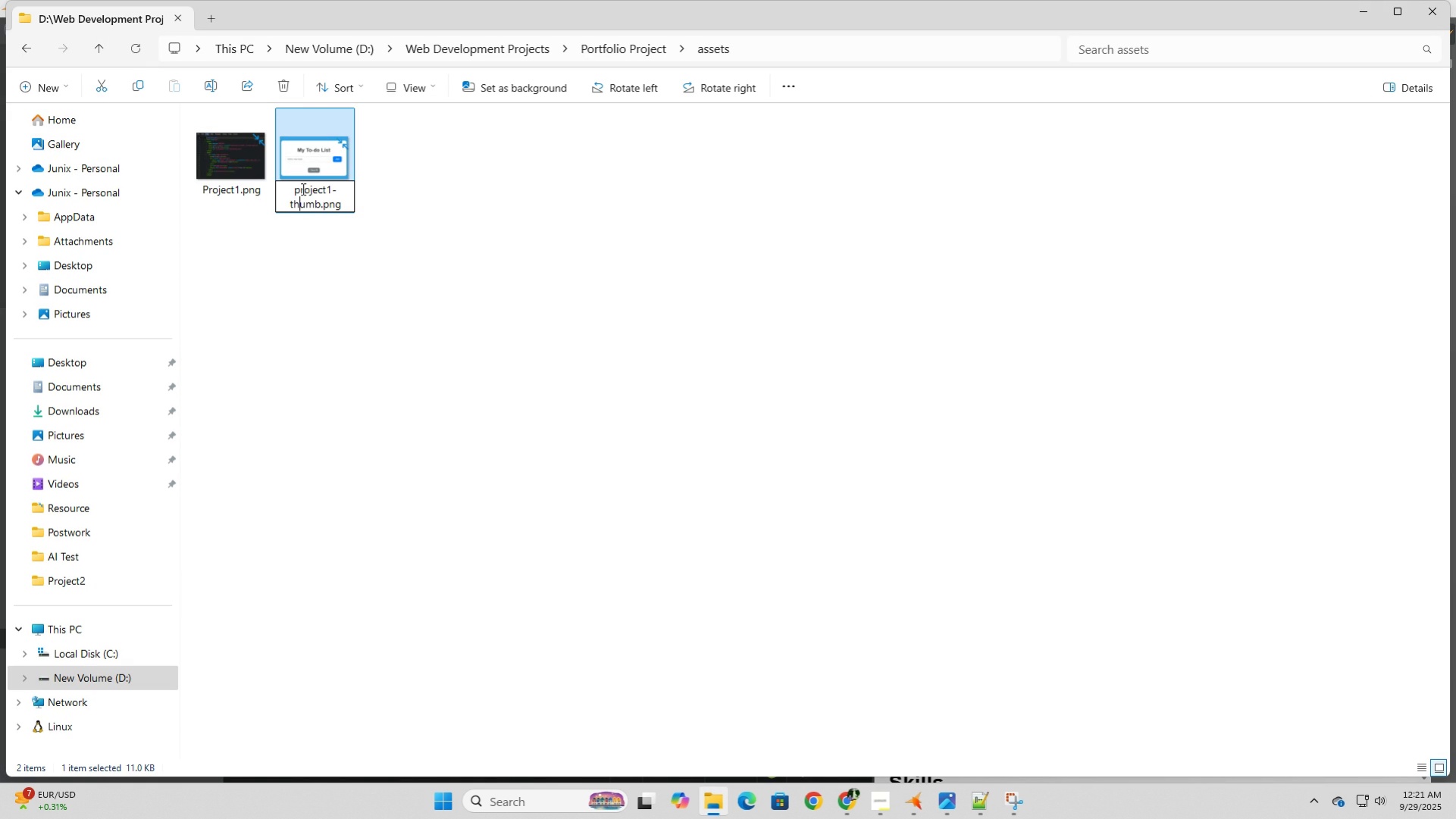 
left_click([302, 186])
 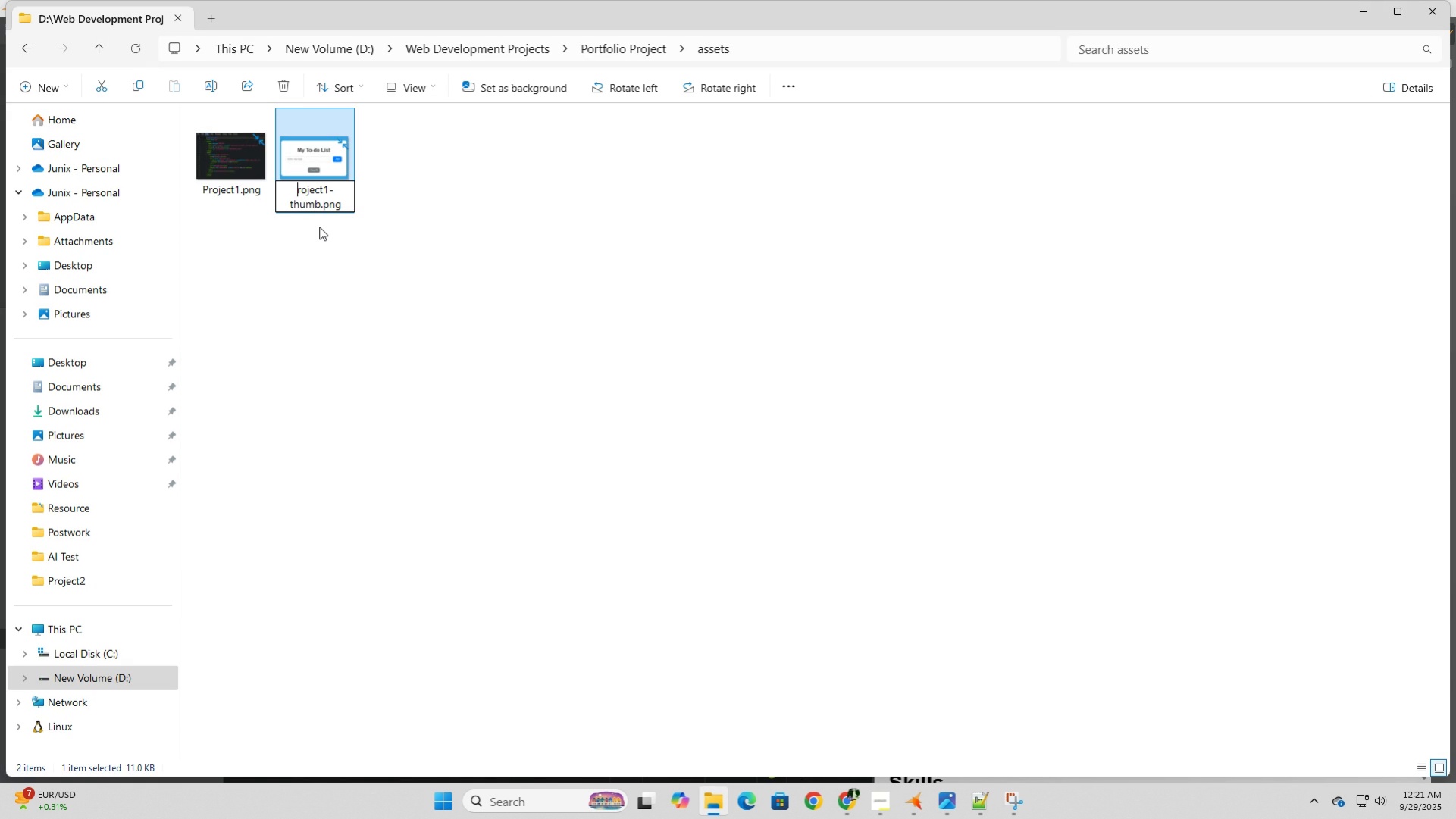 
key(Backspace)
 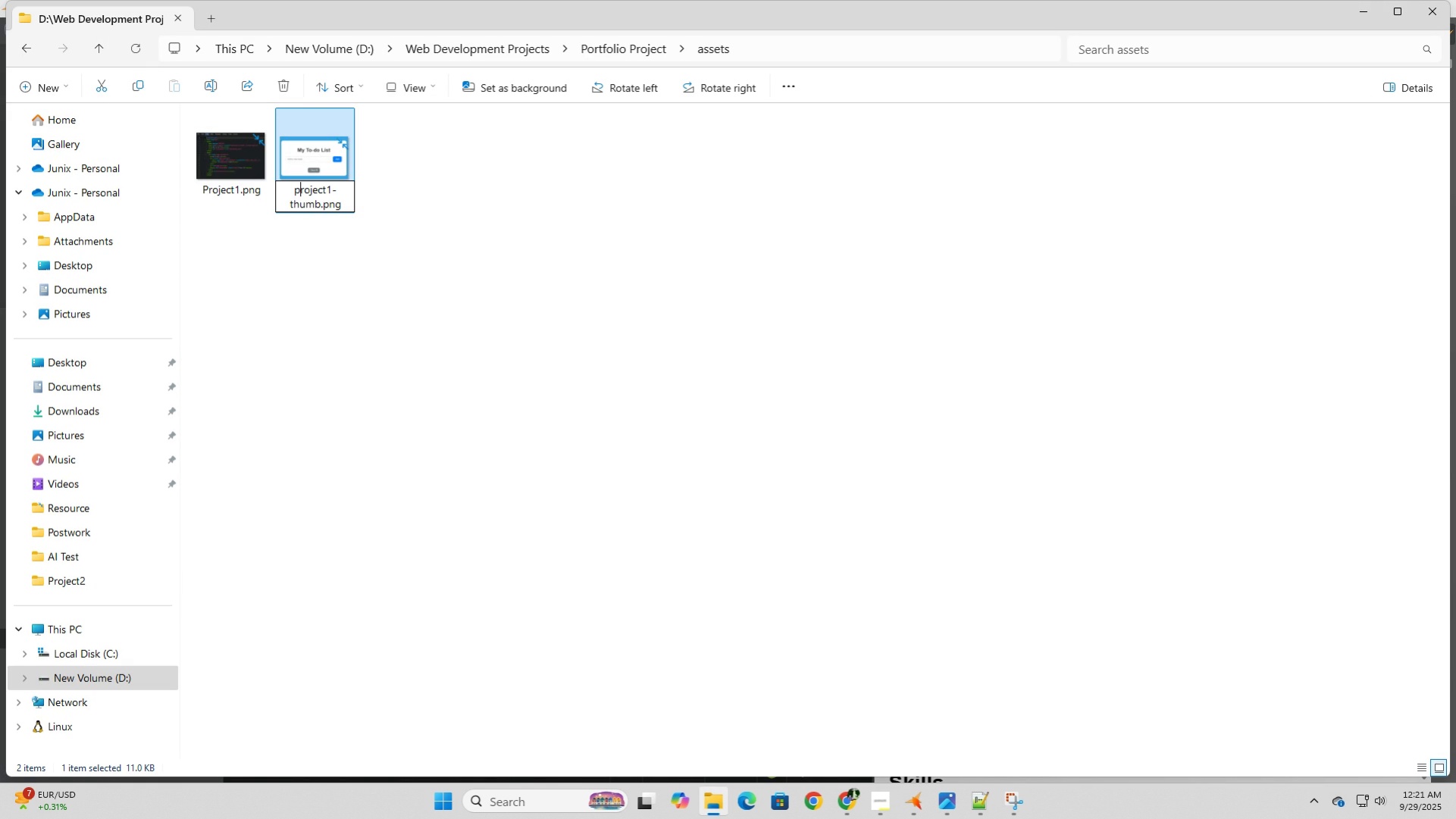 
key(P)
 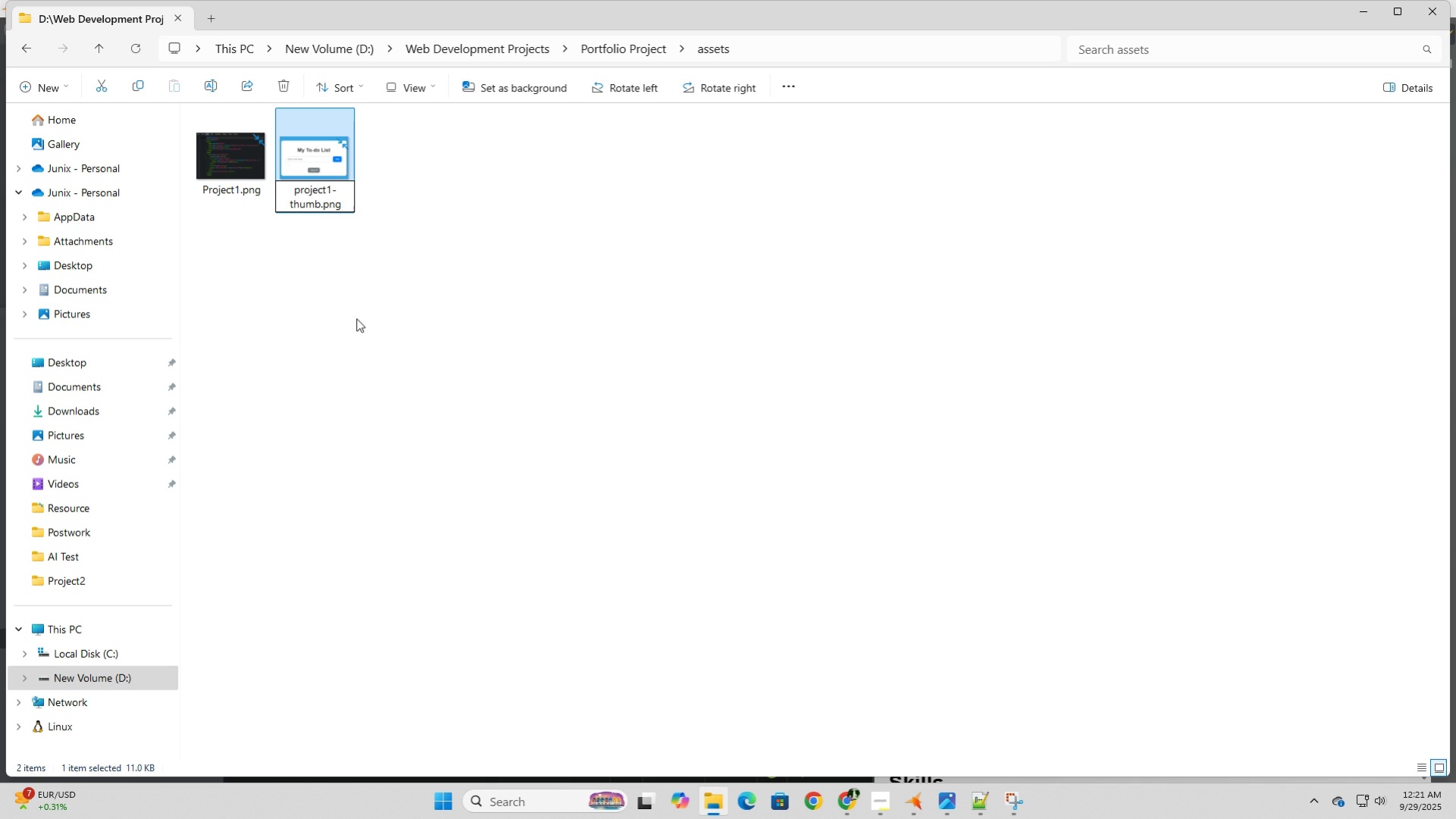 
left_click([355, 317])
 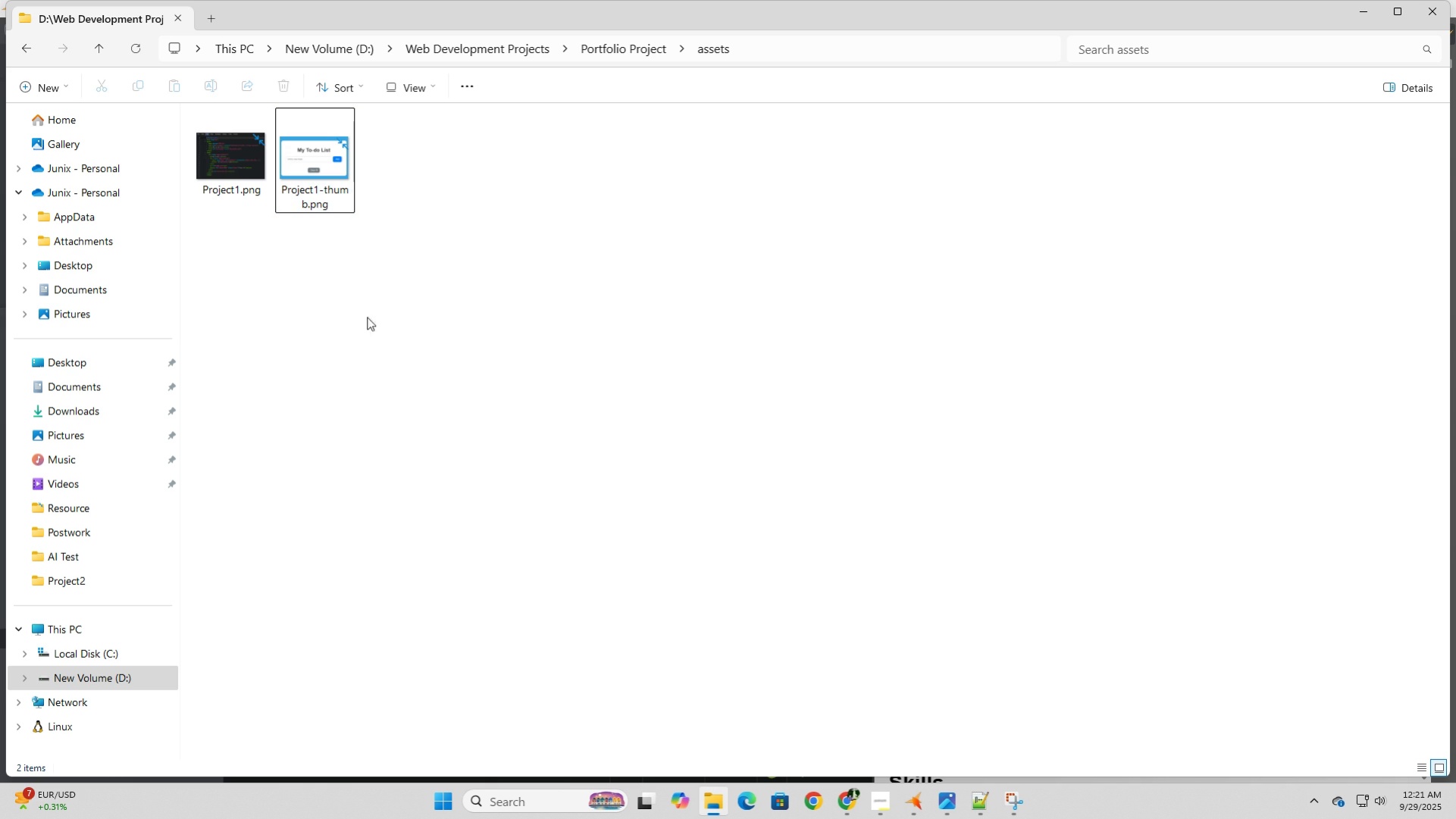 
left_click([355, 317])
 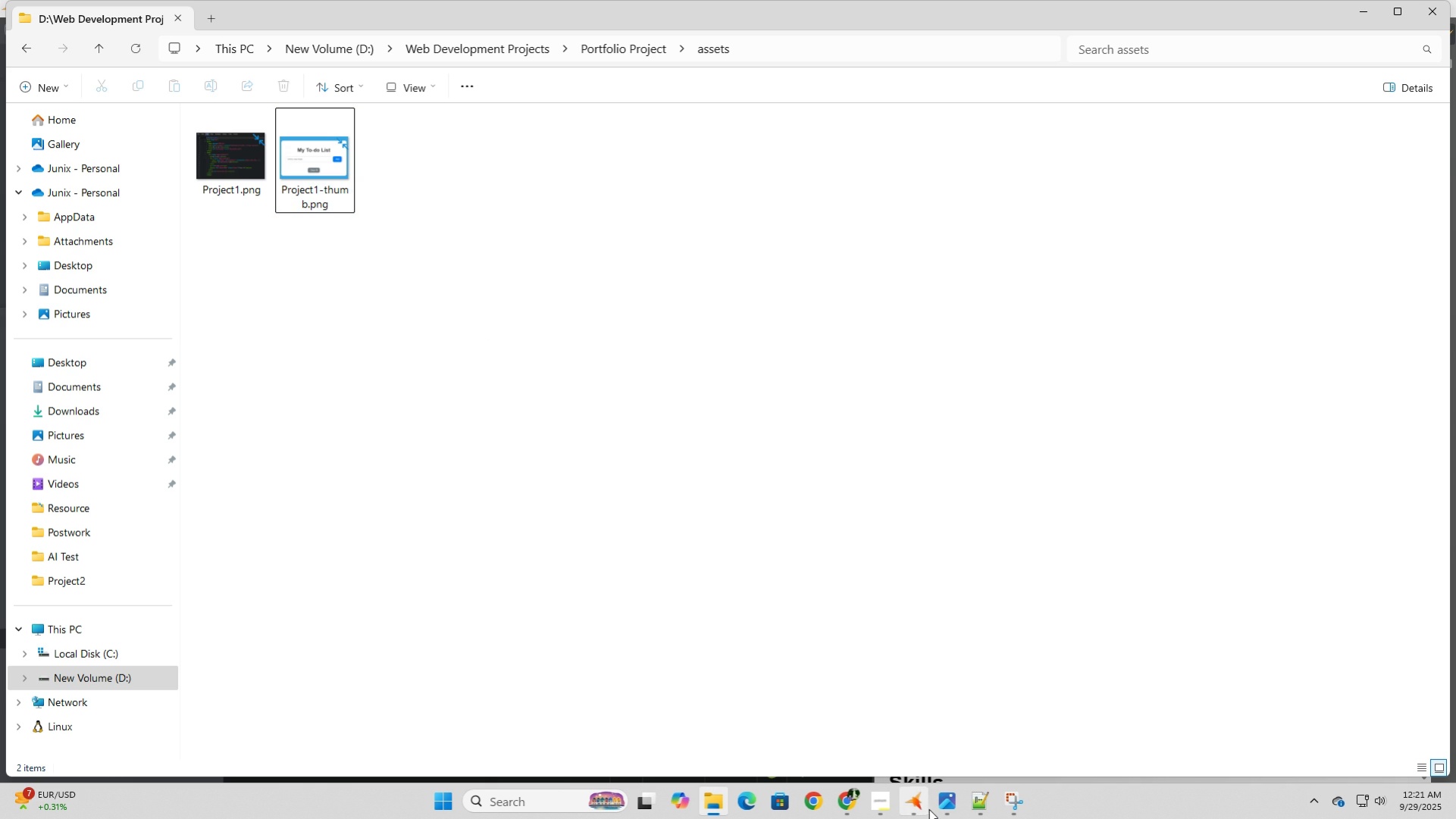 
left_click([923, 809])
 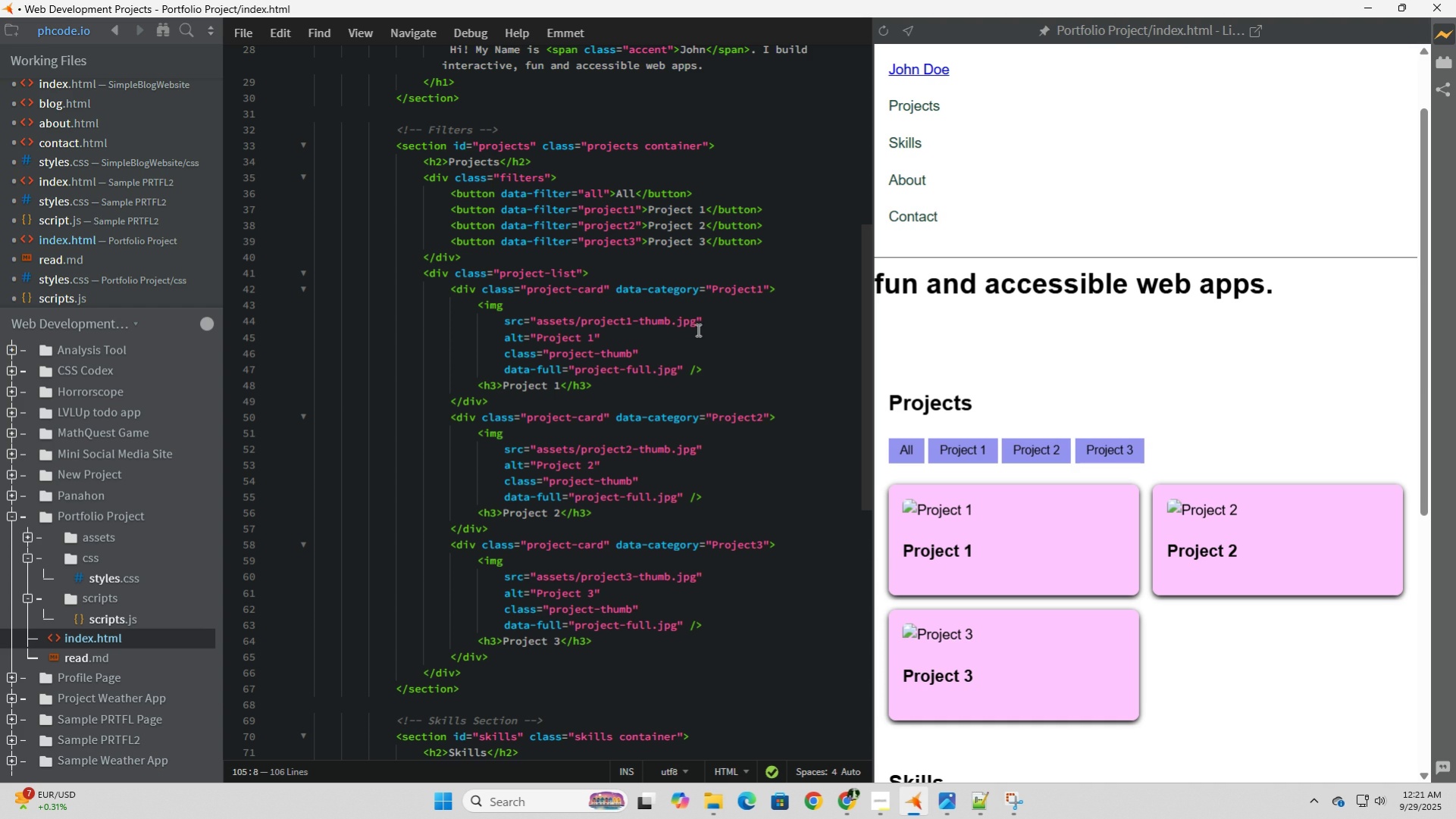 
left_click_drag(start_coordinate=[694, 323], to_coordinate=[680, 319])
 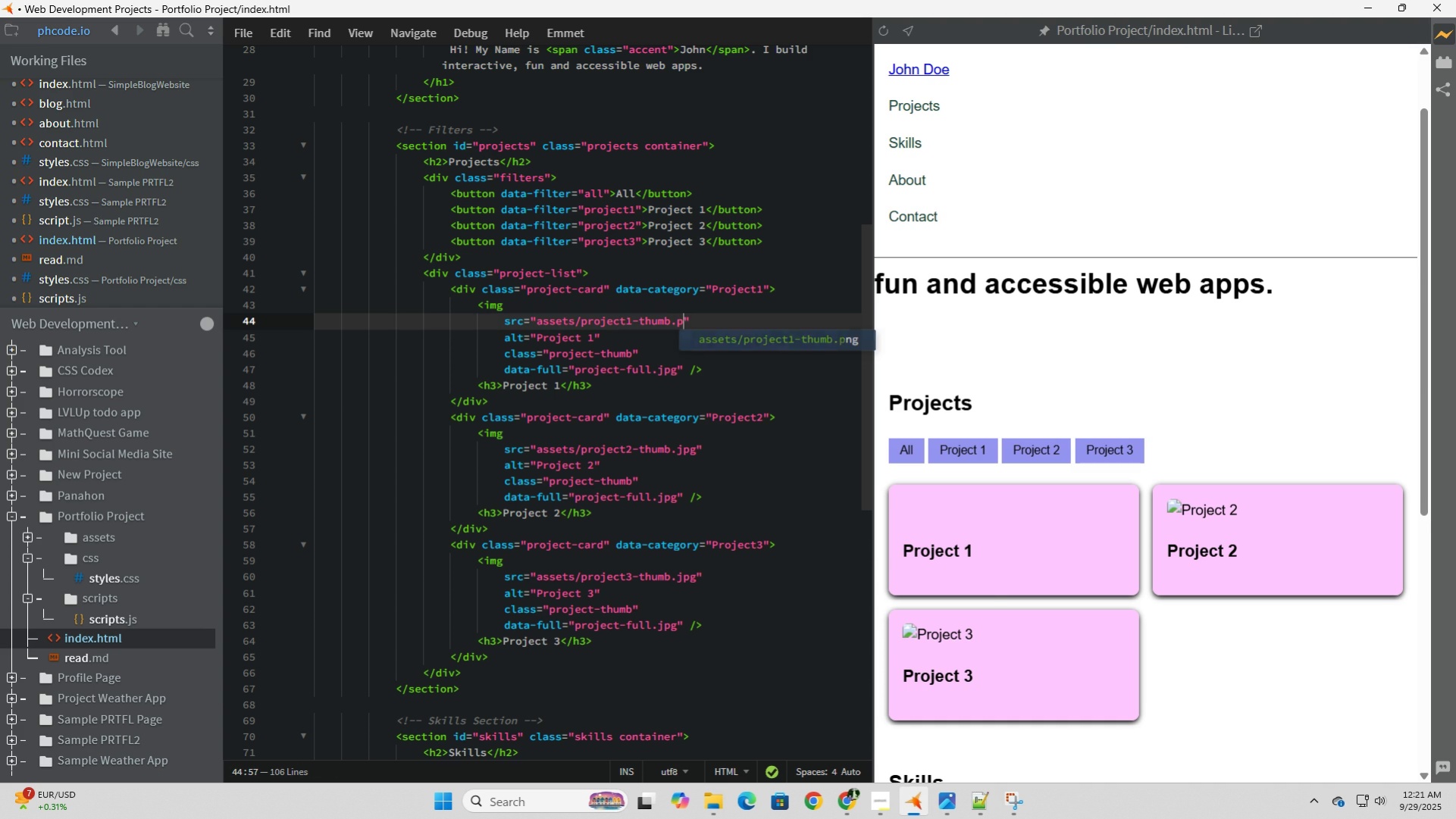 
type(png)
 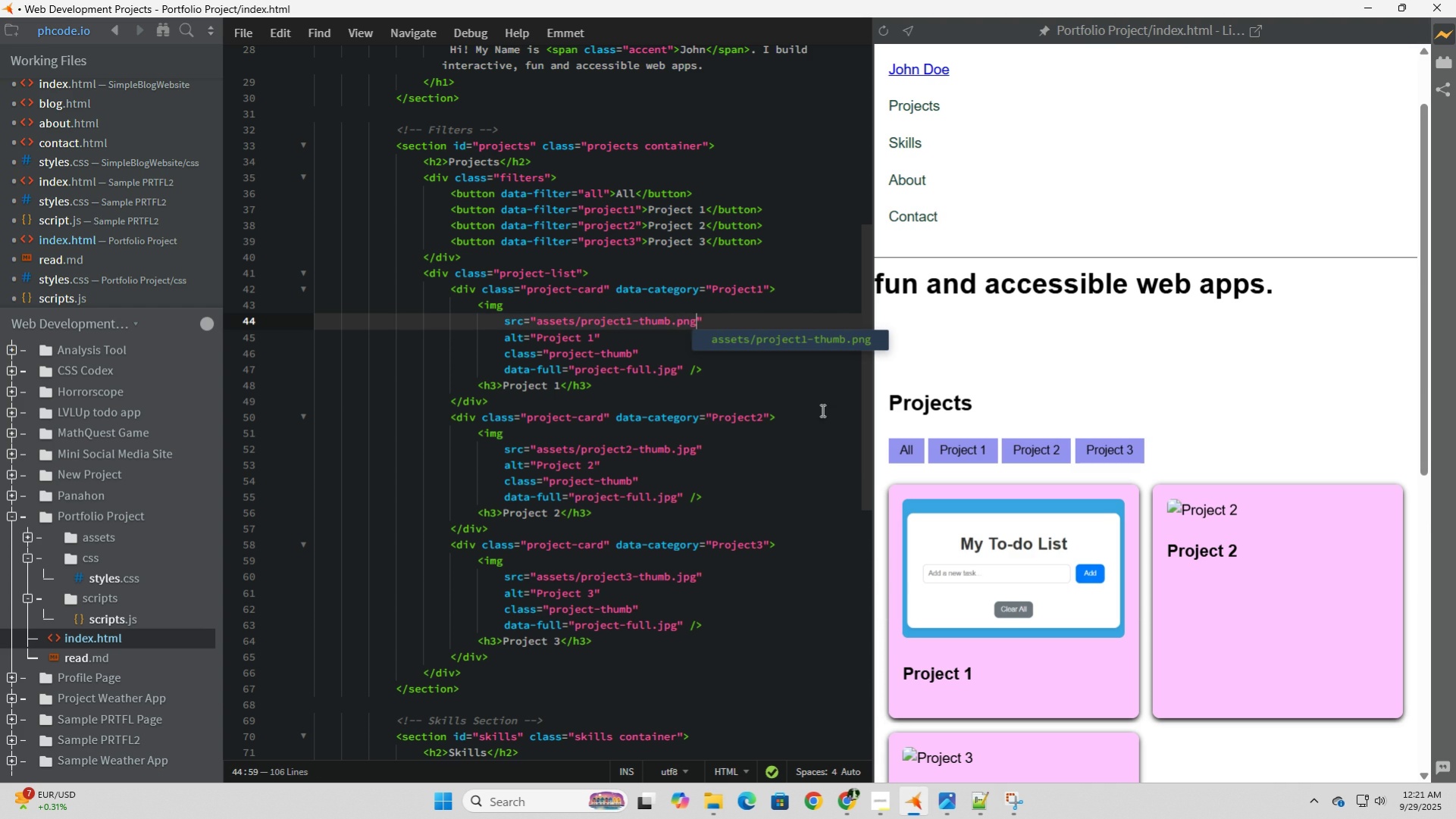 
left_click([823, 395])
 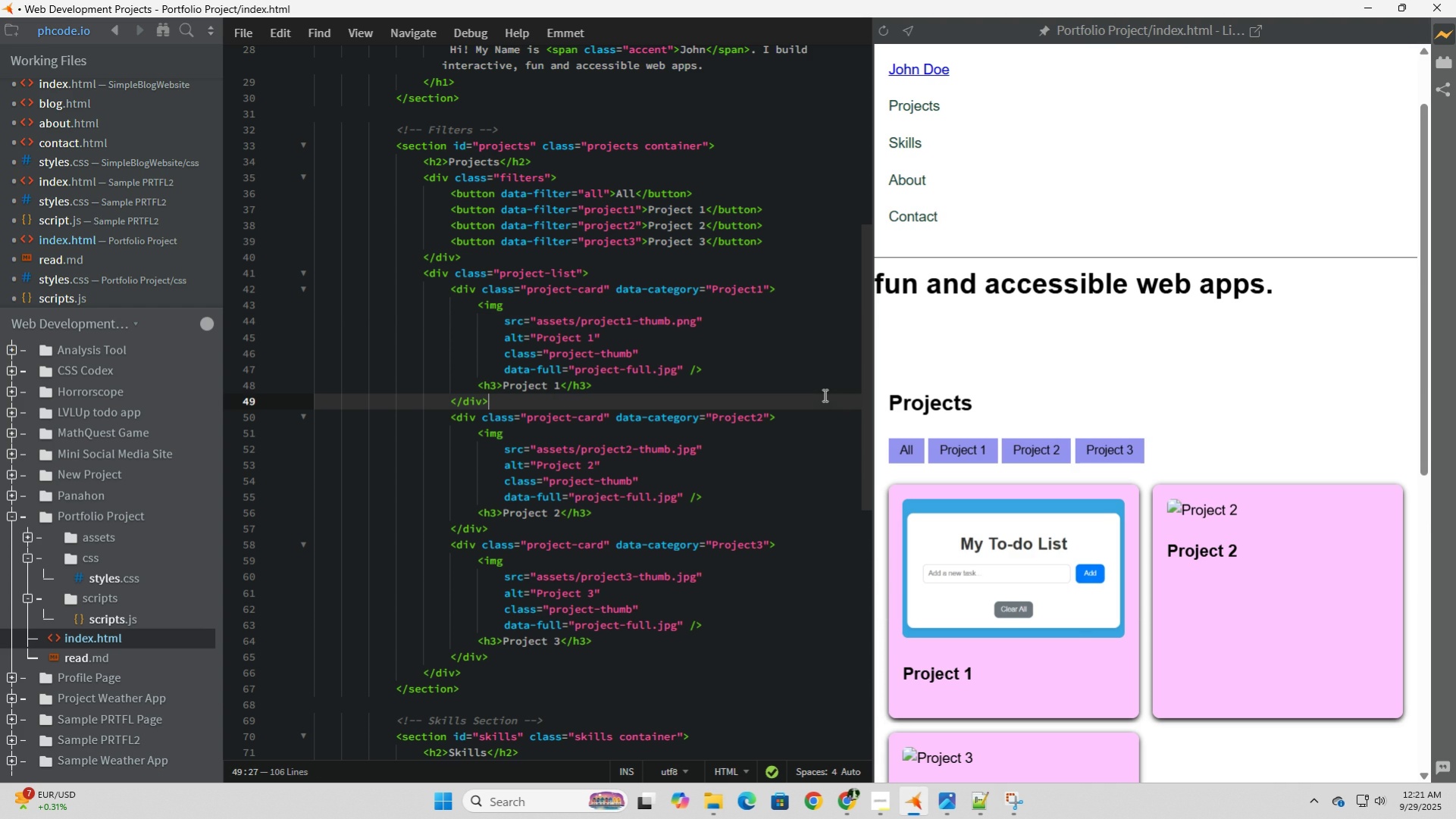 
left_click([823, 395])
 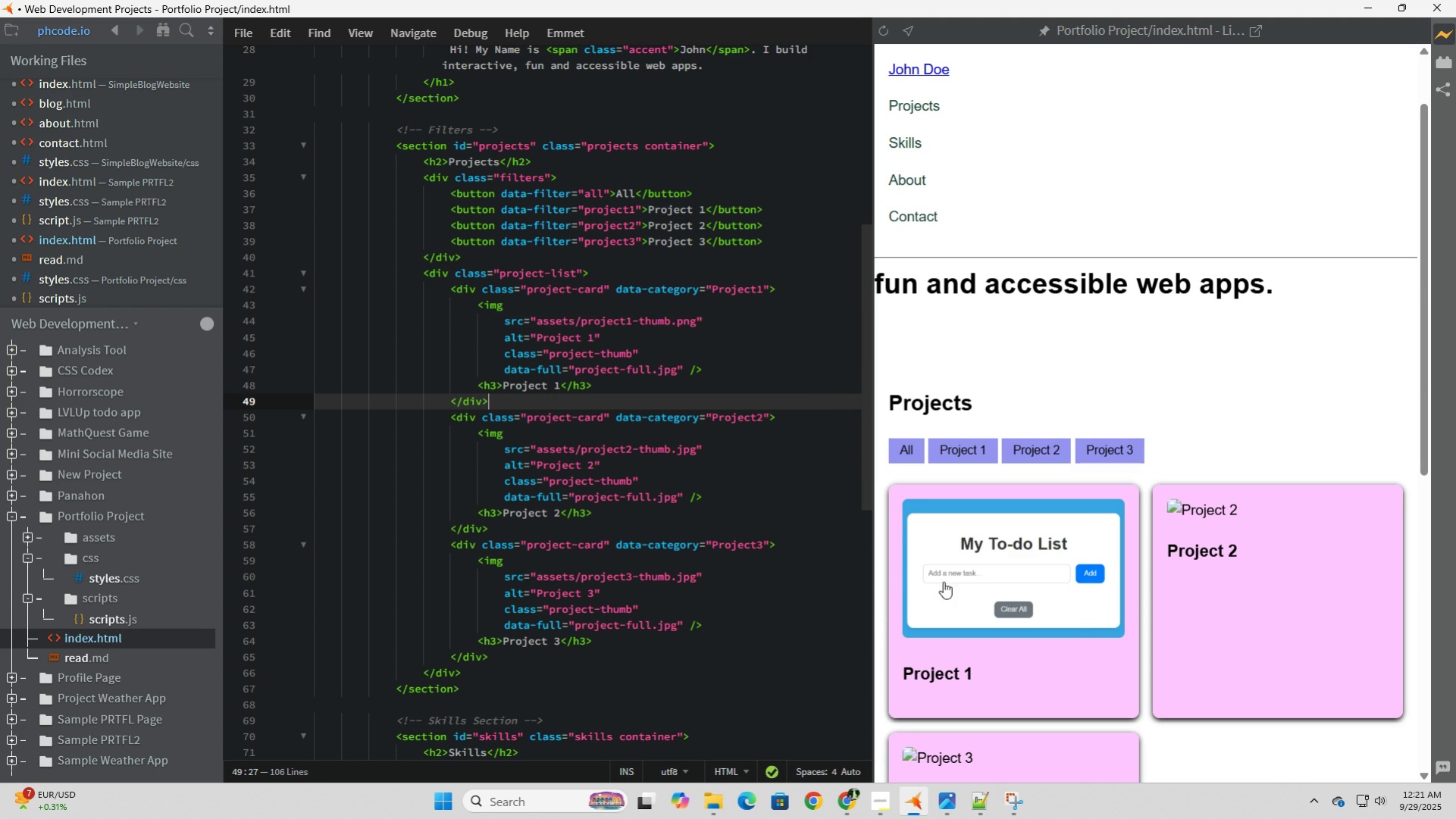 
left_click([1073, 615])
 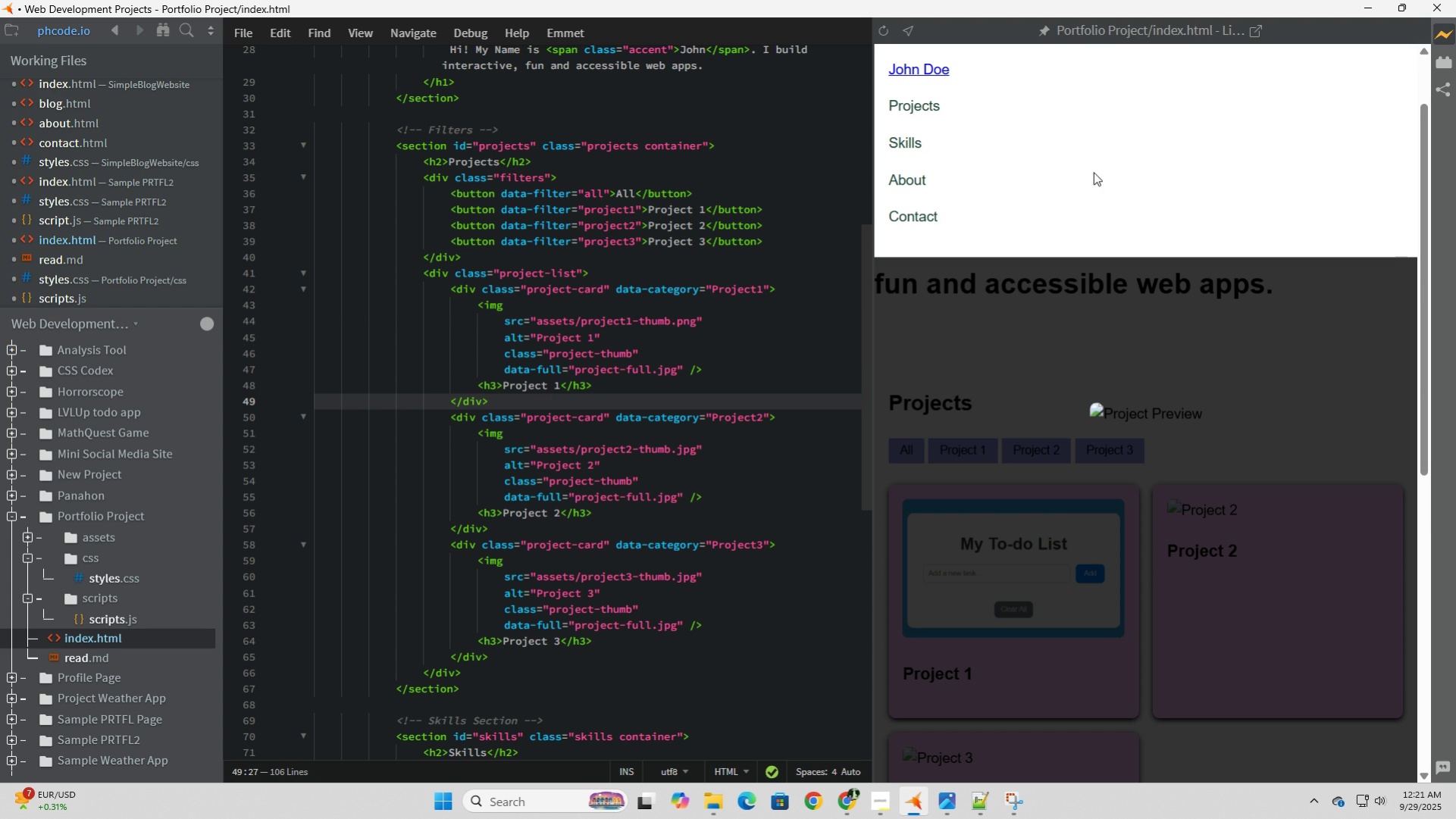 
left_click([1098, 167])
 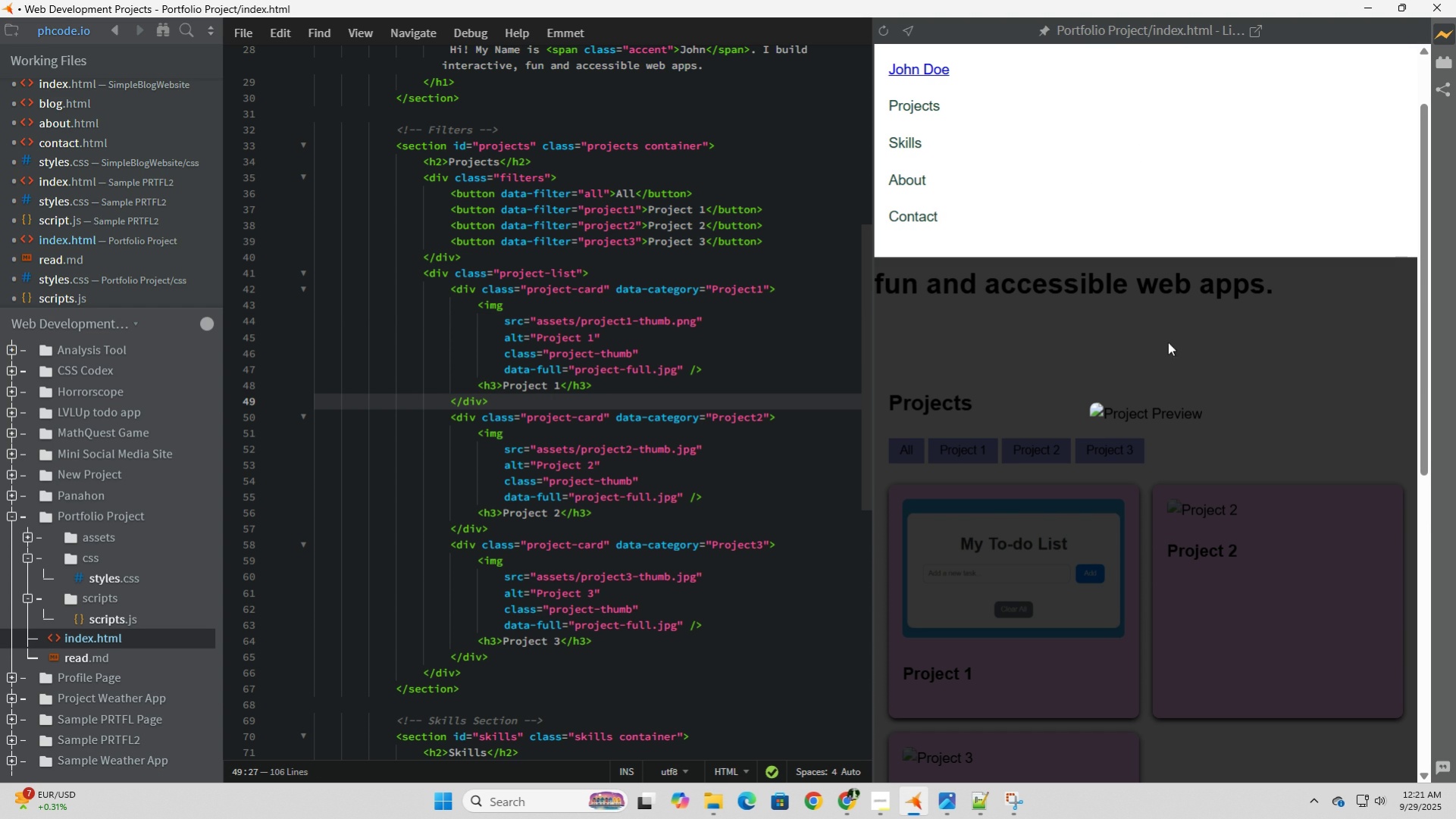 
mouse_move([1154, 354])
 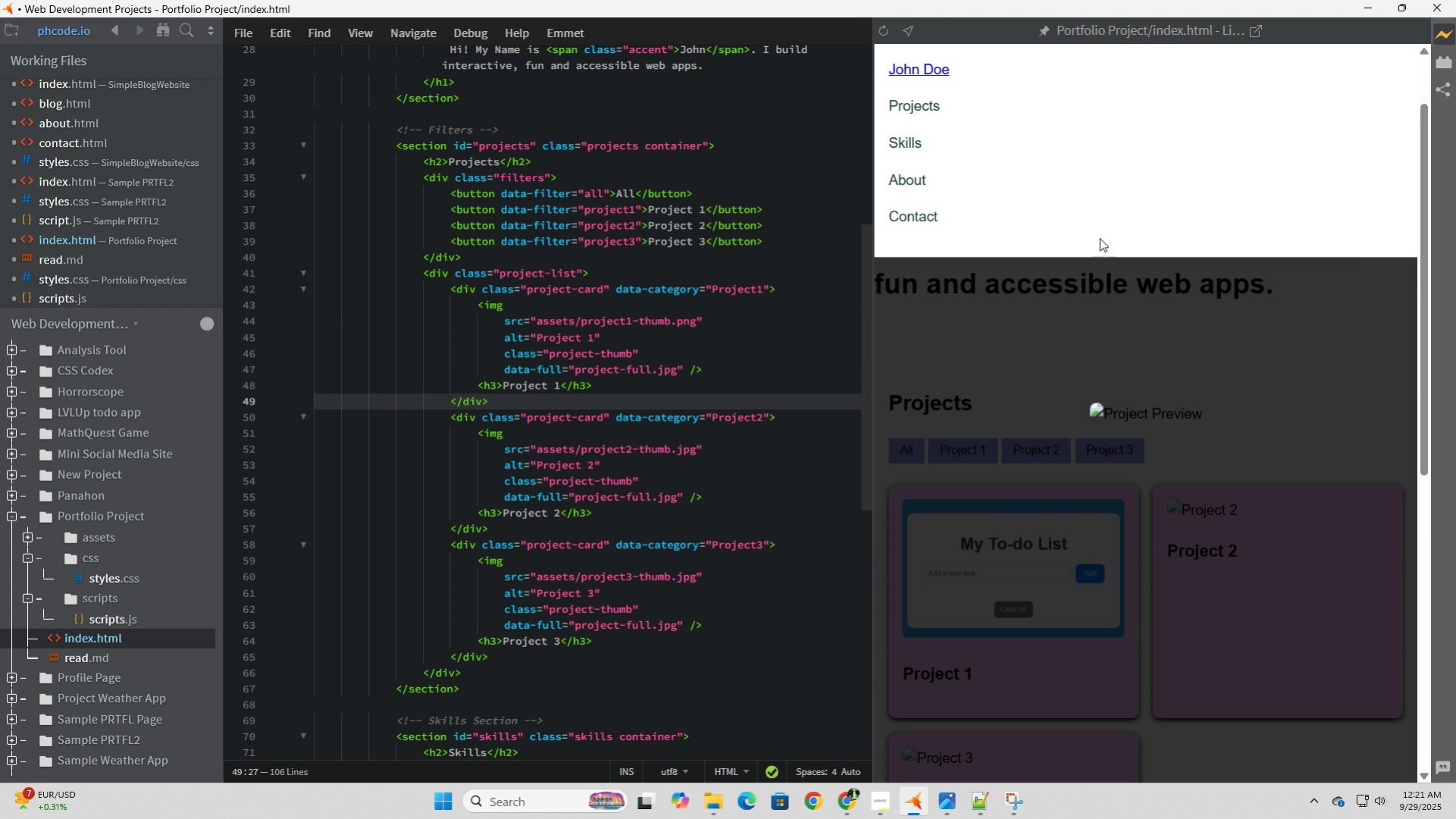 
left_click([1099, 227])
 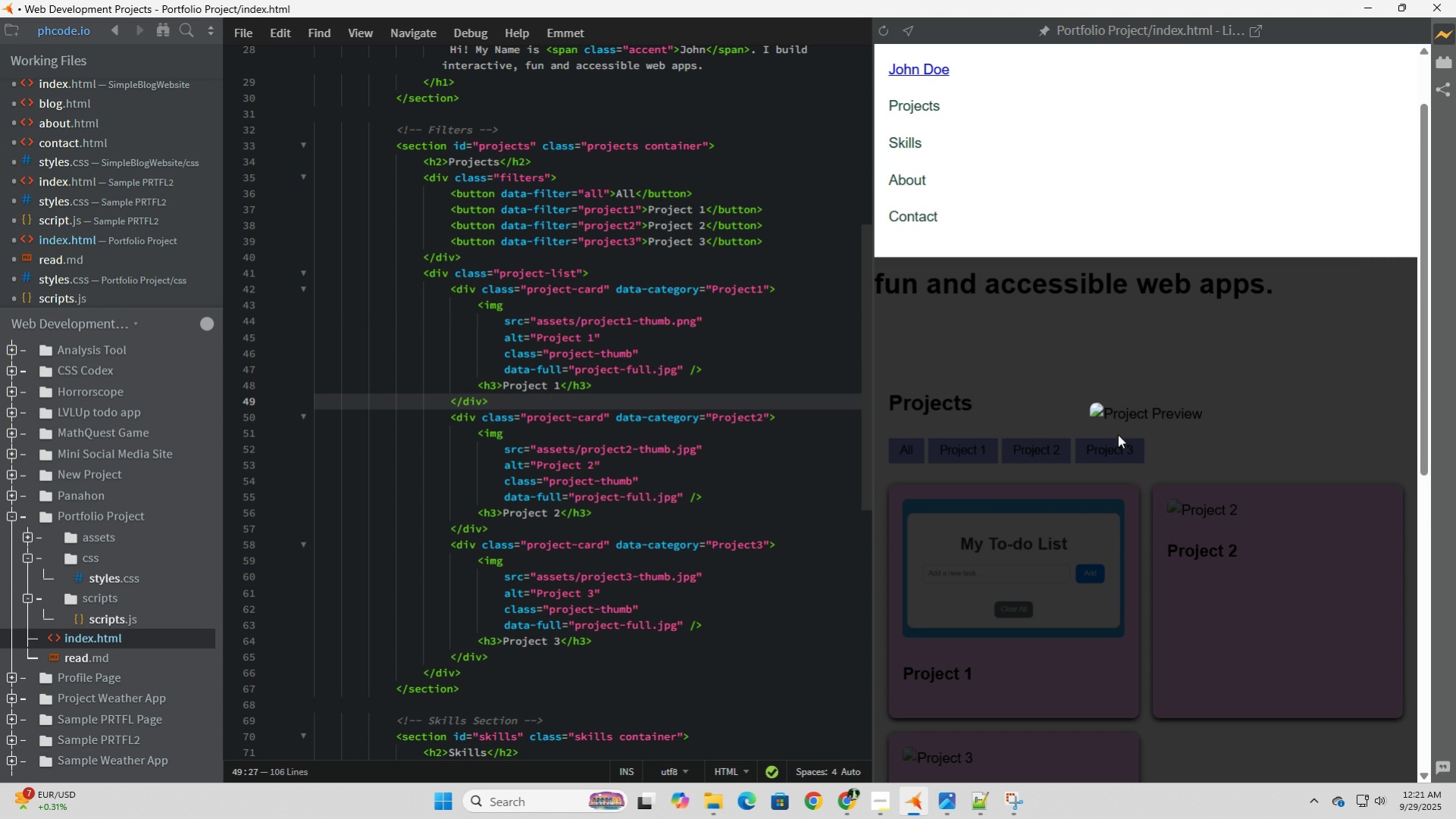 
left_click([1116, 433])
 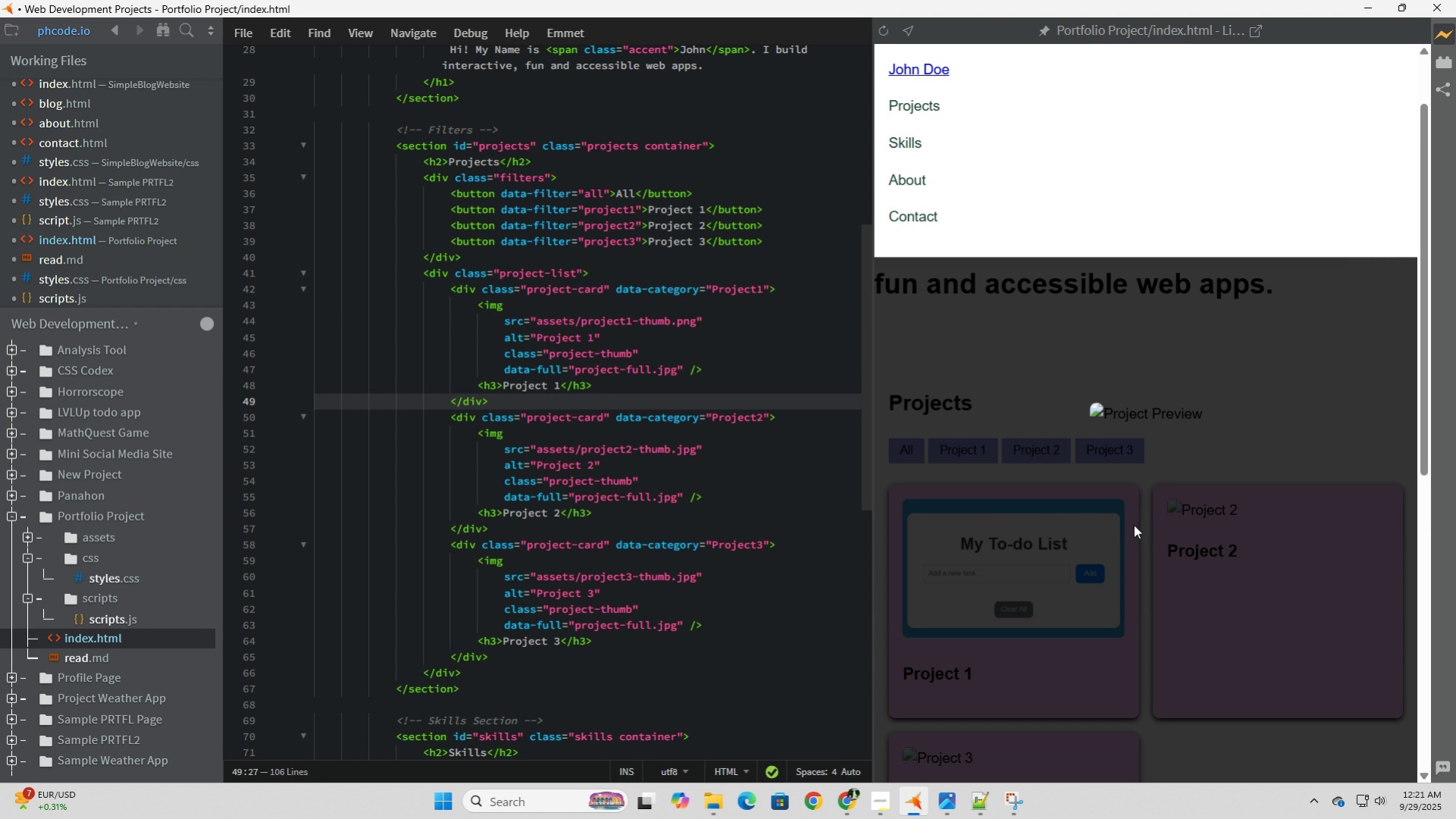 
left_click([1132, 524])
 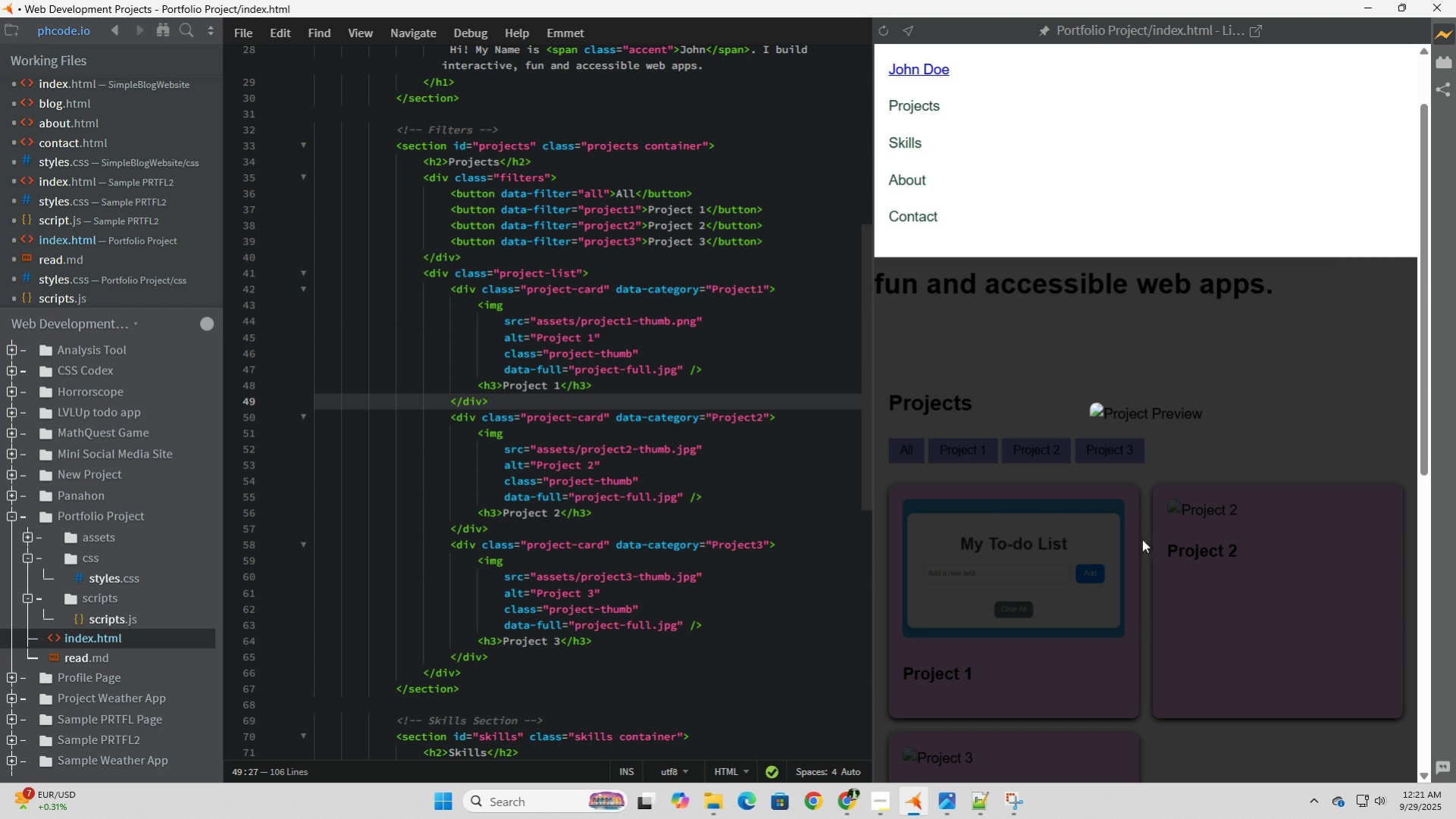 
left_click([1172, 607])
 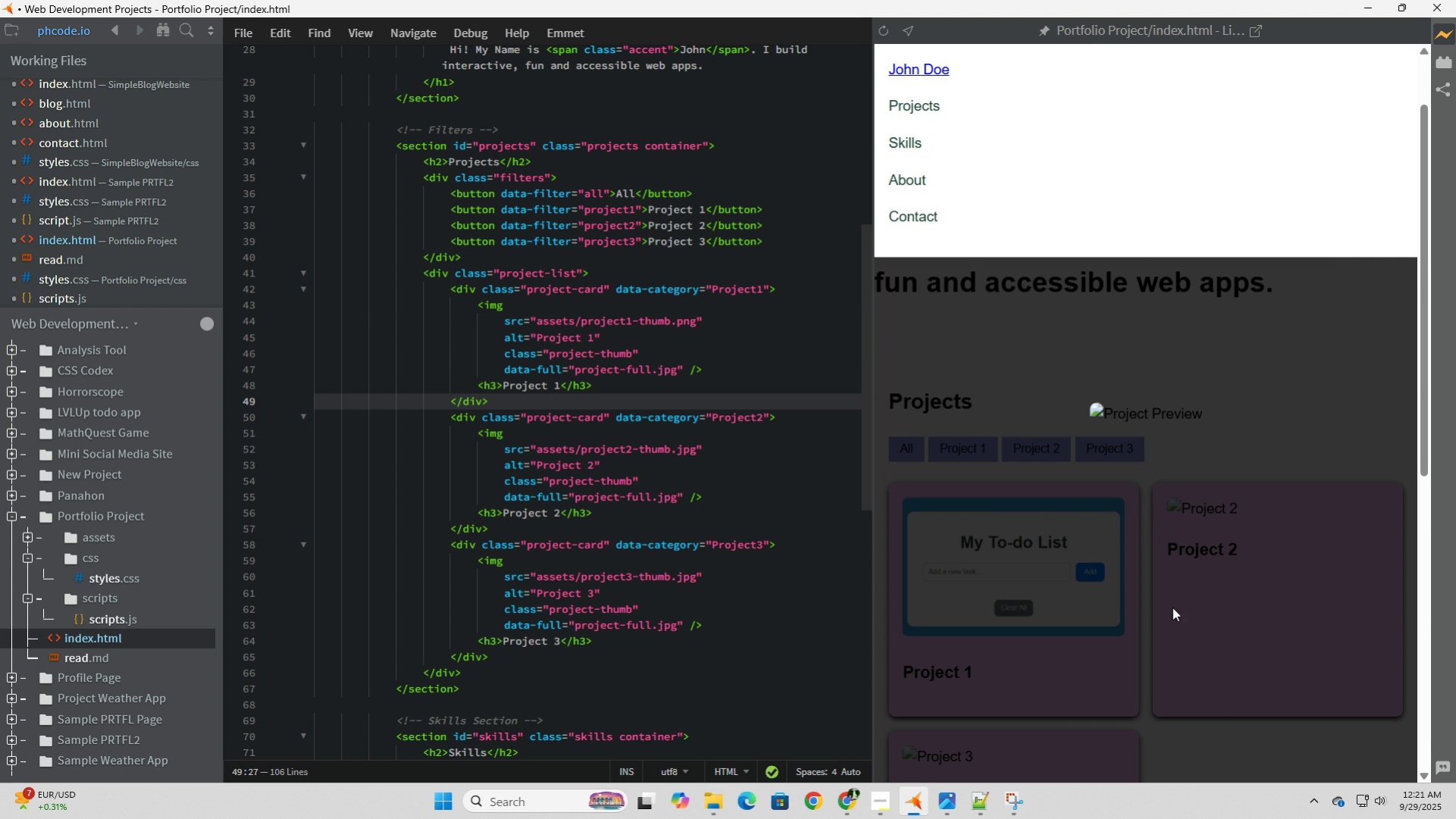 
scroll: coordinate [1172, 607], scroll_direction: down, amount: 6.0
 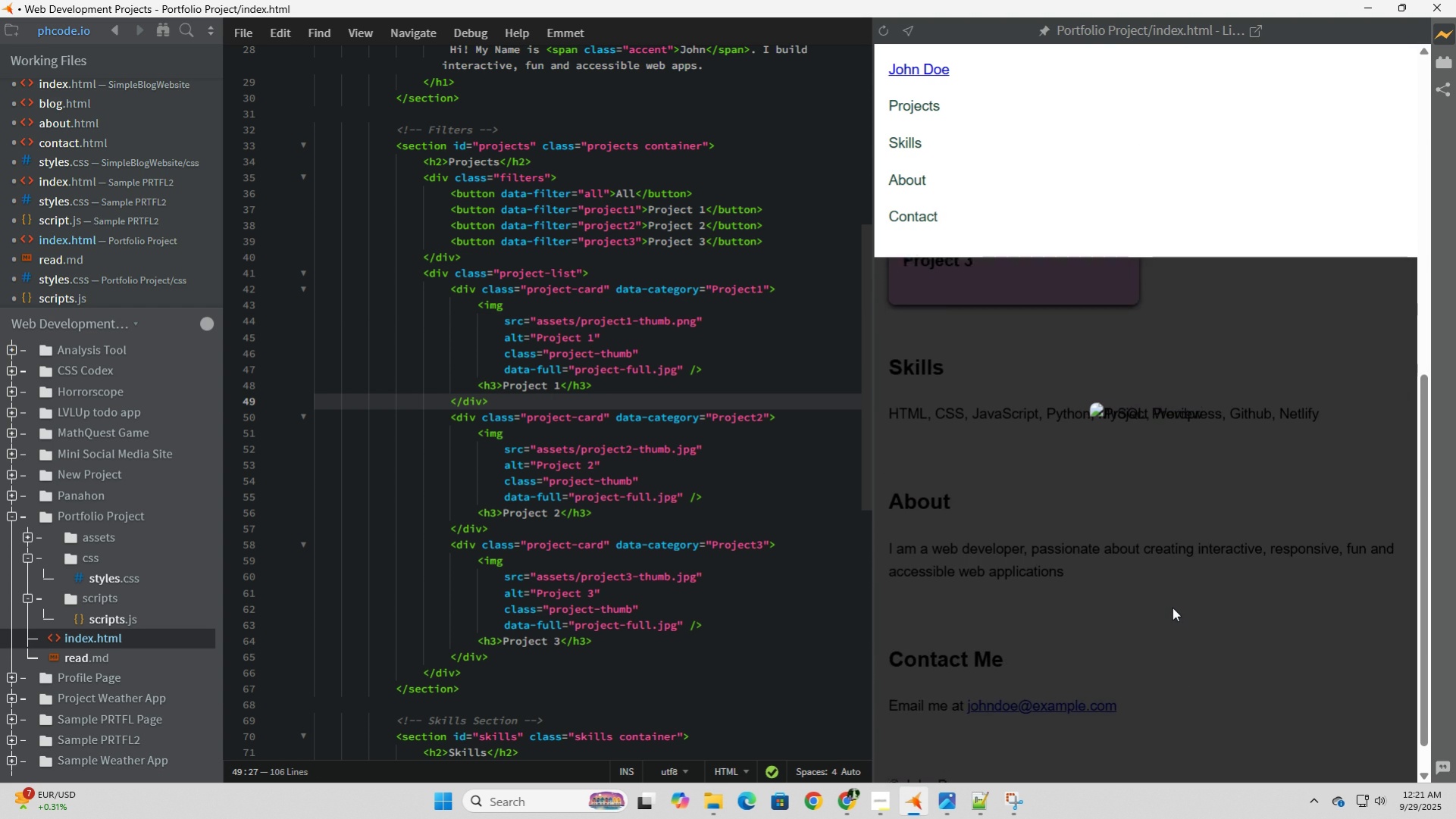 
scroll: coordinate [1172, 607], scroll_direction: up, amount: 3.0
 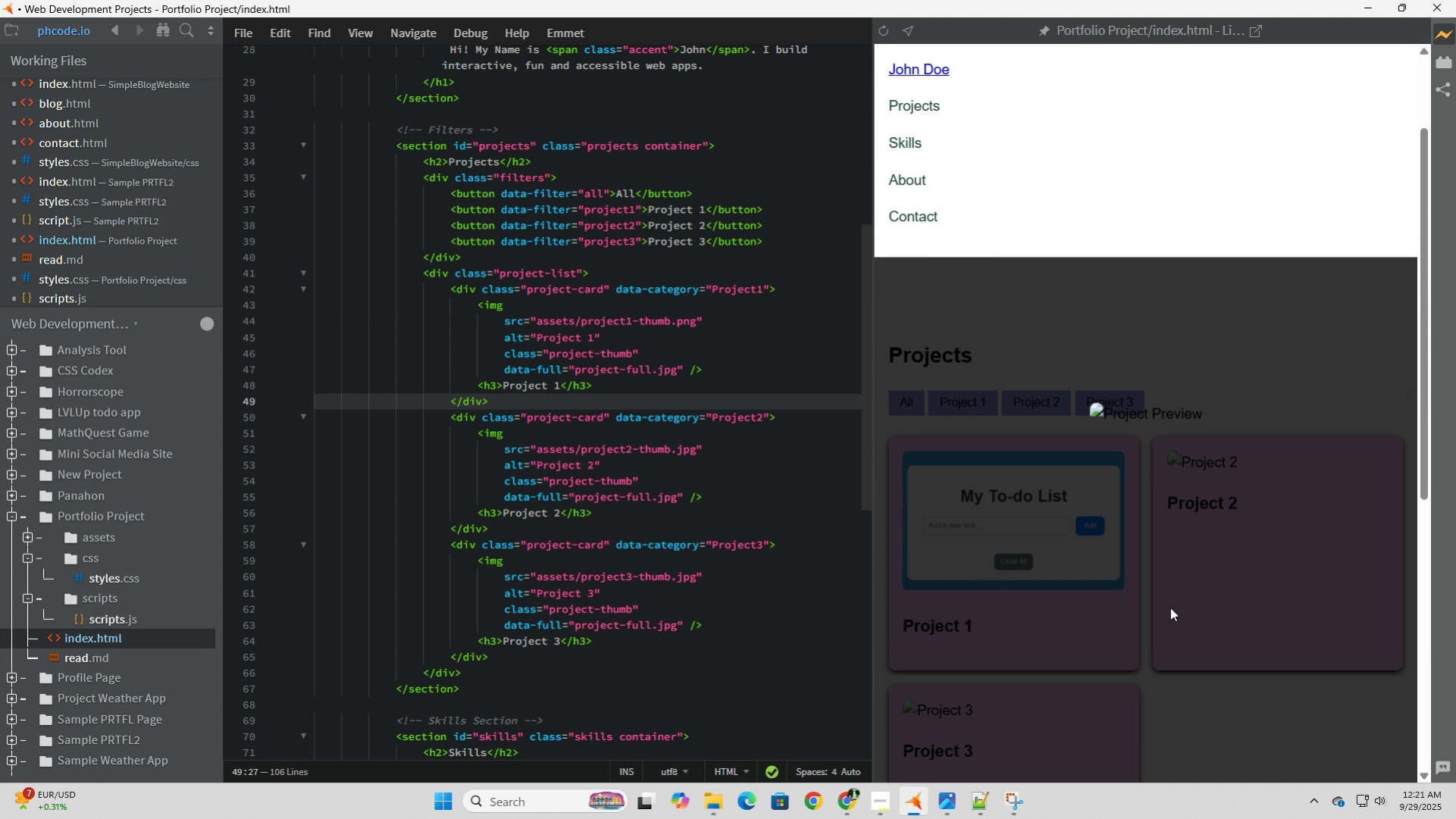 
wait(7.52)
 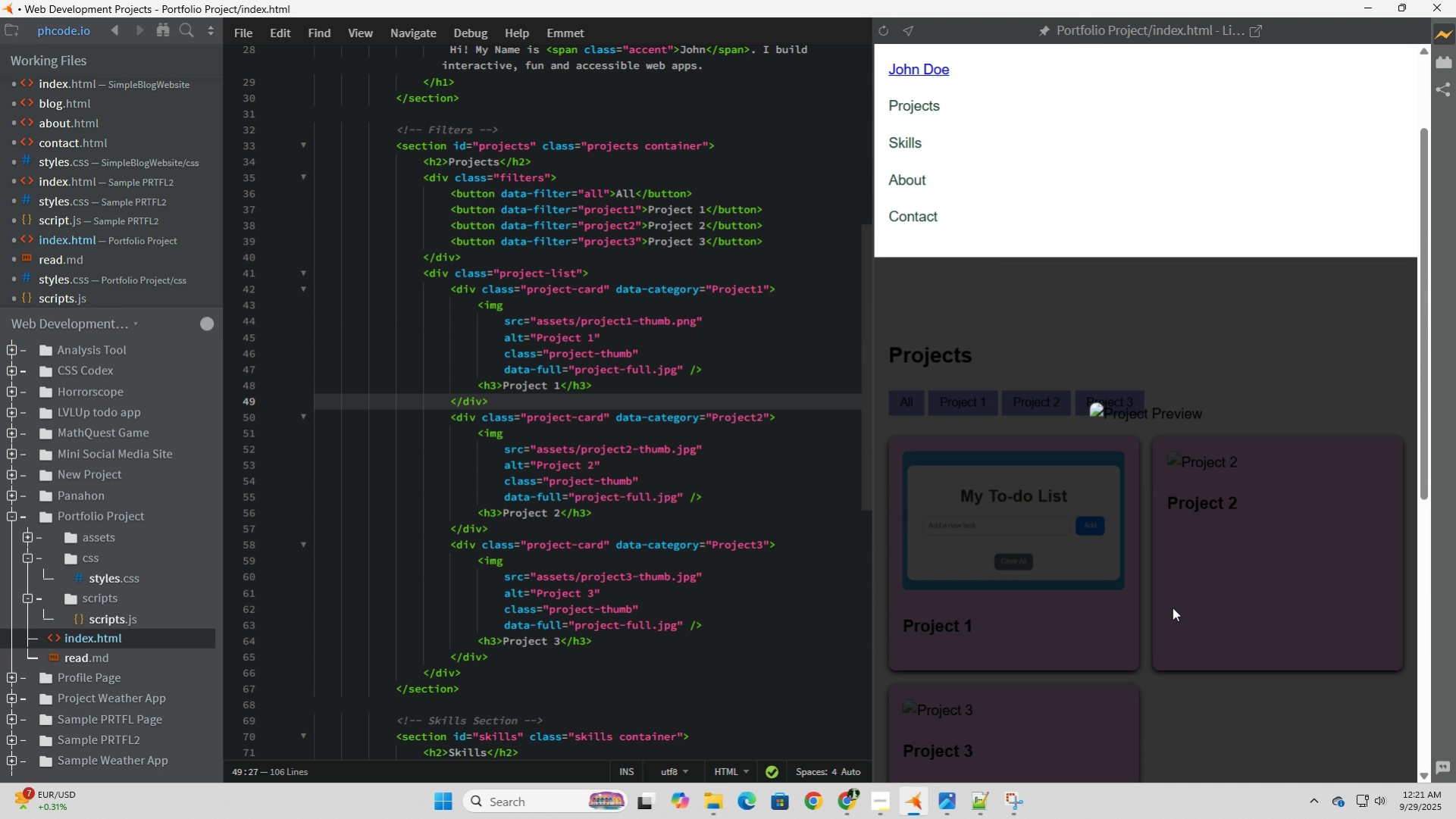 
left_click([617, 366])
 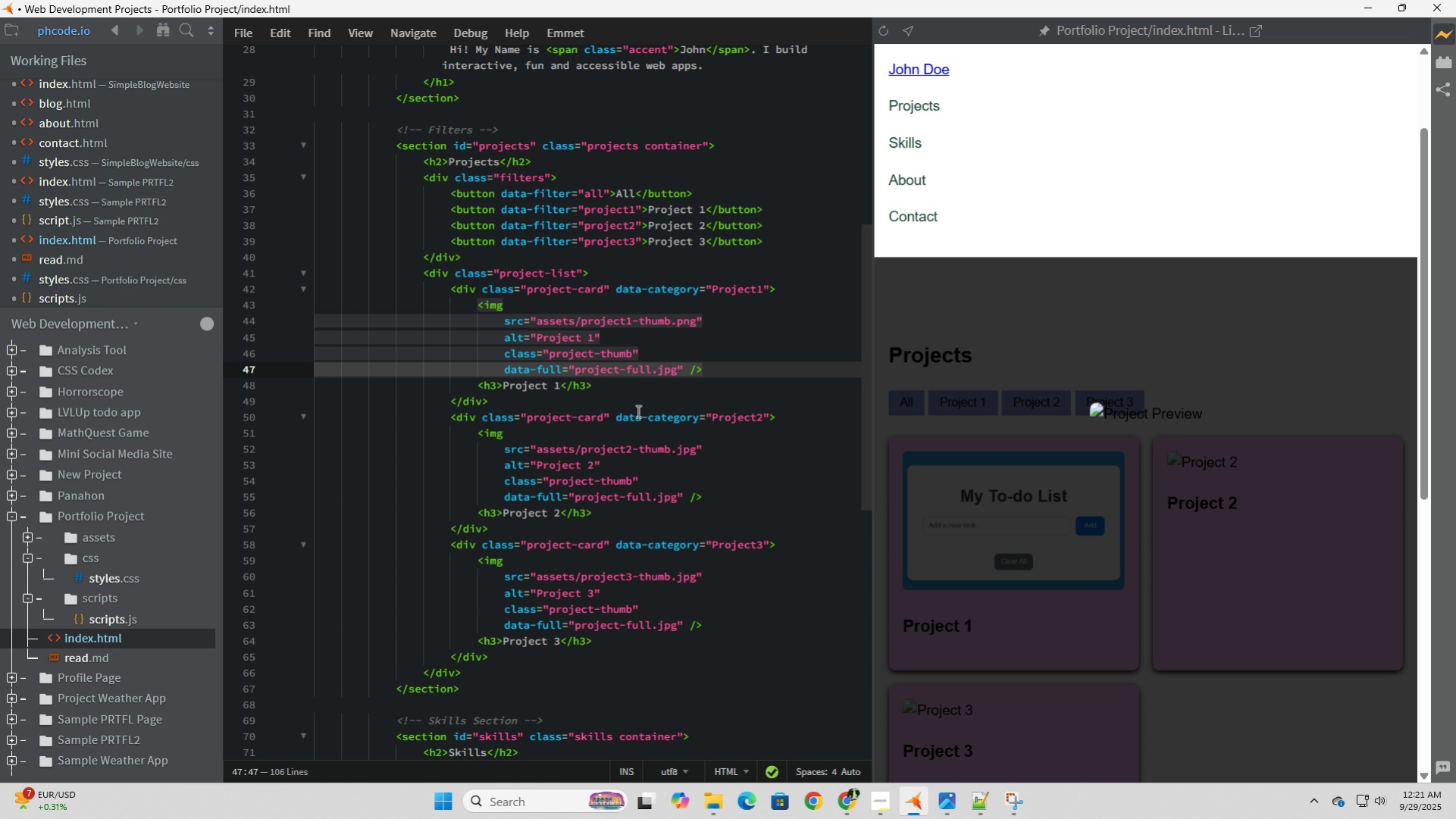 
key(1)
 